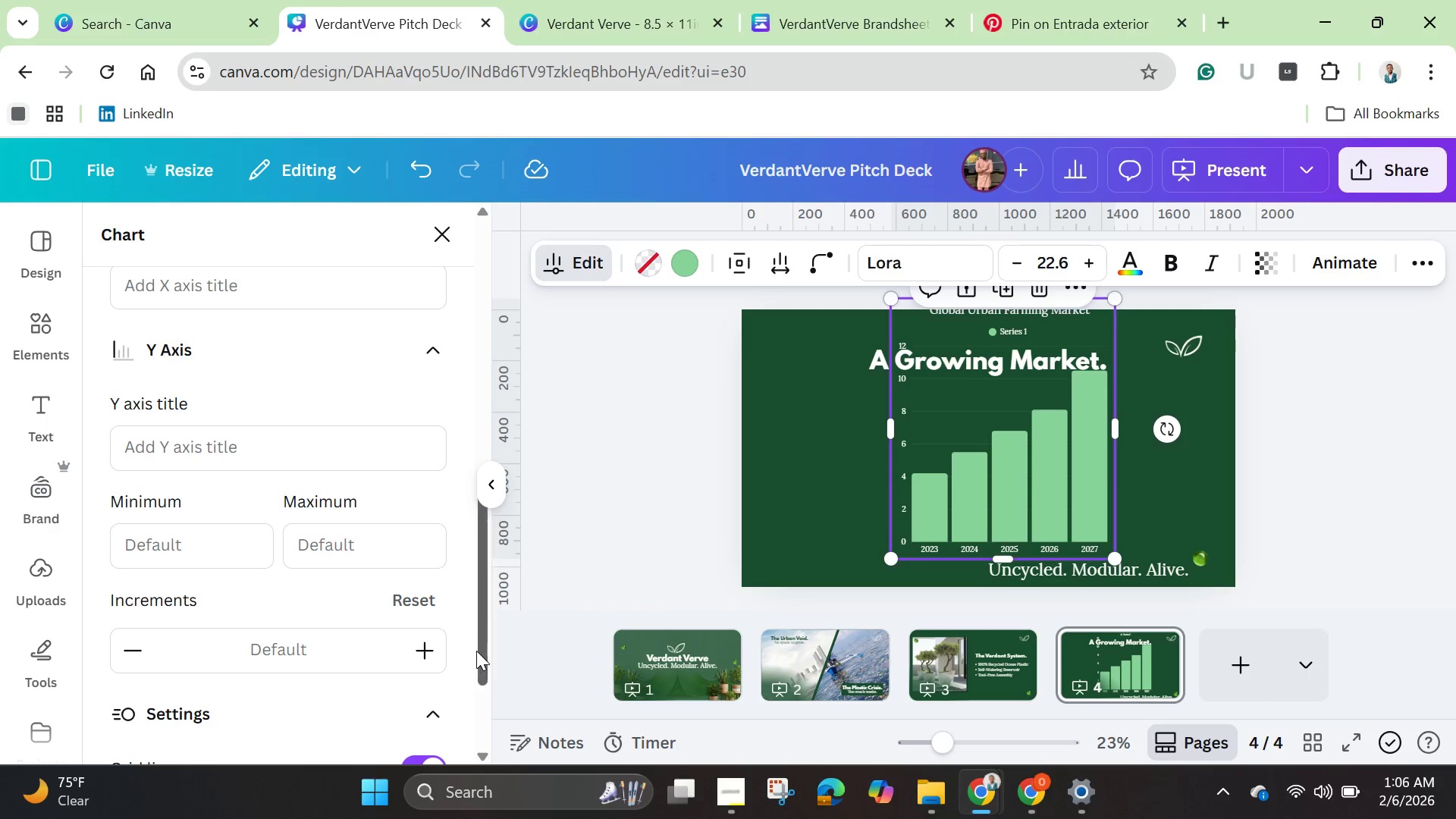 
left_click_drag(start_coordinate=[478, 651], to_coordinate=[502, 722])
 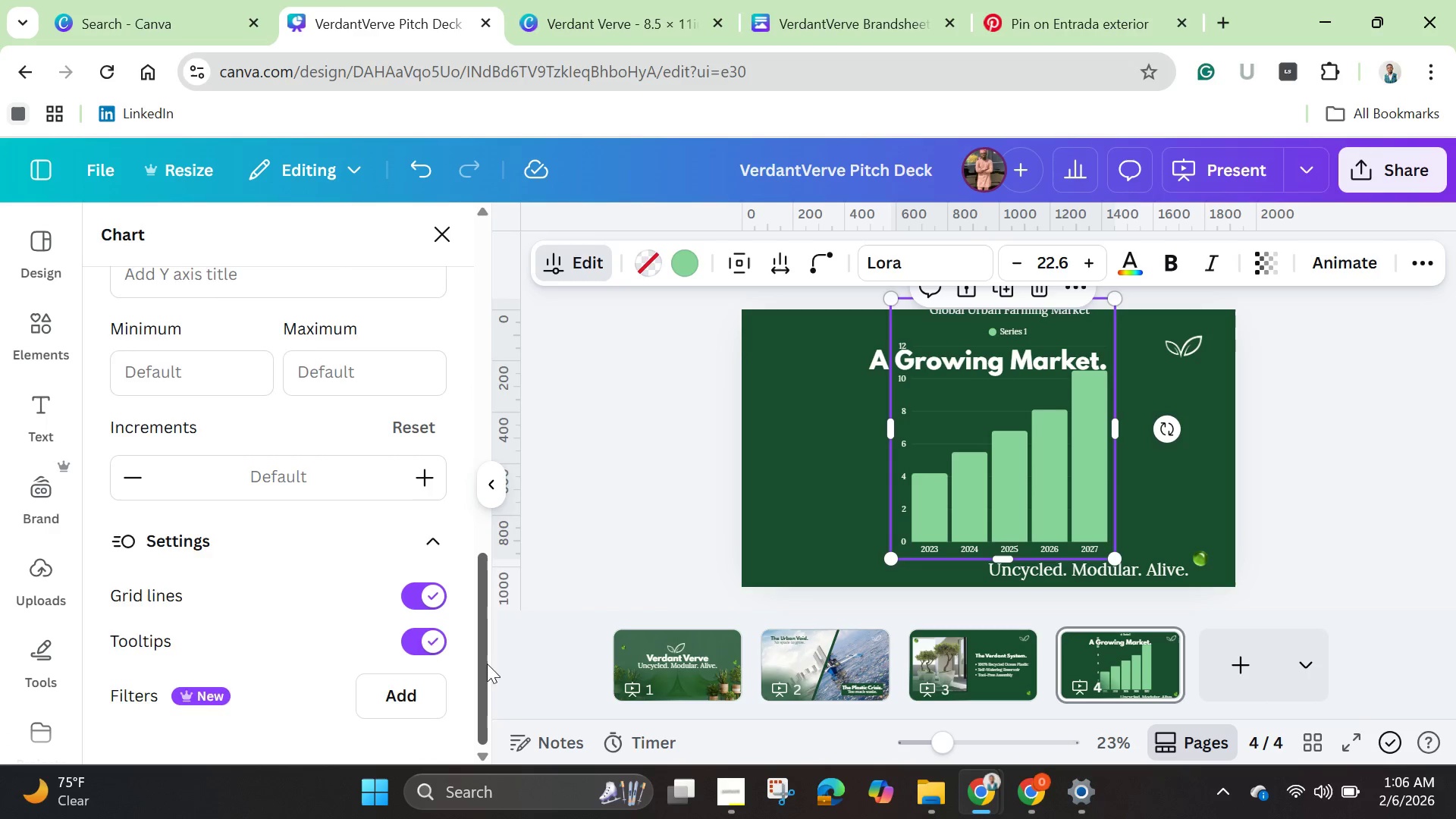 
left_click_drag(start_coordinate=[487, 664], to_coordinate=[463, 341])
 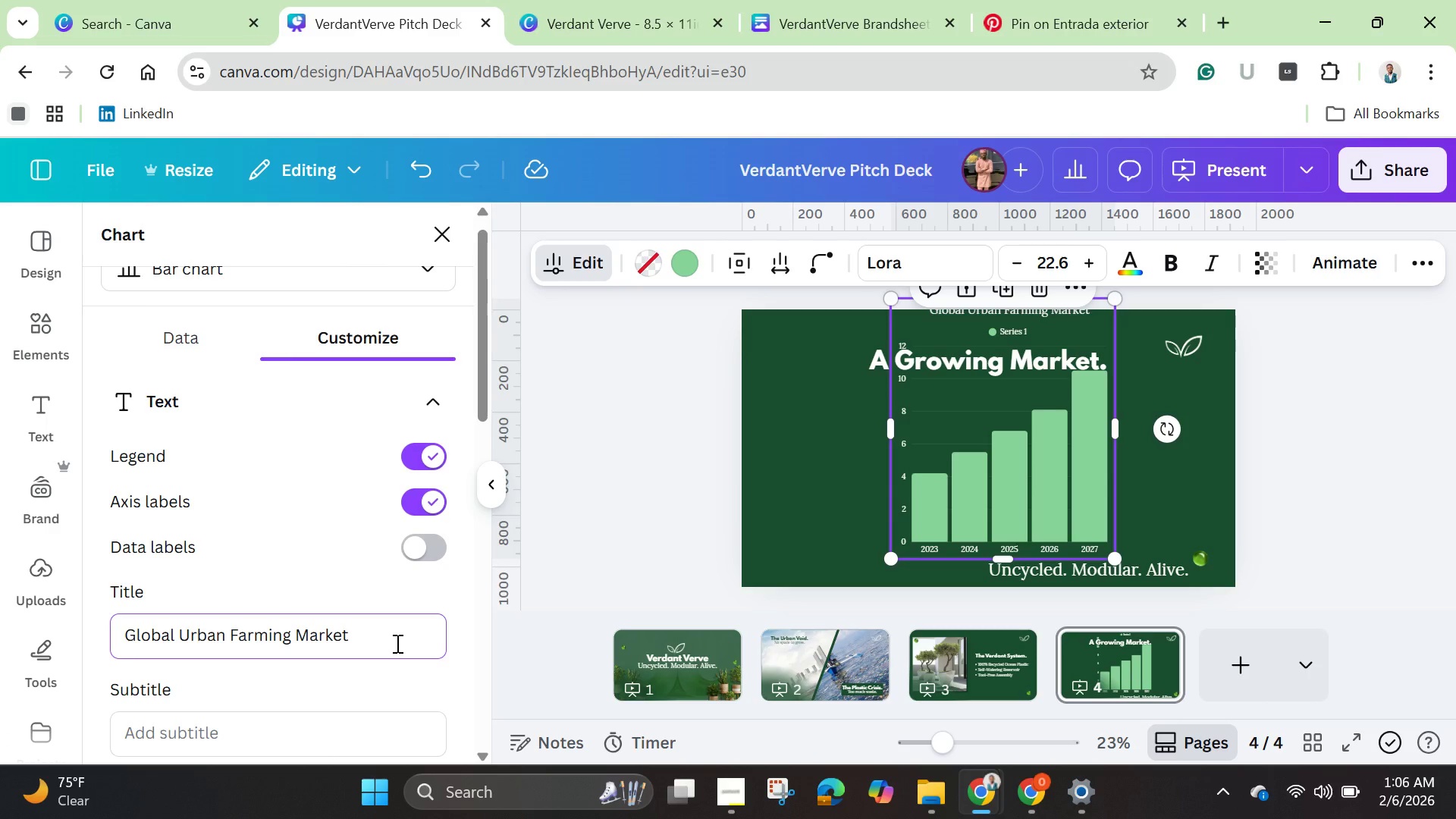 
key(Space)
 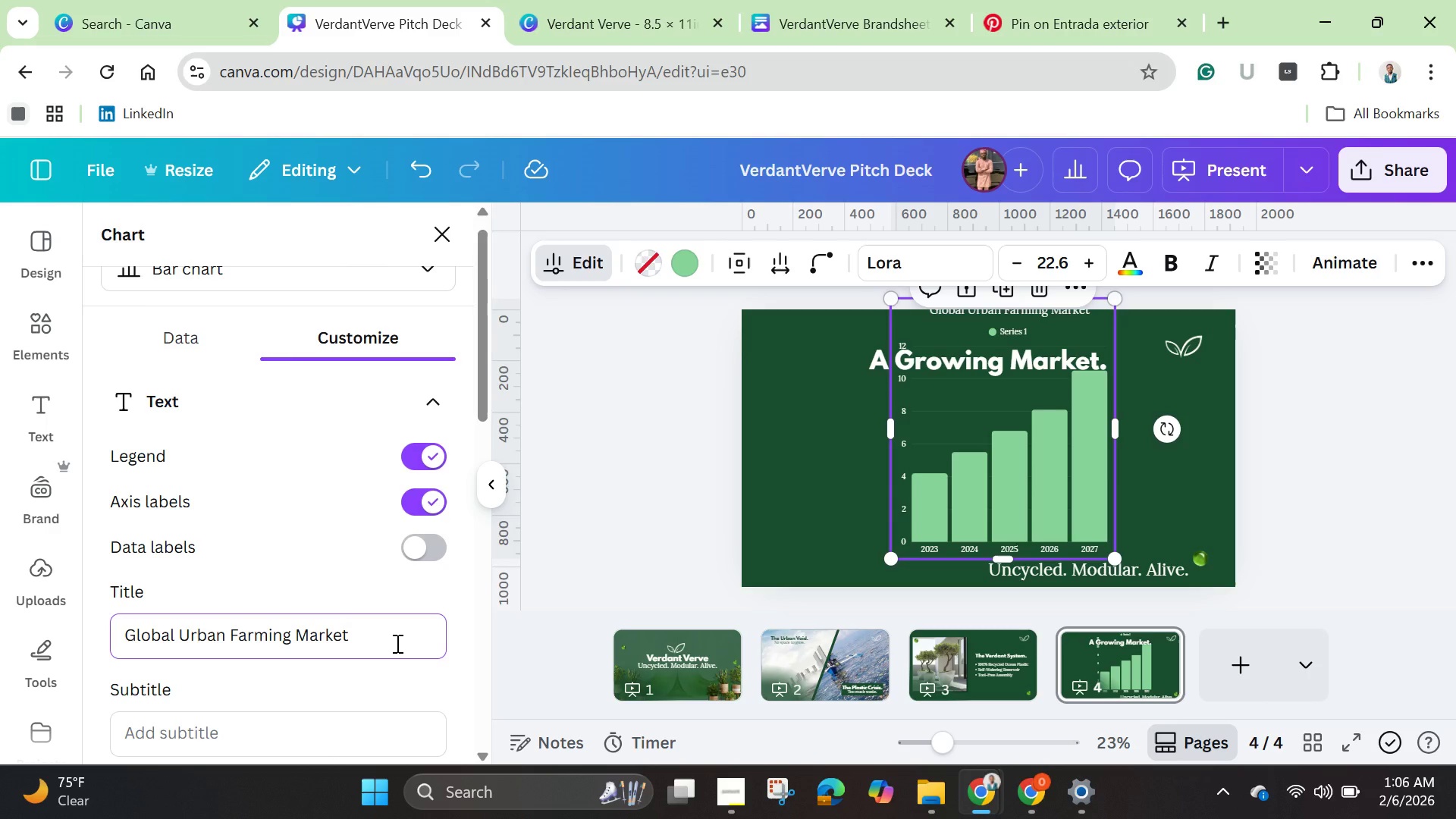 
hold_key(key=ShiftLeft, duration=1.28)
 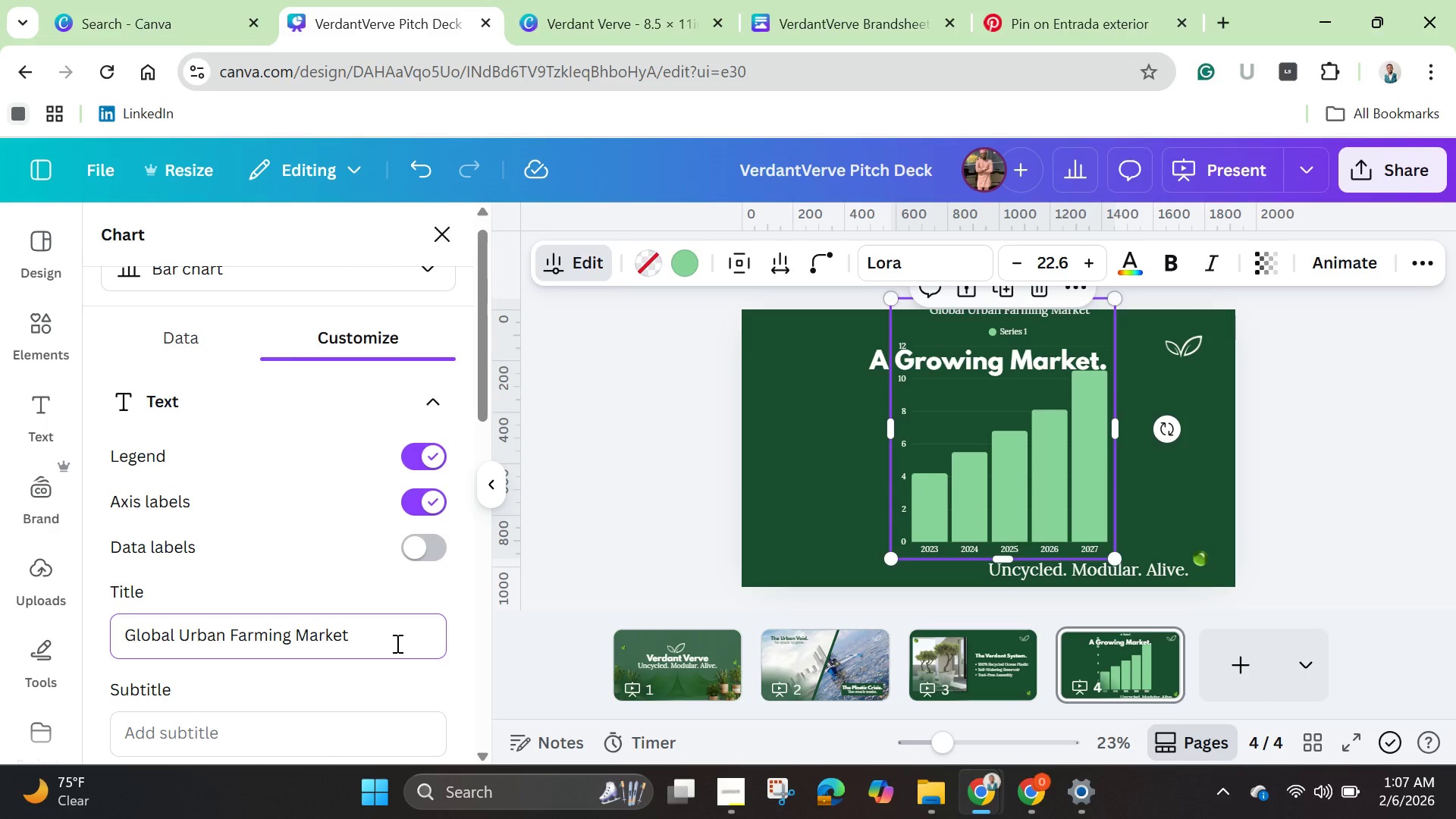 
hold_key(key=ShiftLeft, duration=1.53)
 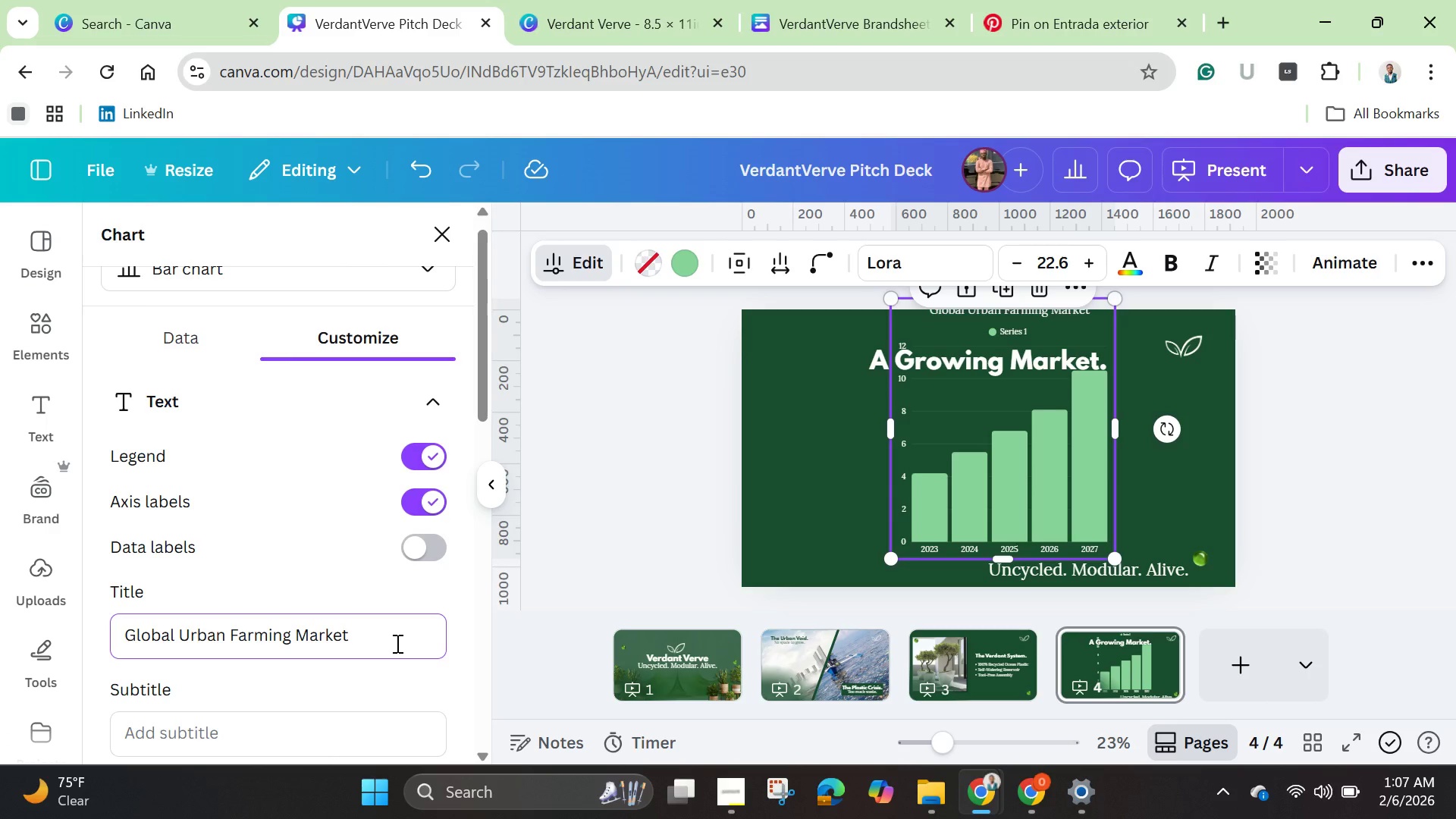 
key(Shift+6)
 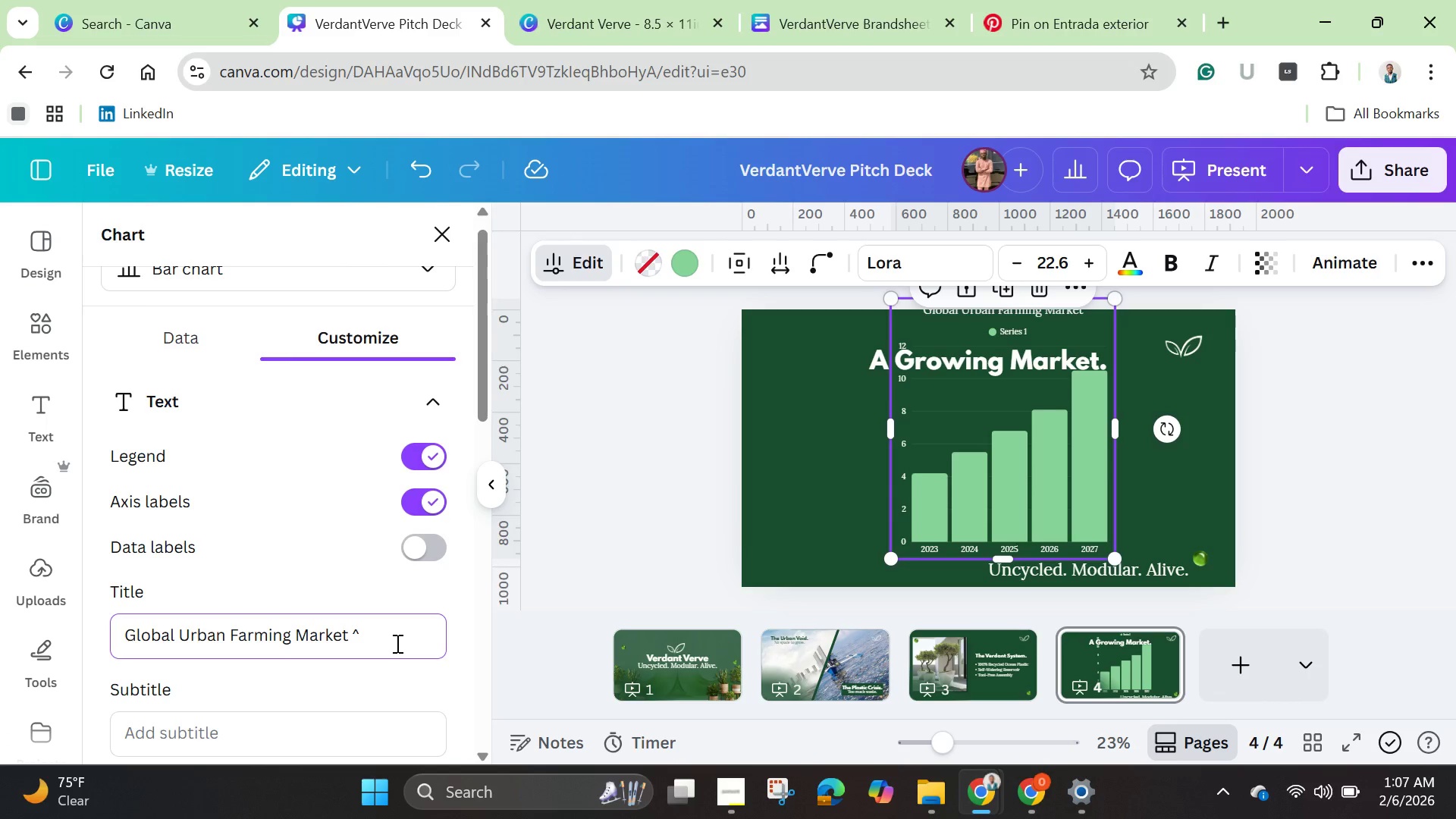 
key(Backspace)
 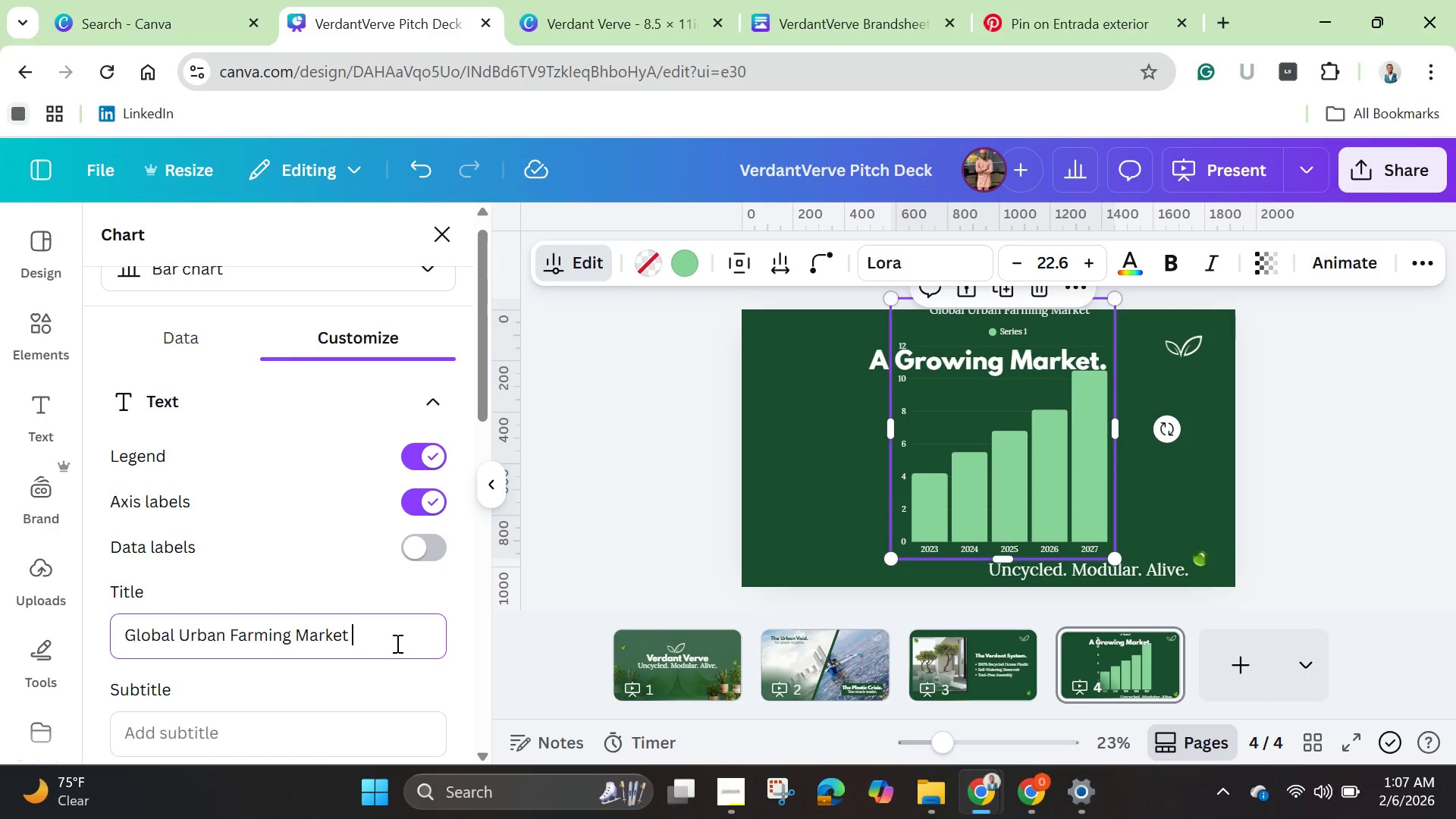 
key(Shift+7)
 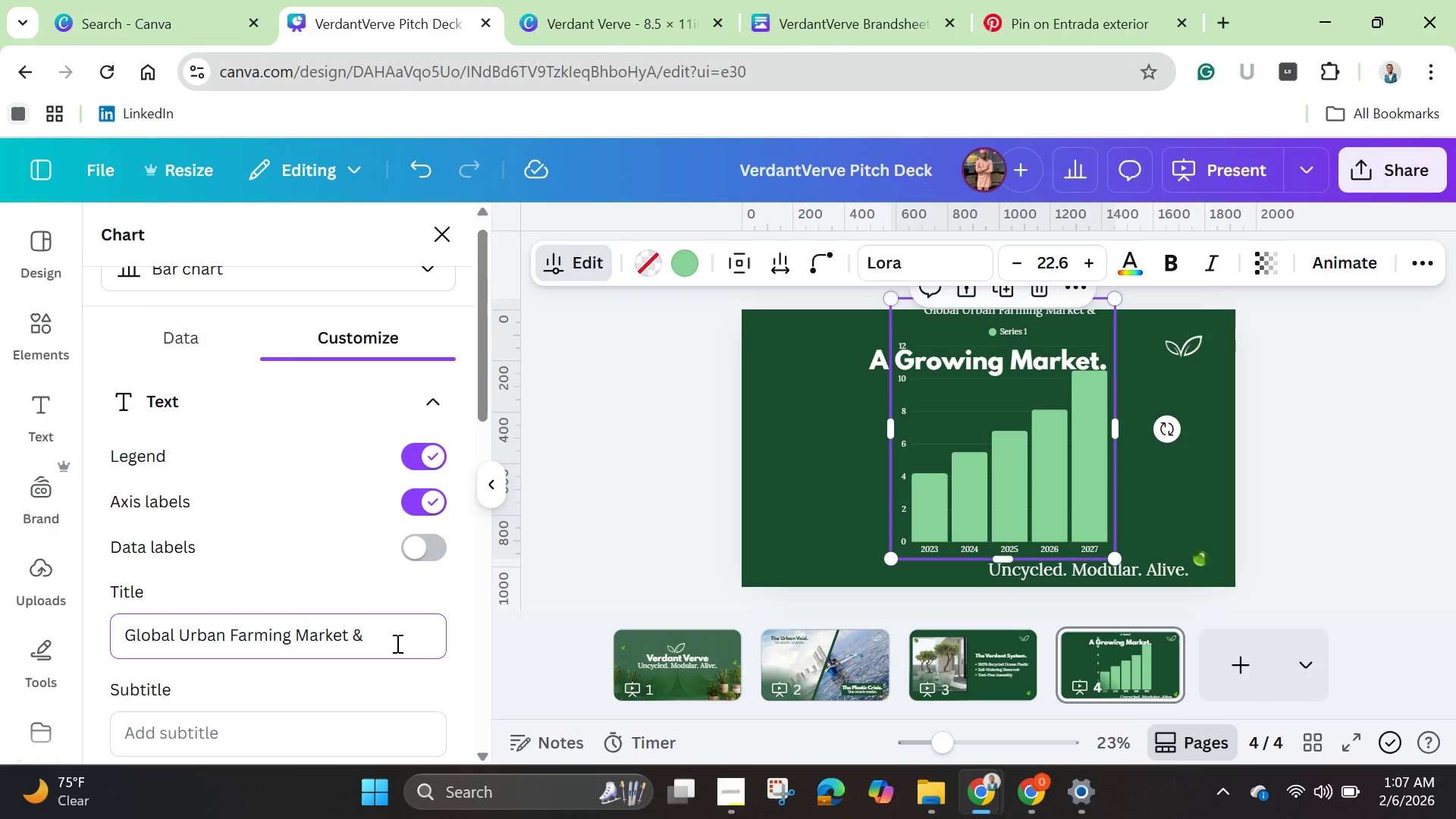 
key(Backspace)
 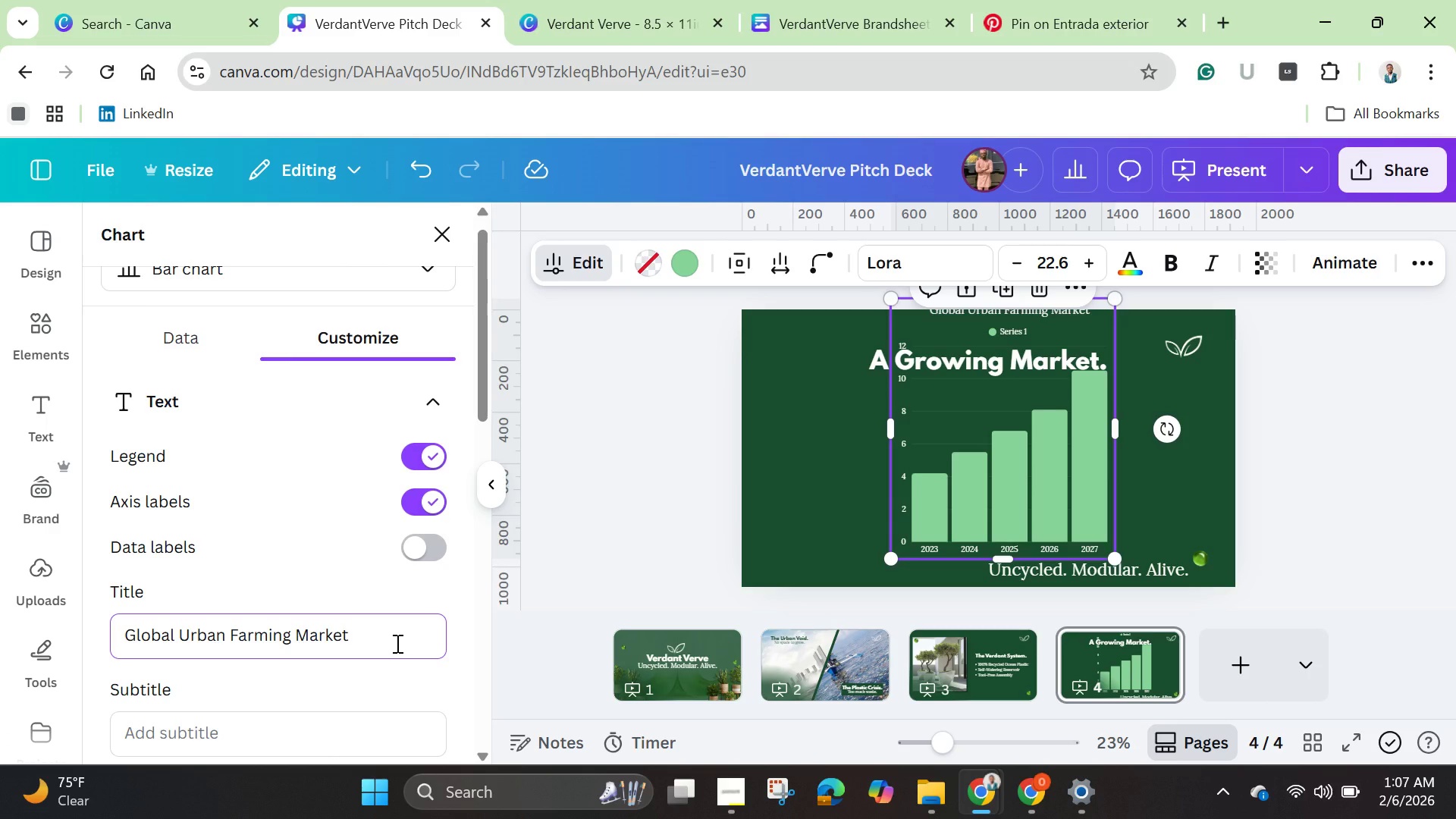 
type(&)
key(Backspace)
type(@#$%)
key(Backspace)
key(Backspace)
key(Backspace)
key(Backspace)
type($)
 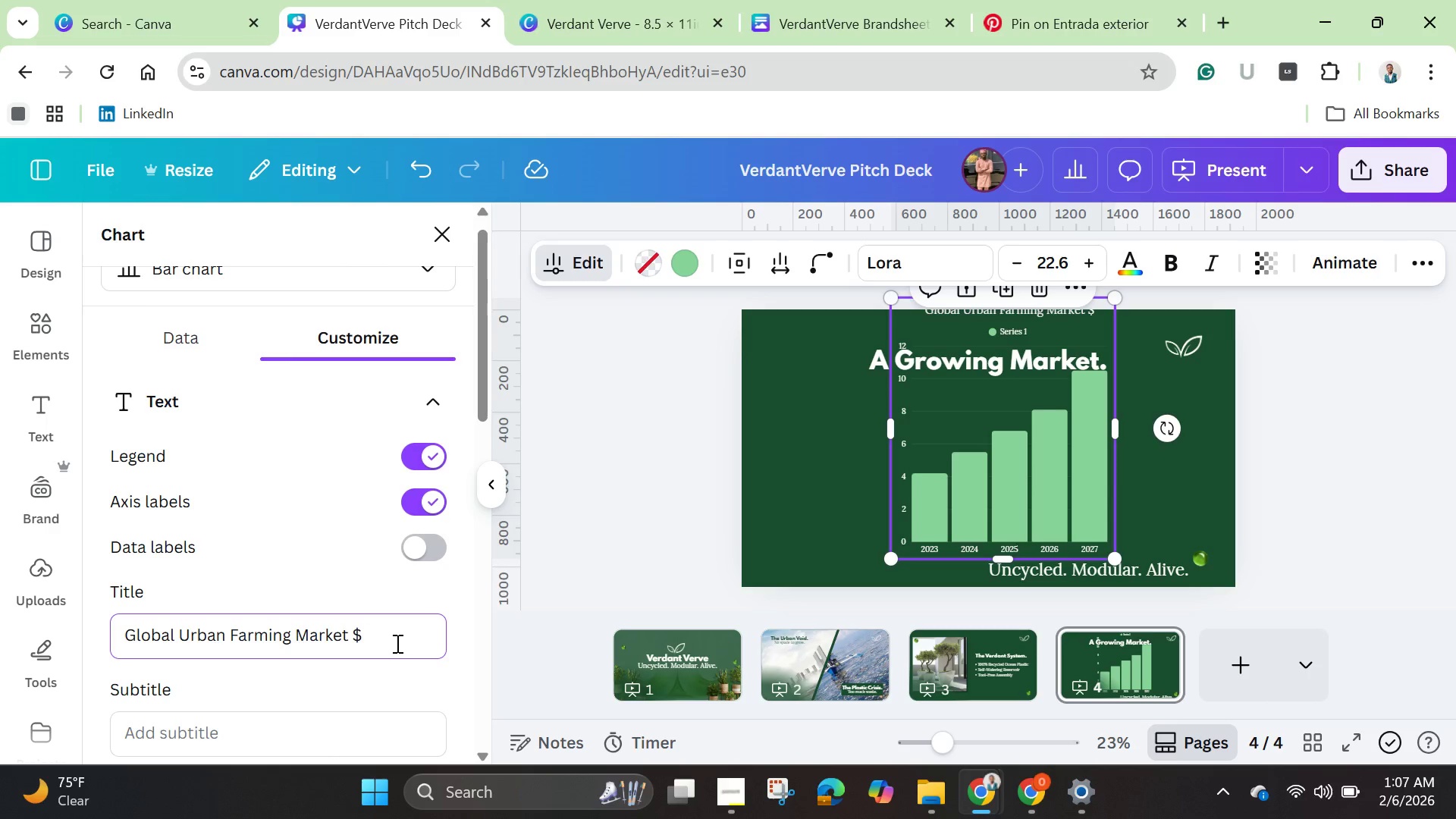 
key(Shift+B)
 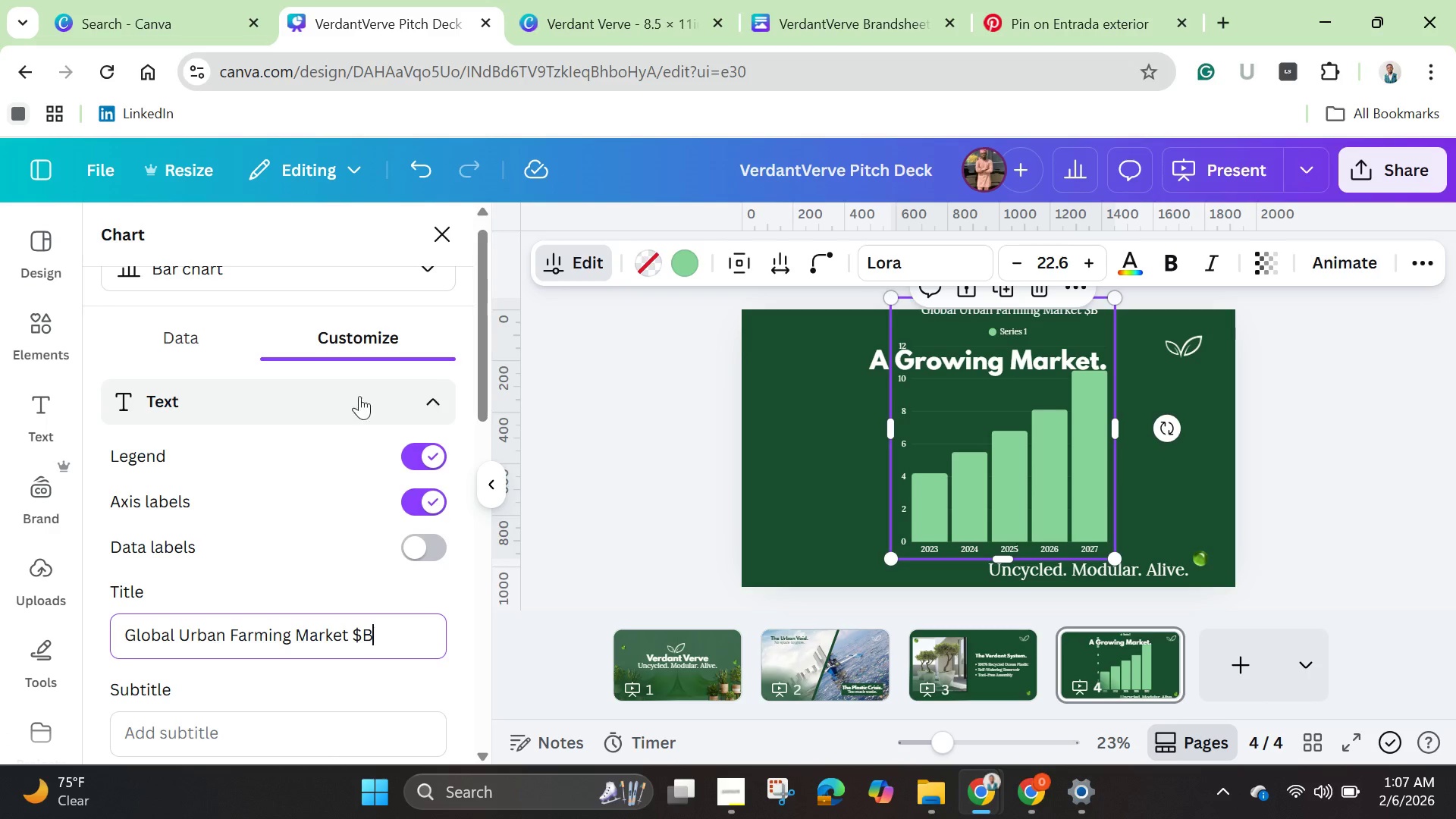 
left_click([206, 338])
 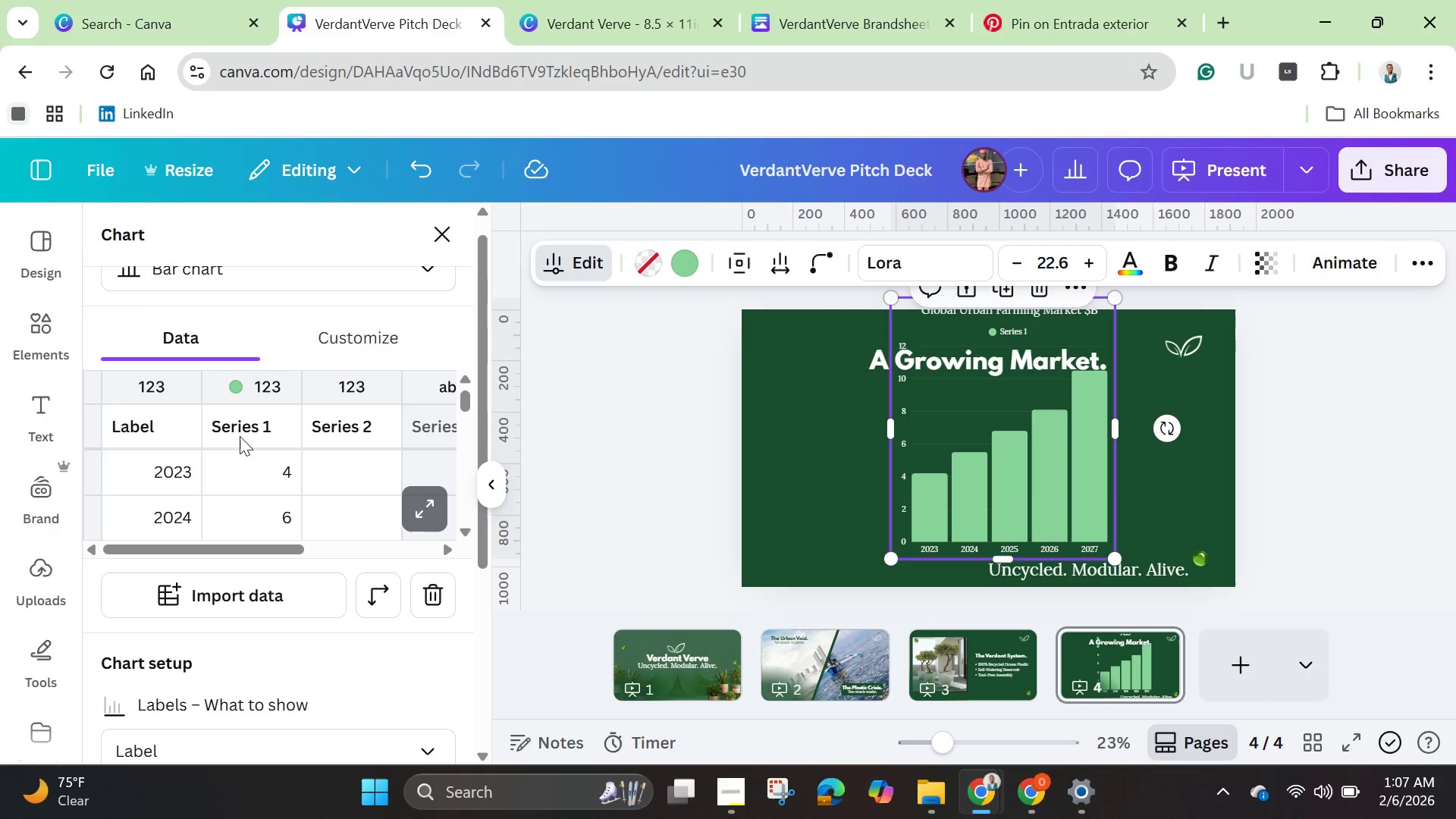 
double_click([241, 426])
 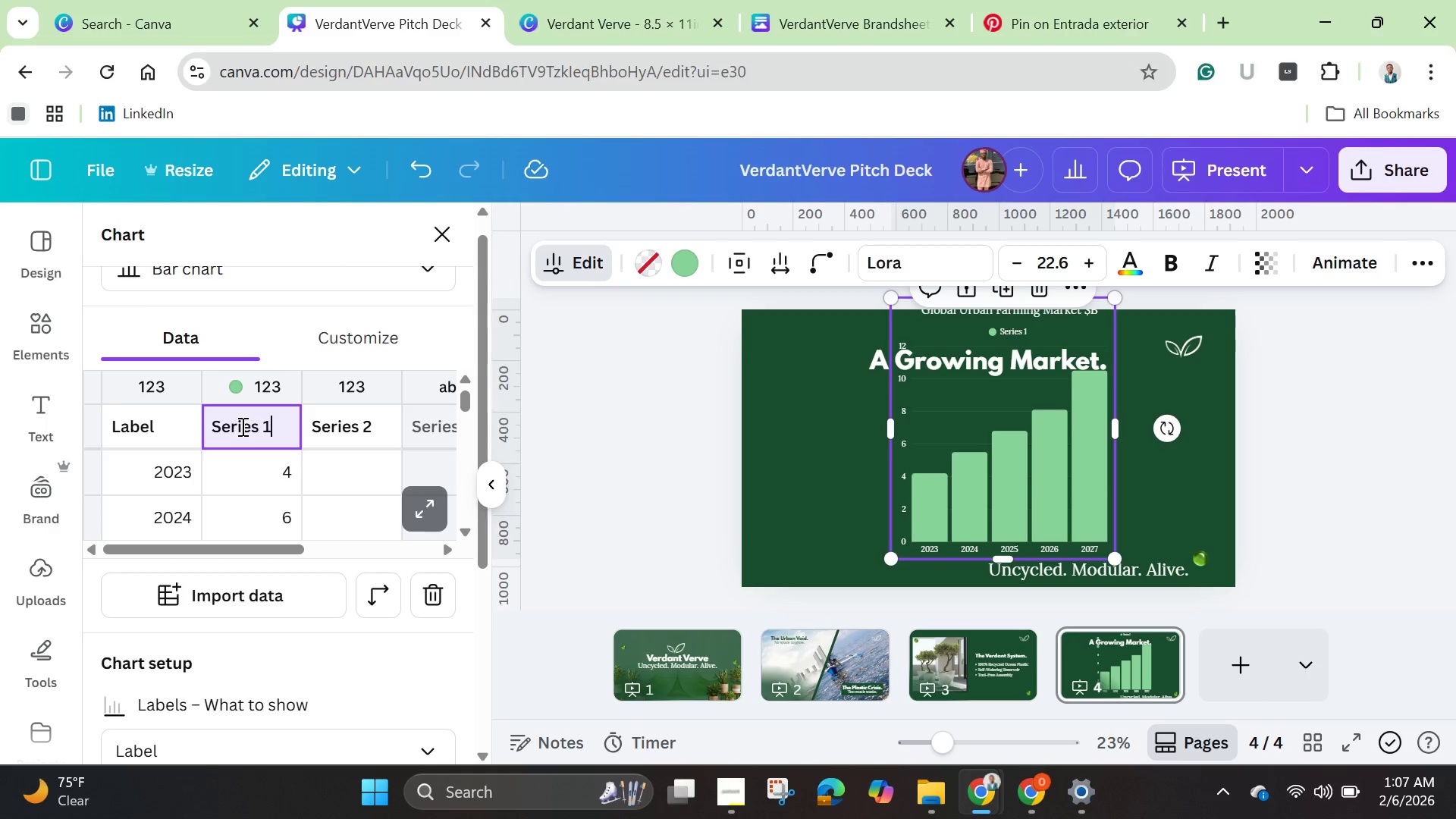 
hold_key(key=Backspace, duration=1.5)
 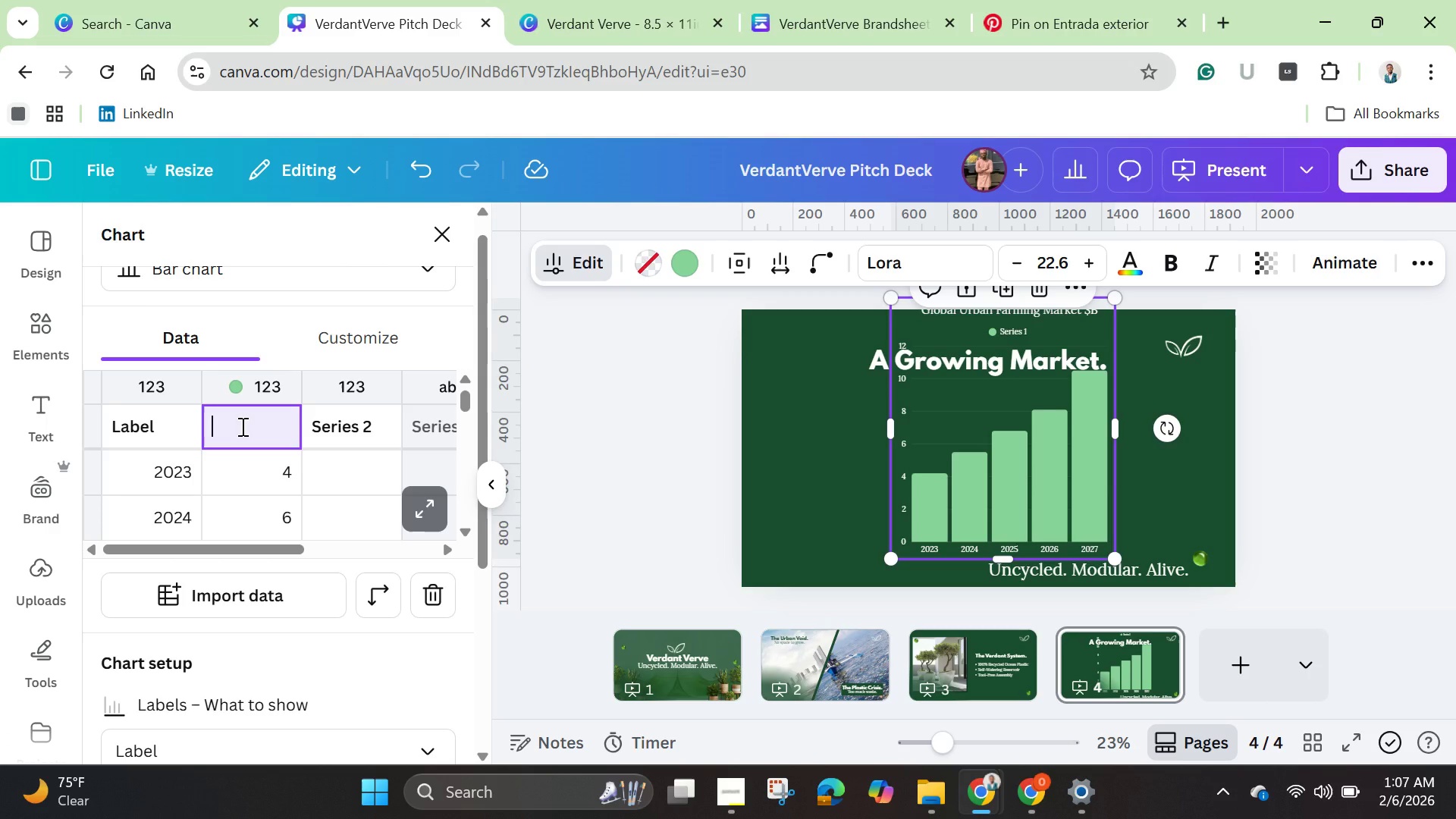 
key(Backspace)
 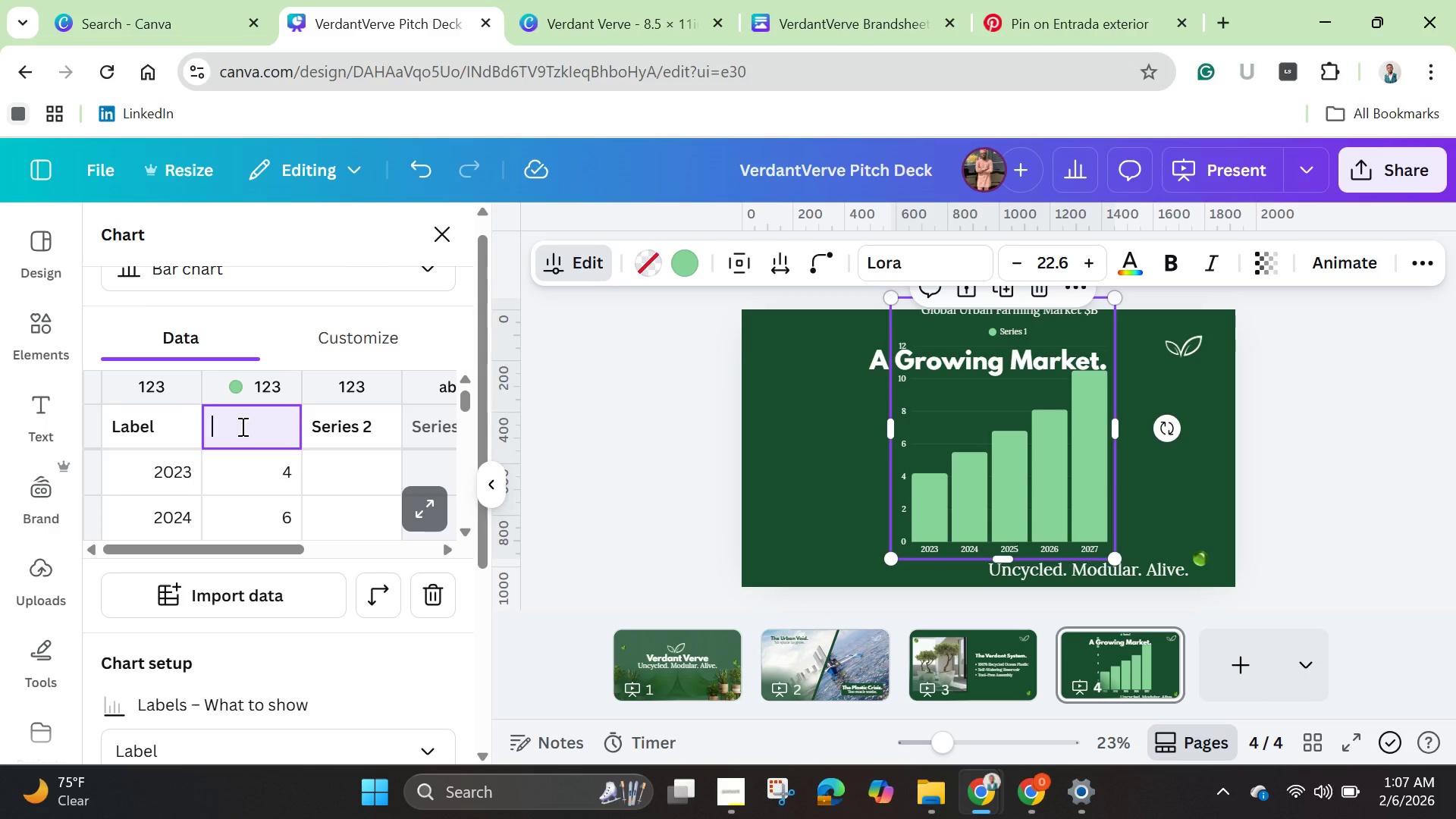 
key(Backspace)
 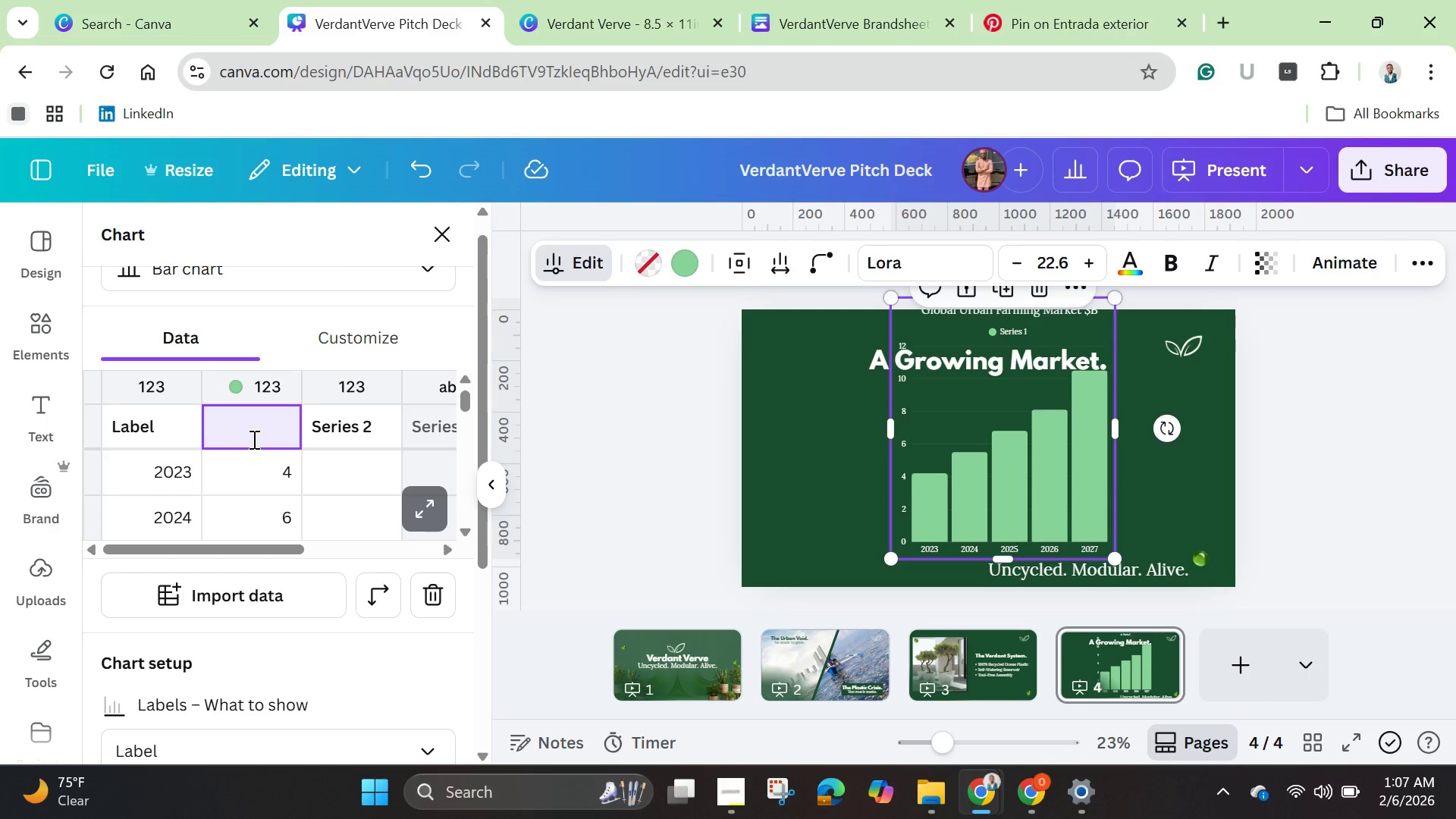 
wait(10.73)
 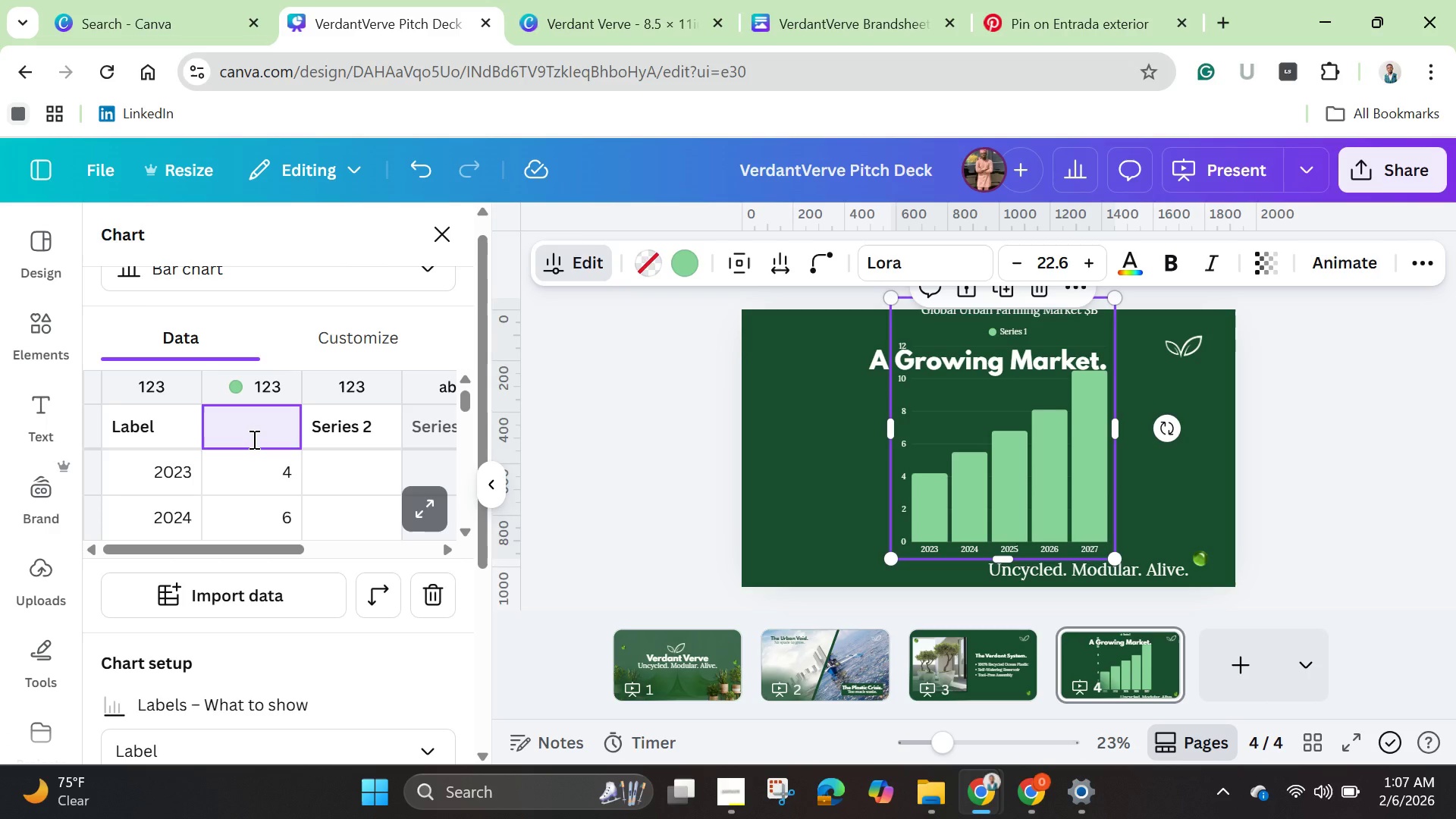 
key(Shift+4)
 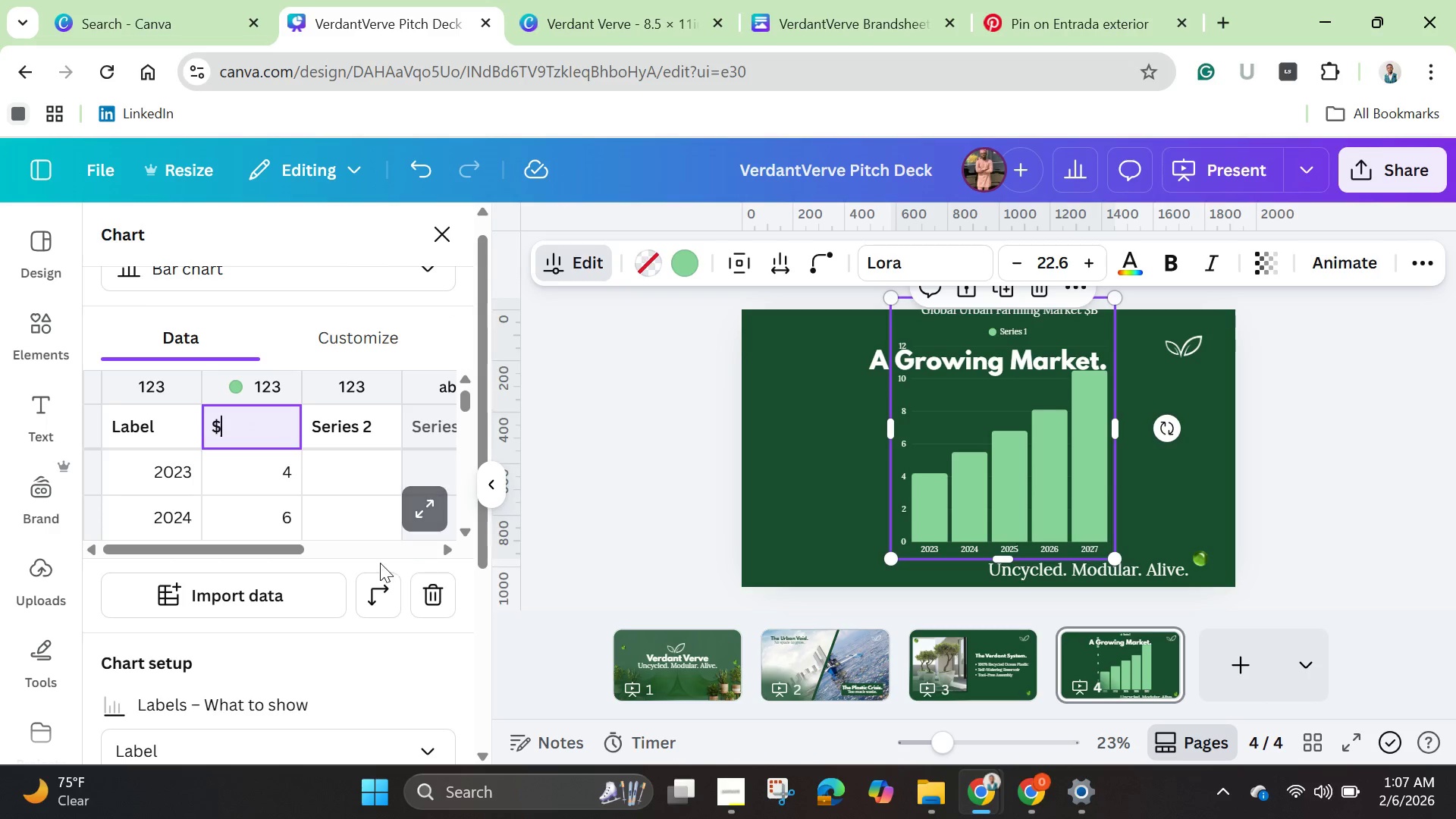 
left_click([274, 522])
 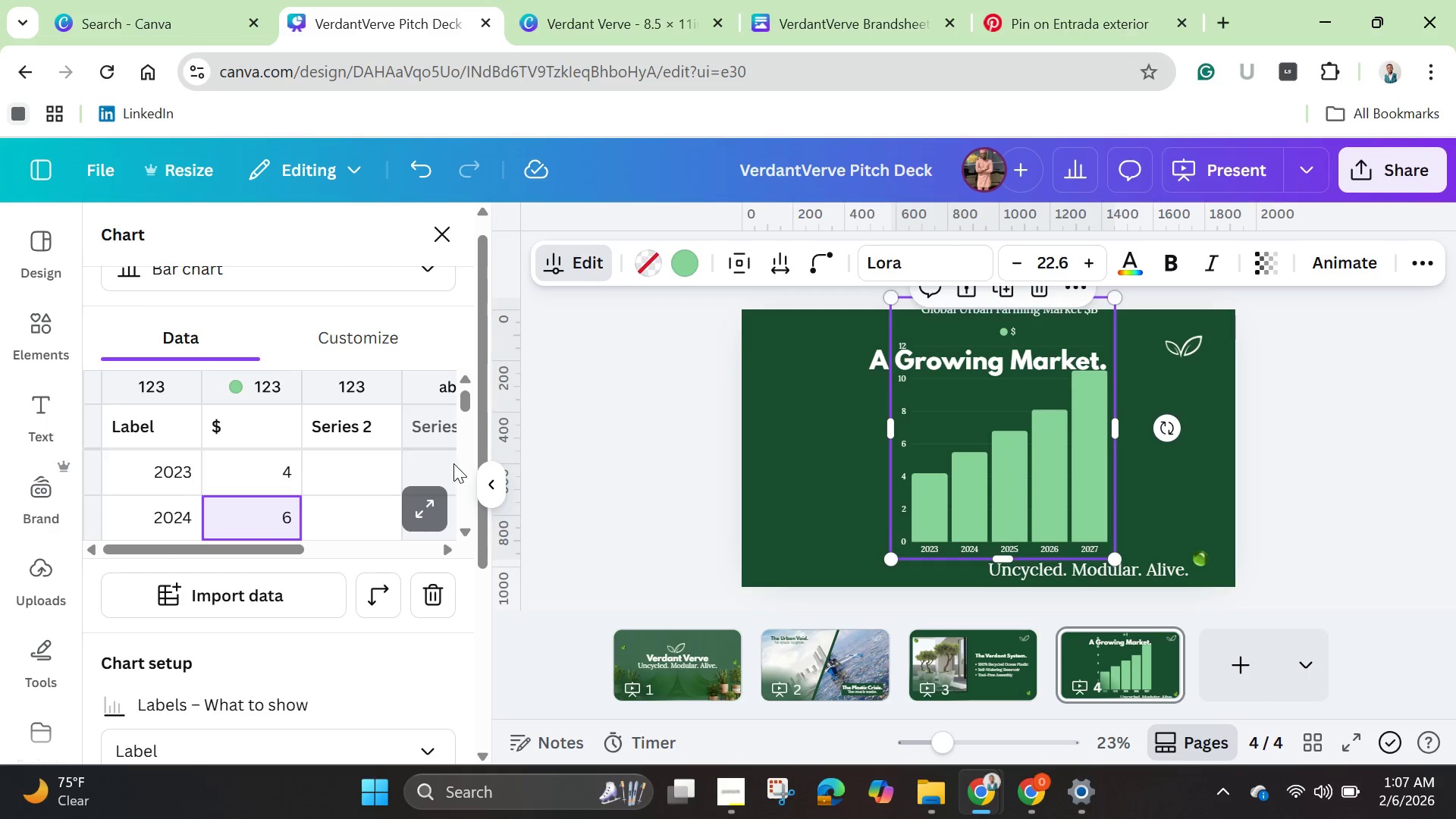 
wait(5.56)
 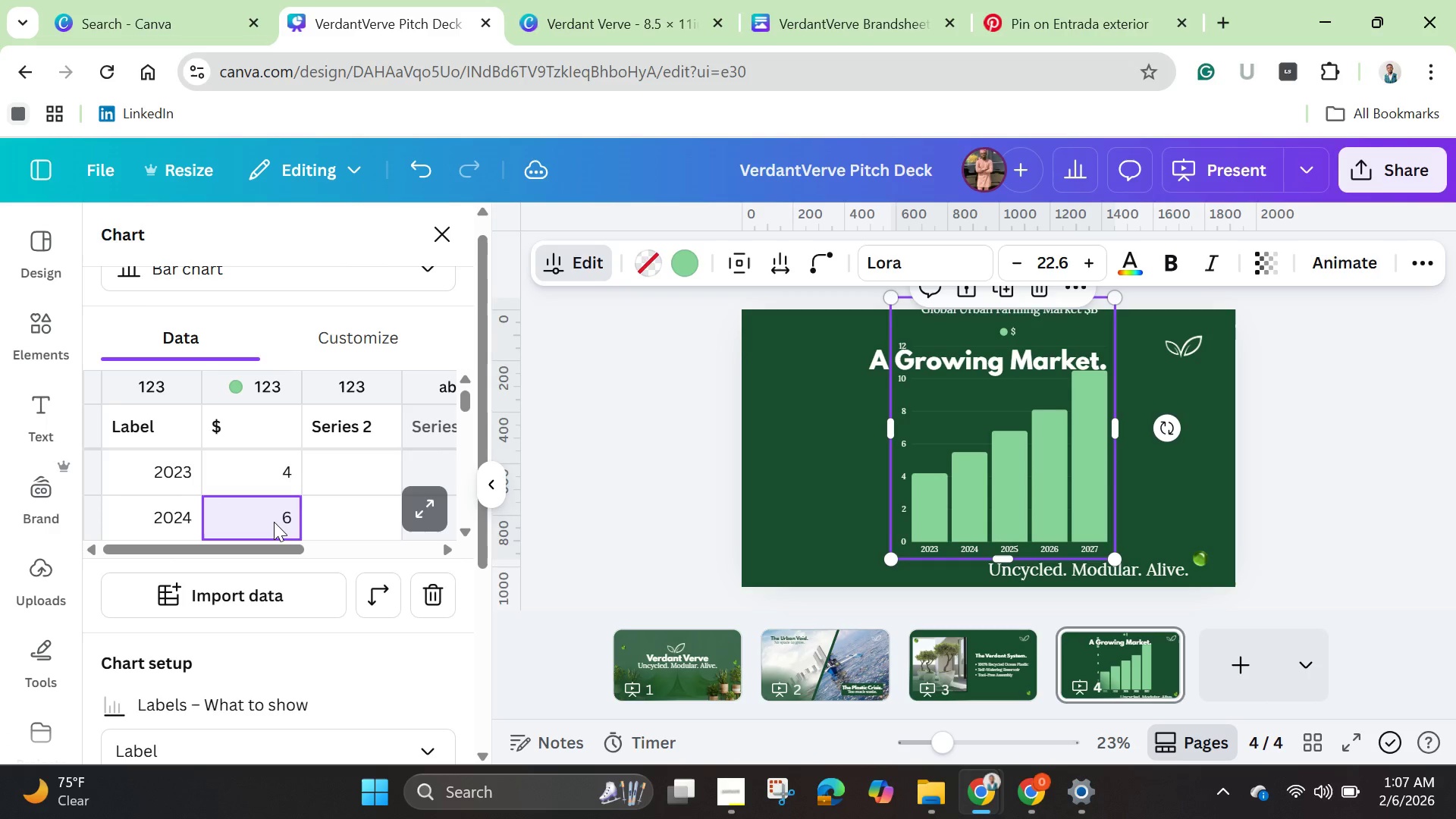 
left_click_drag(start_coordinate=[970, 420], to_coordinate=[831, 441])
 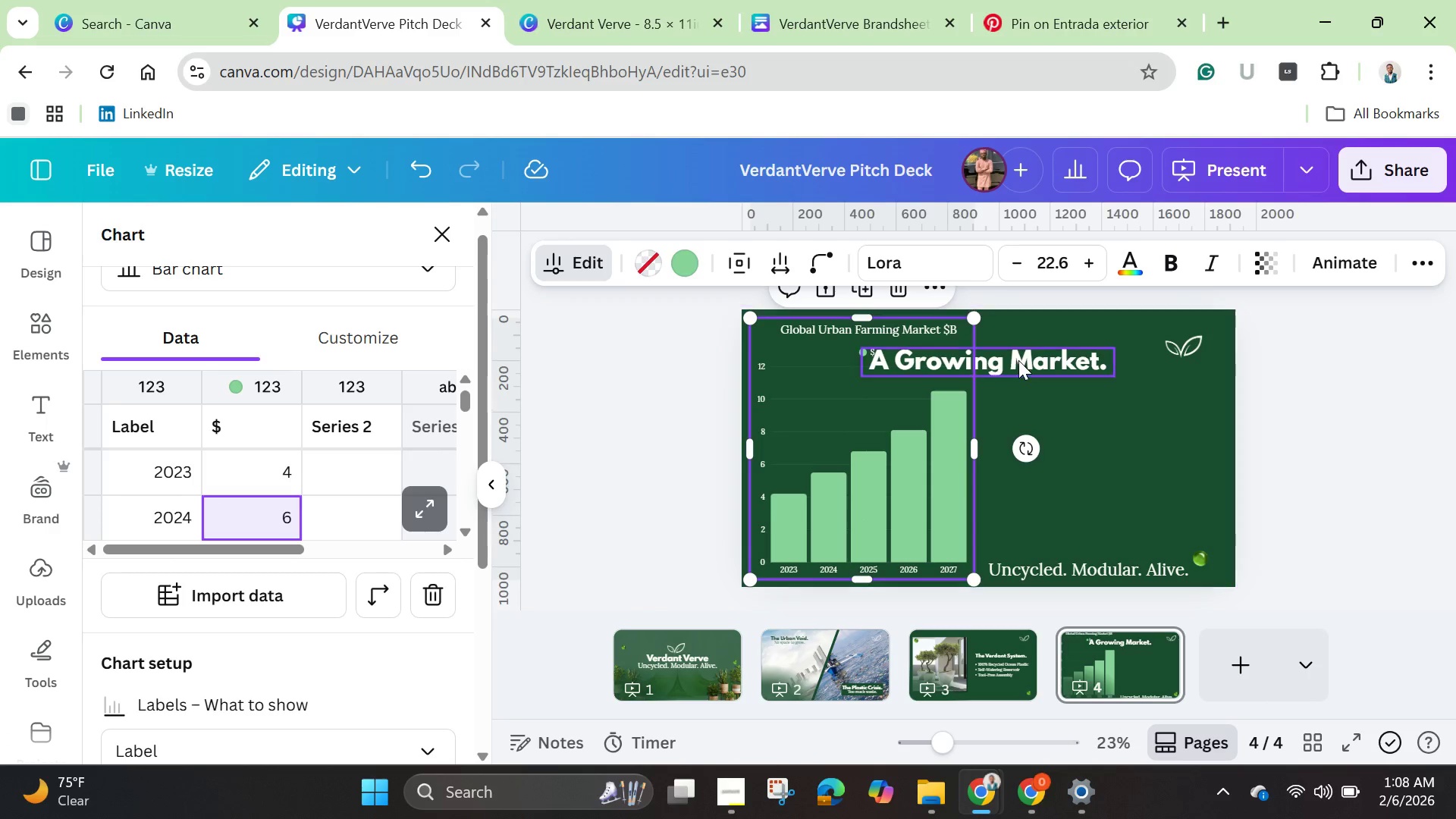 
left_click([1020, 362])
 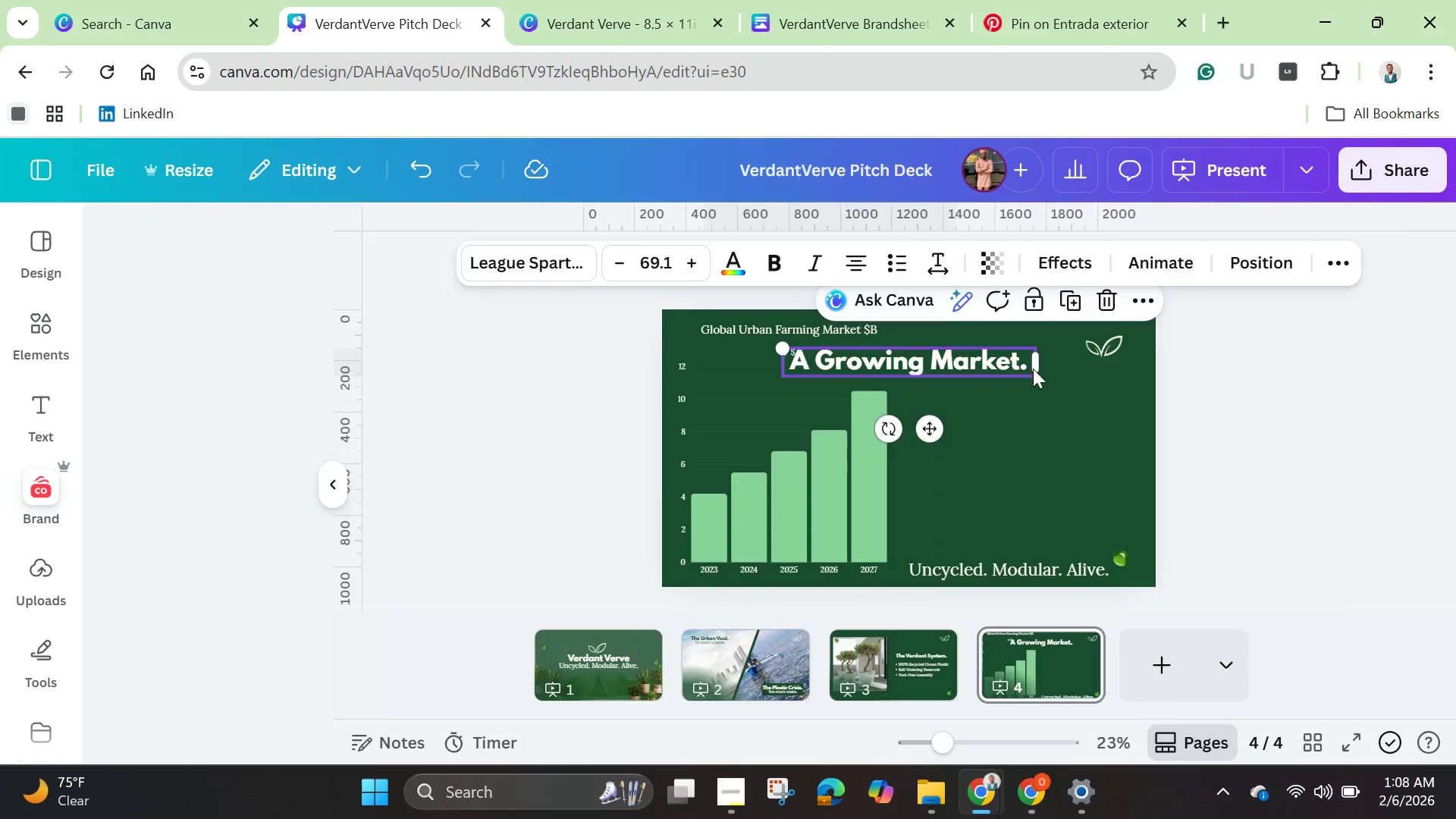 
left_click_drag(start_coordinate=[1020, 362], to_coordinate=[1131, 453])
 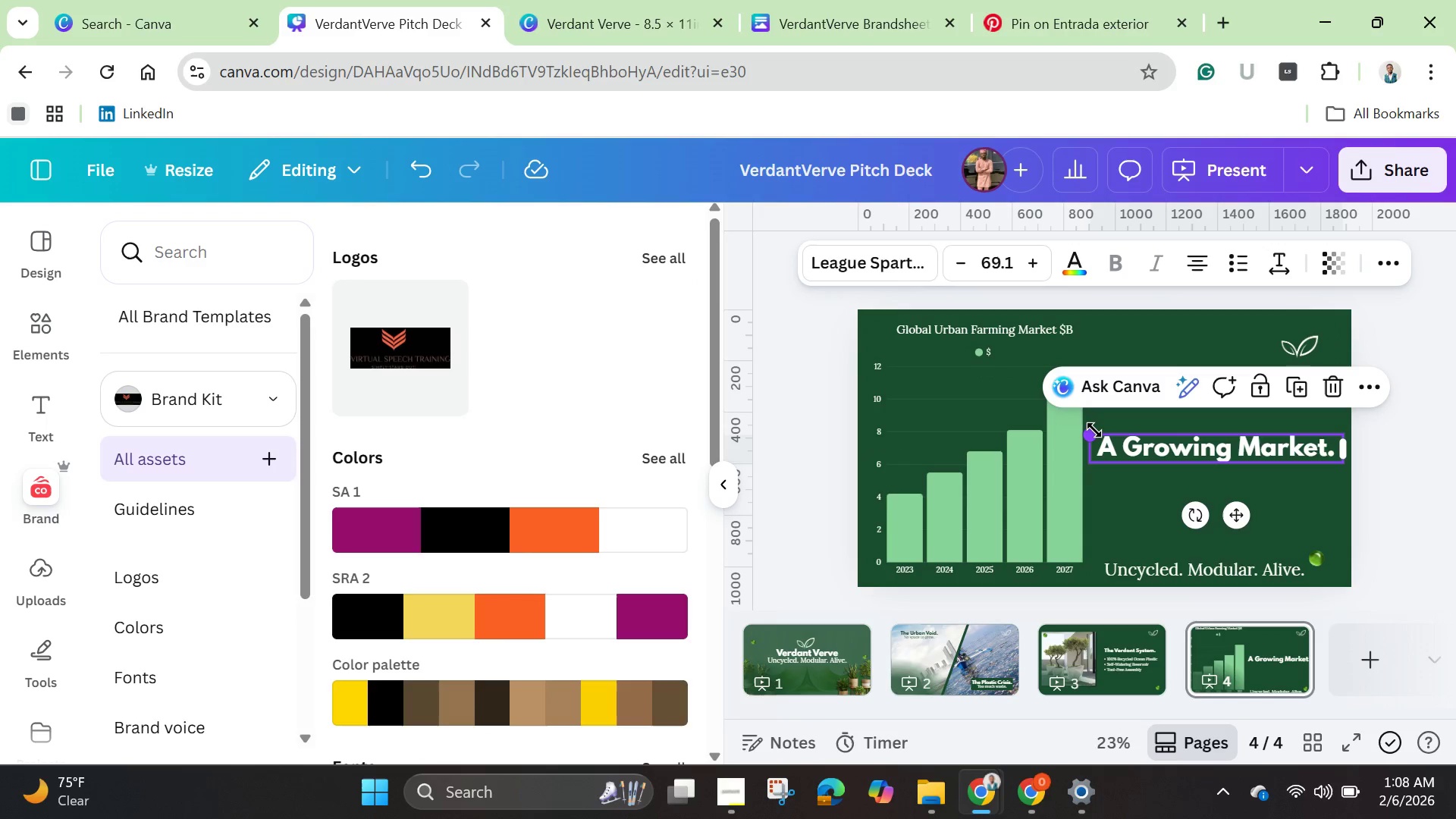 
left_click_drag(start_coordinate=[1094, 431], to_coordinate=[1155, 457])
 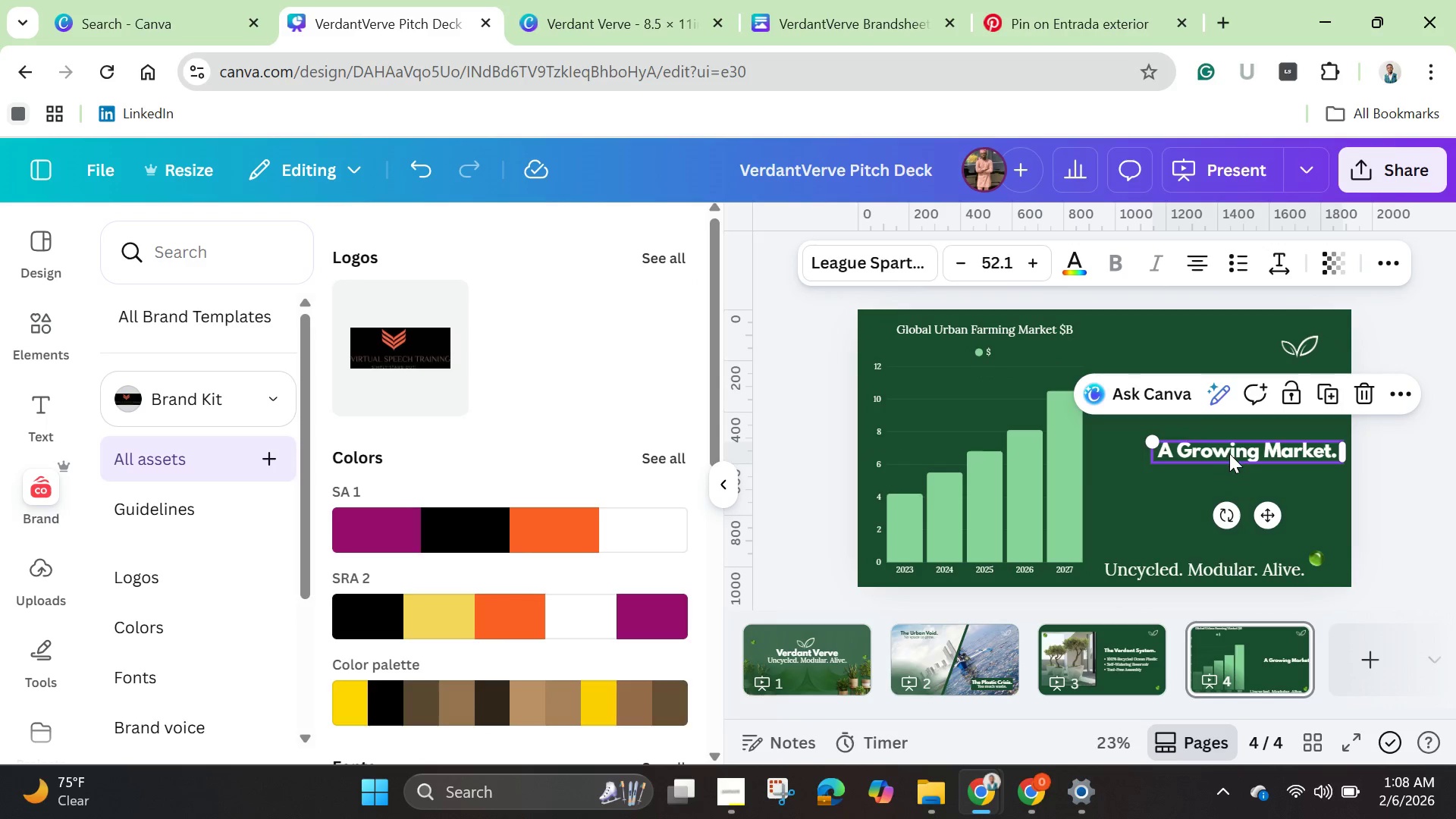 
left_click_drag(start_coordinate=[1229, 453], to_coordinate=[1202, 438])
 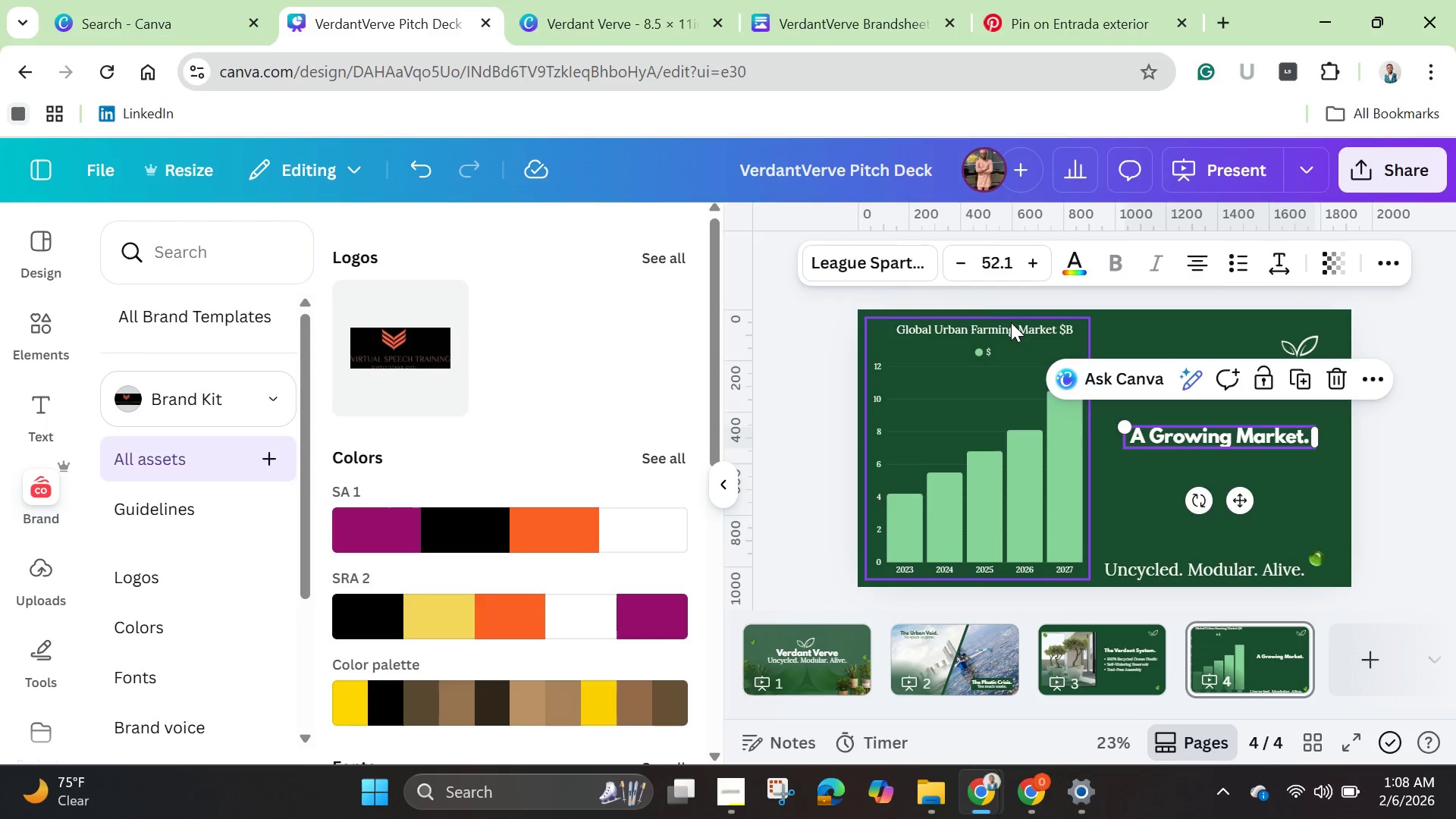 
left_click([1011, 322])
 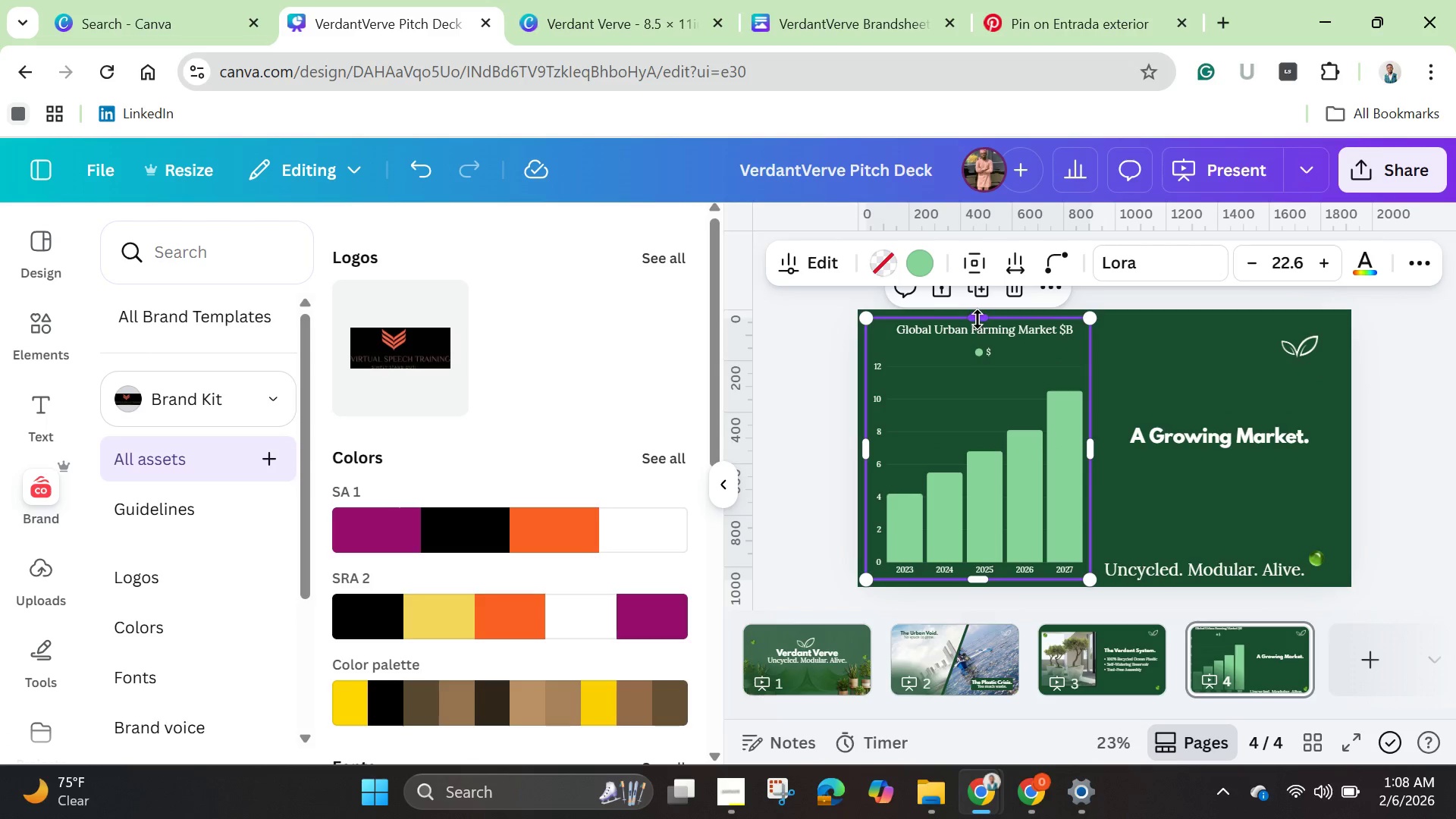 
left_click_drag(start_coordinate=[977, 319], to_coordinate=[983, 325])
 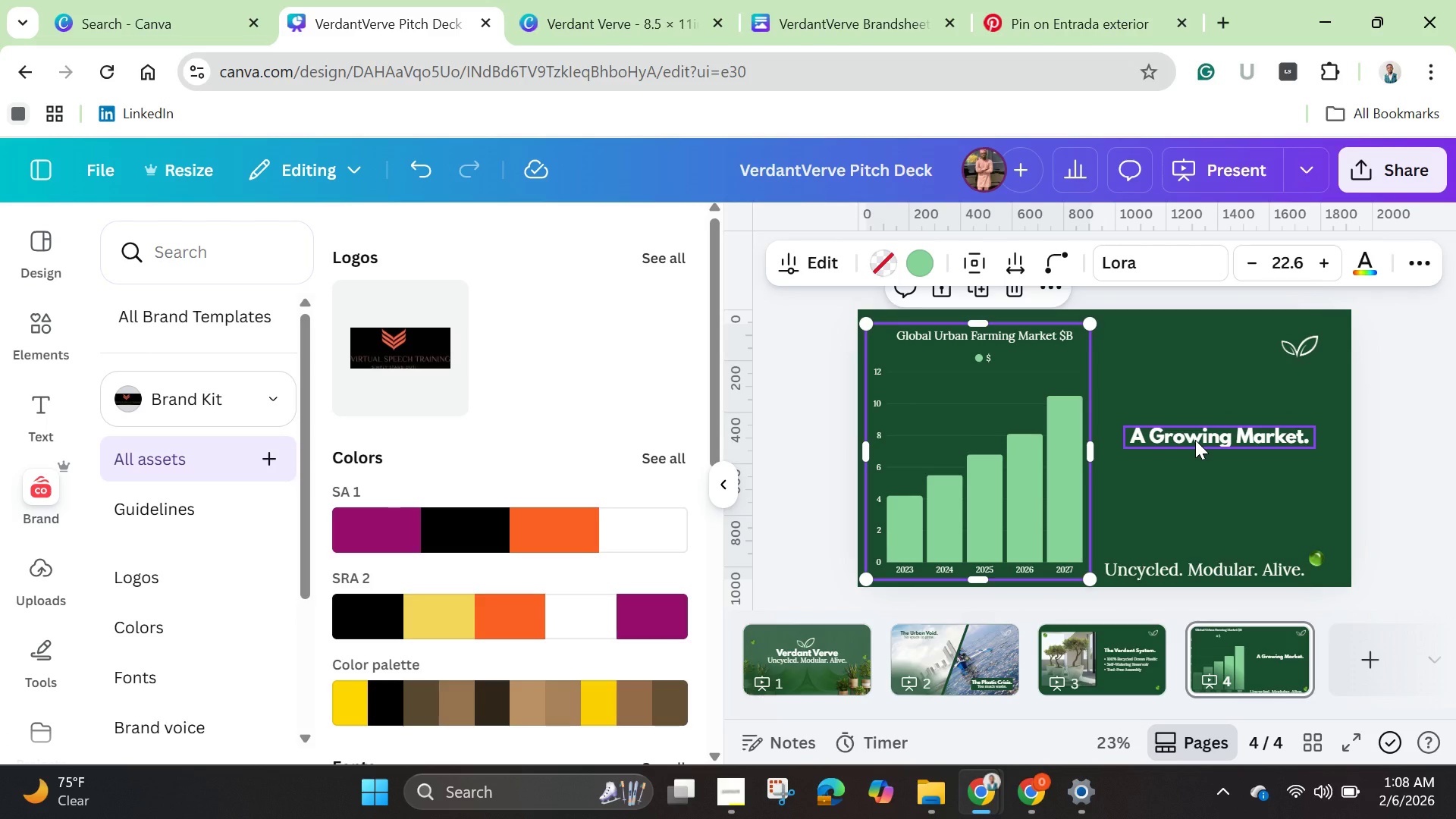 
left_click_drag(start_coordinate=[1195, 440], to_coordinate=[1185, 447])
 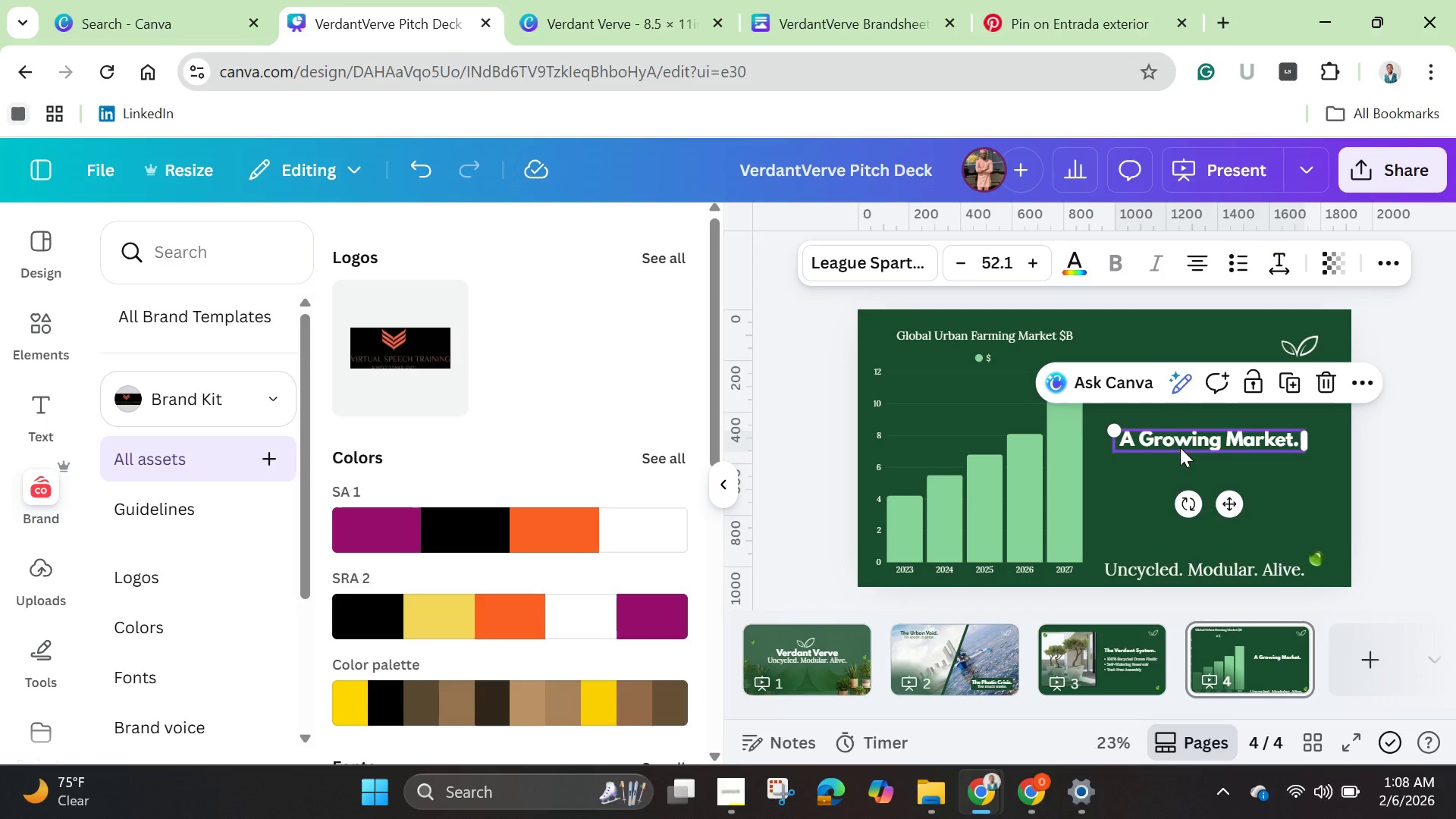 
wait(20.97)
 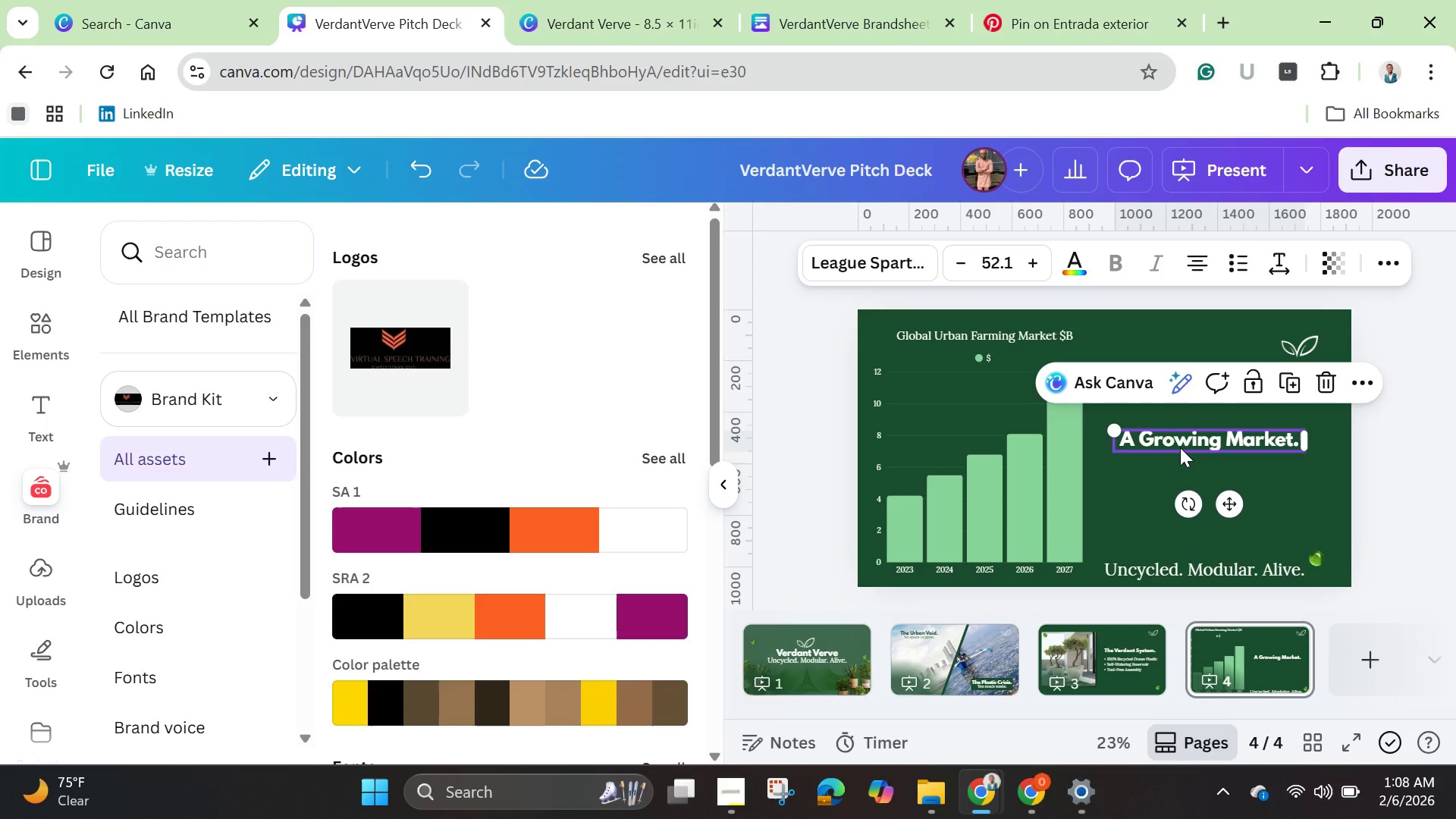 
left_click([1222, 568])
 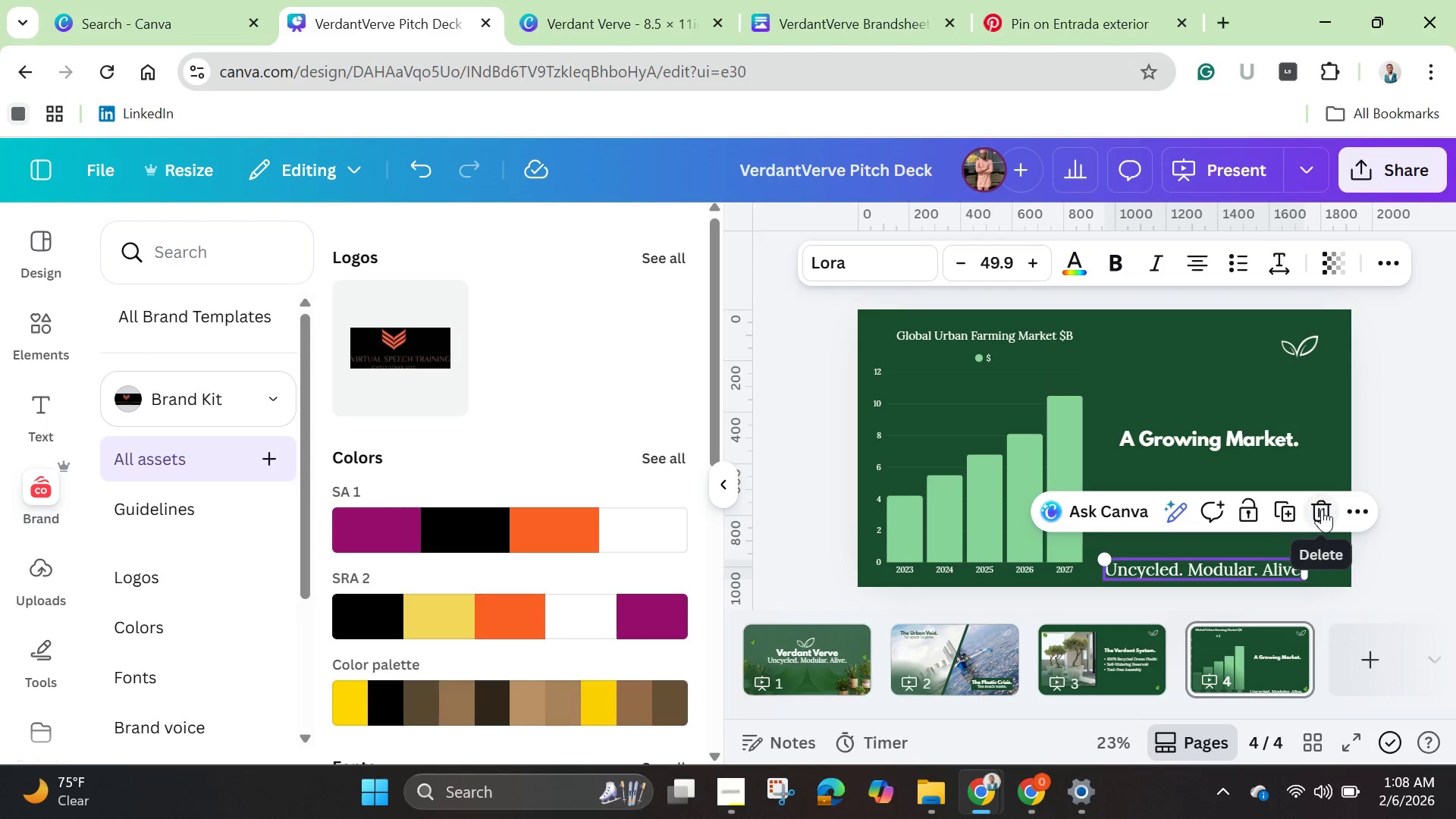 
left_click([1322, 509])
 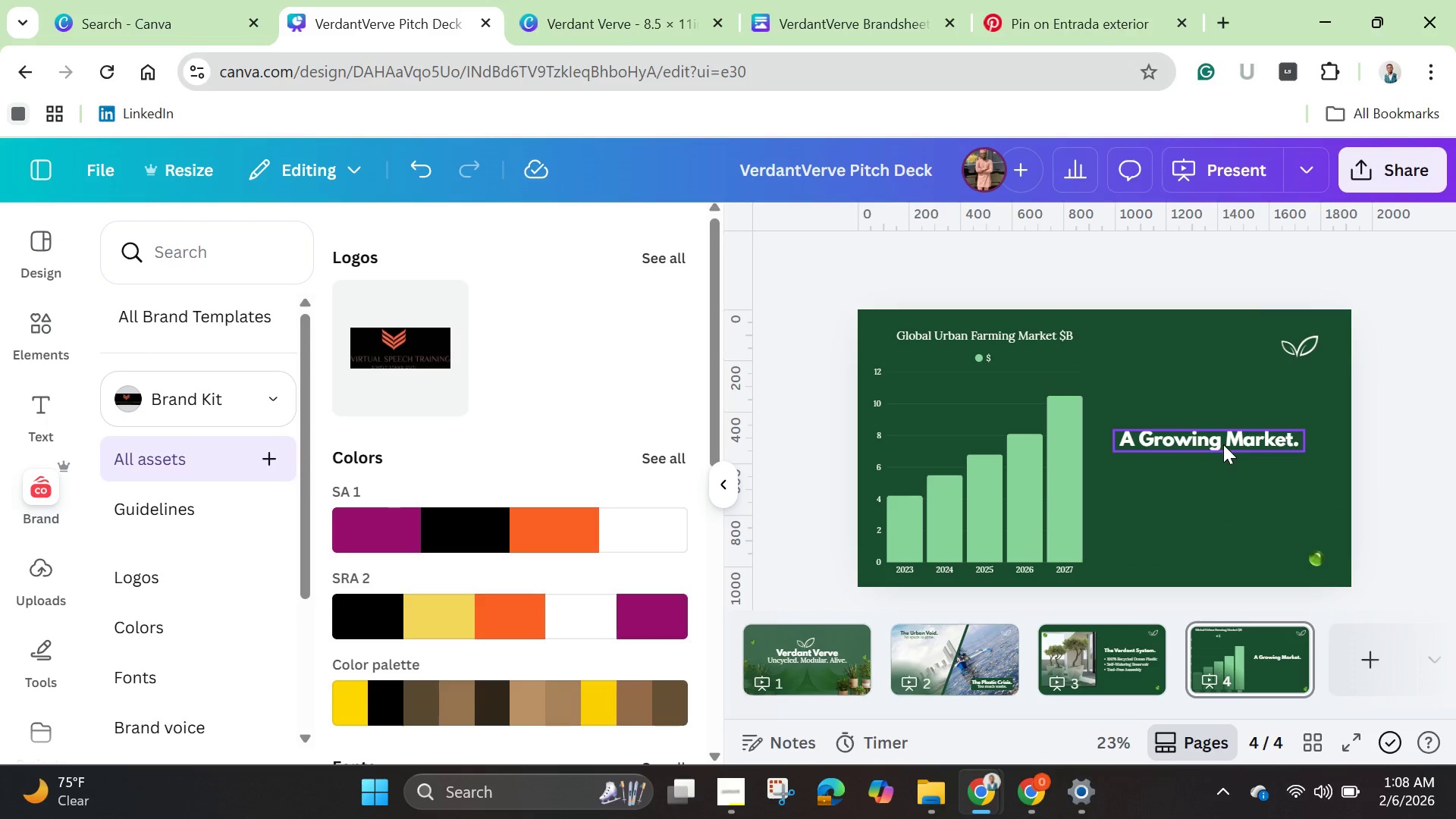 
left_click_drag(start_coordinate=[1223, 444], to_coordinate=[1221, 448])
 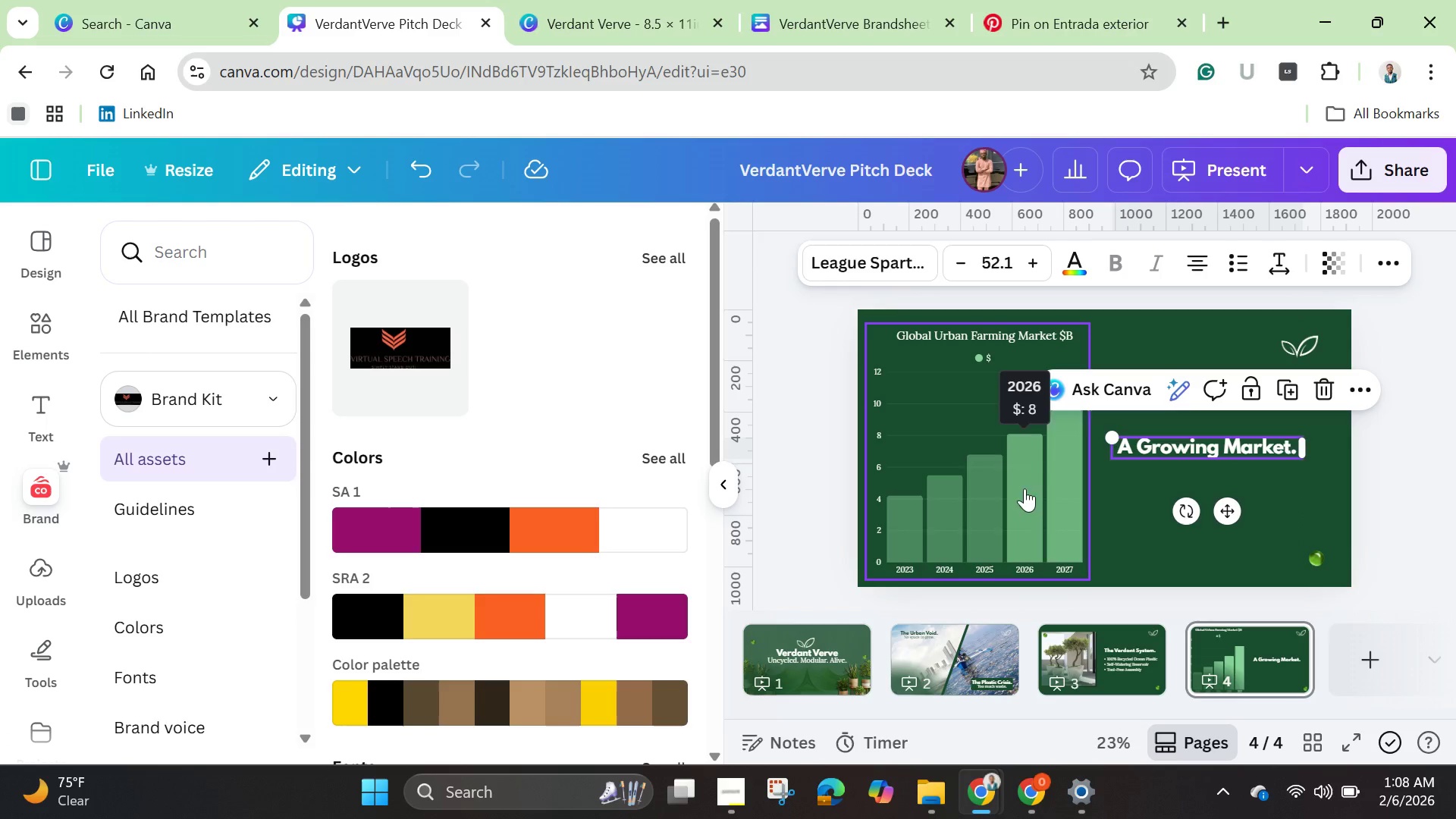 
left_click_drag(start_coordinate=[1025, 488], to_coordinate=[1050, 485])
 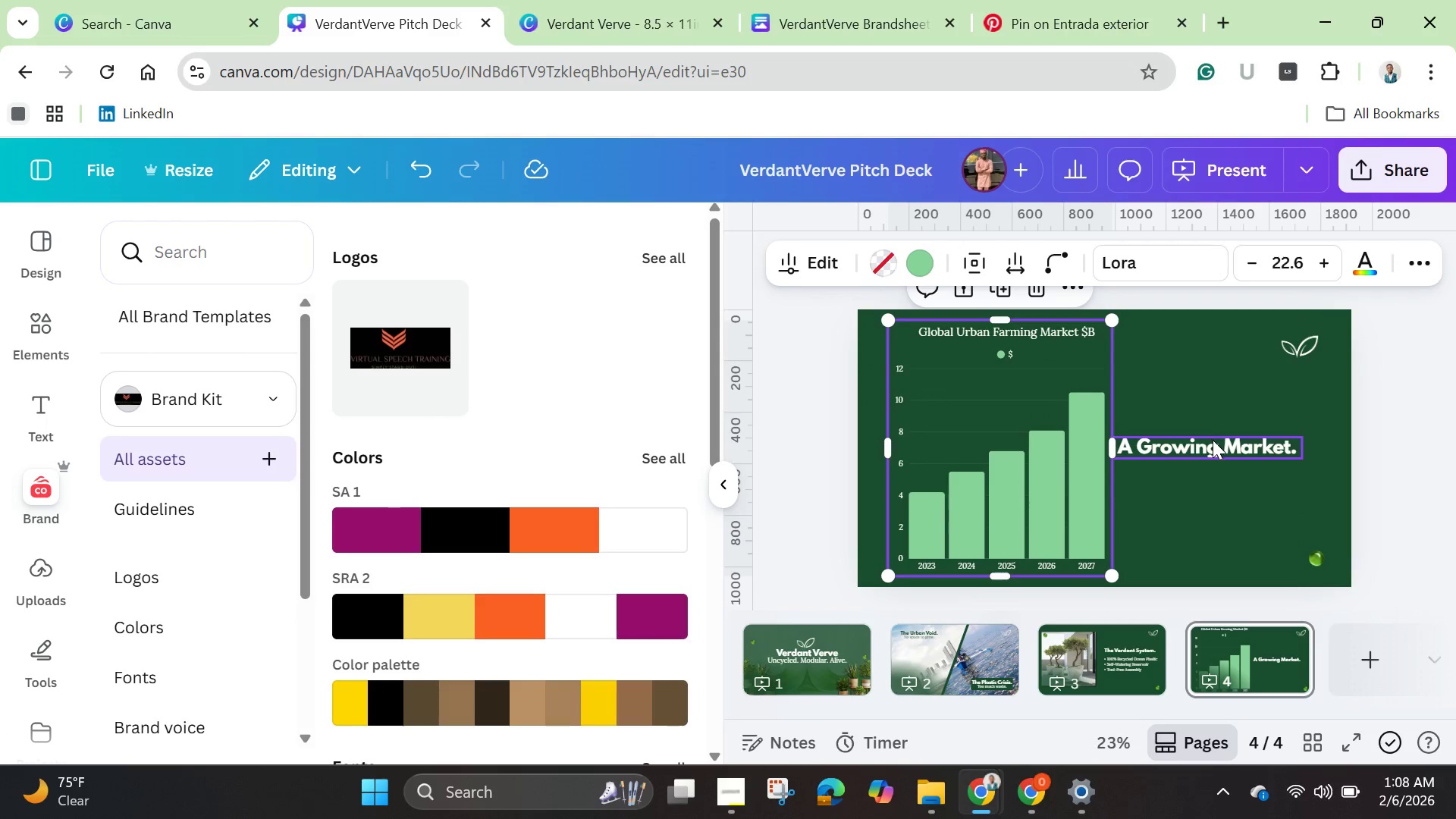 
left_click_drag(start_coordinate=[1213, 440], to_coordinate=[1225, 441])
 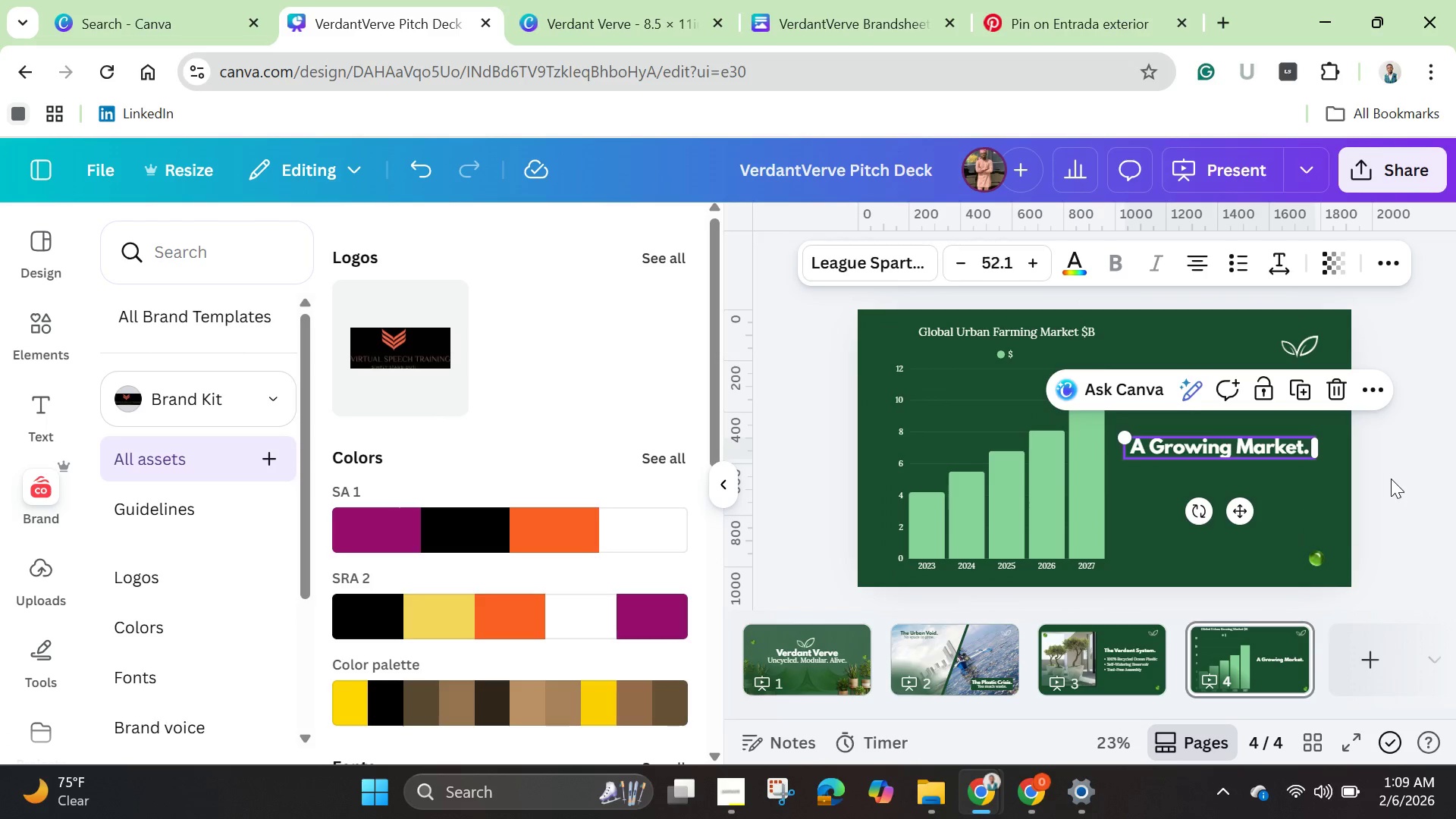 
left_click([1391, 479])
 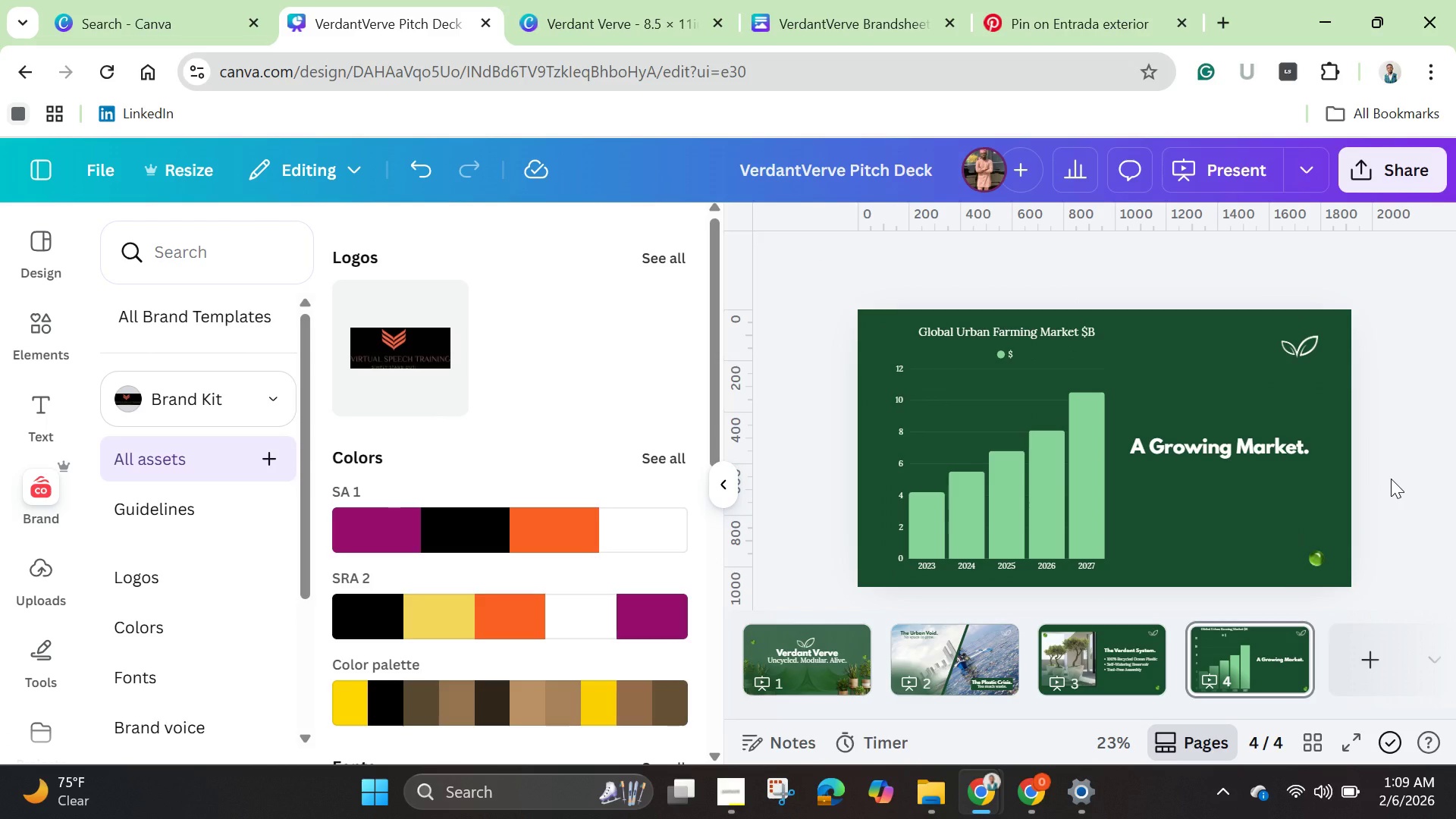 
wait(9.98)
 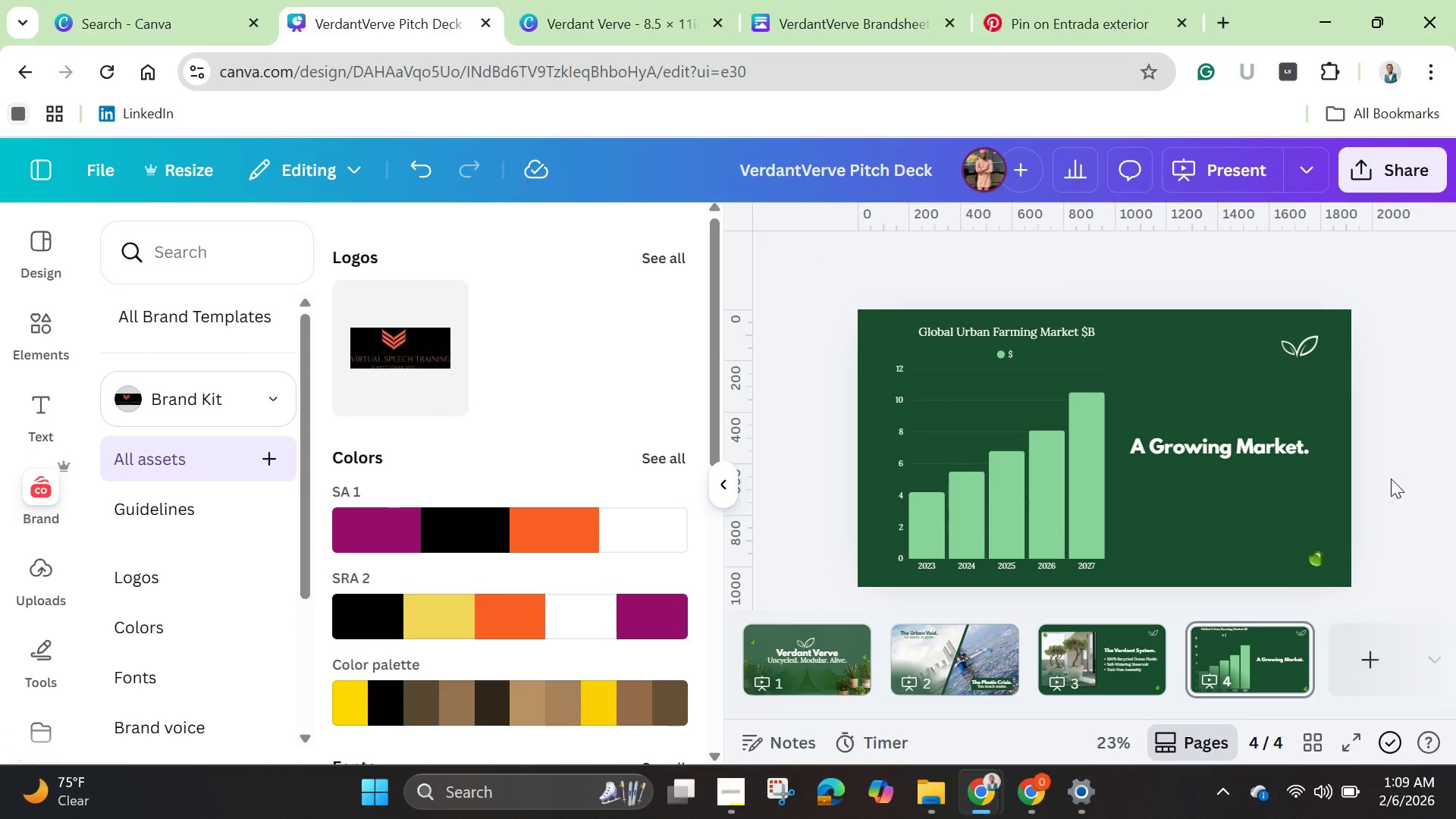 
left_click([735, 488])
 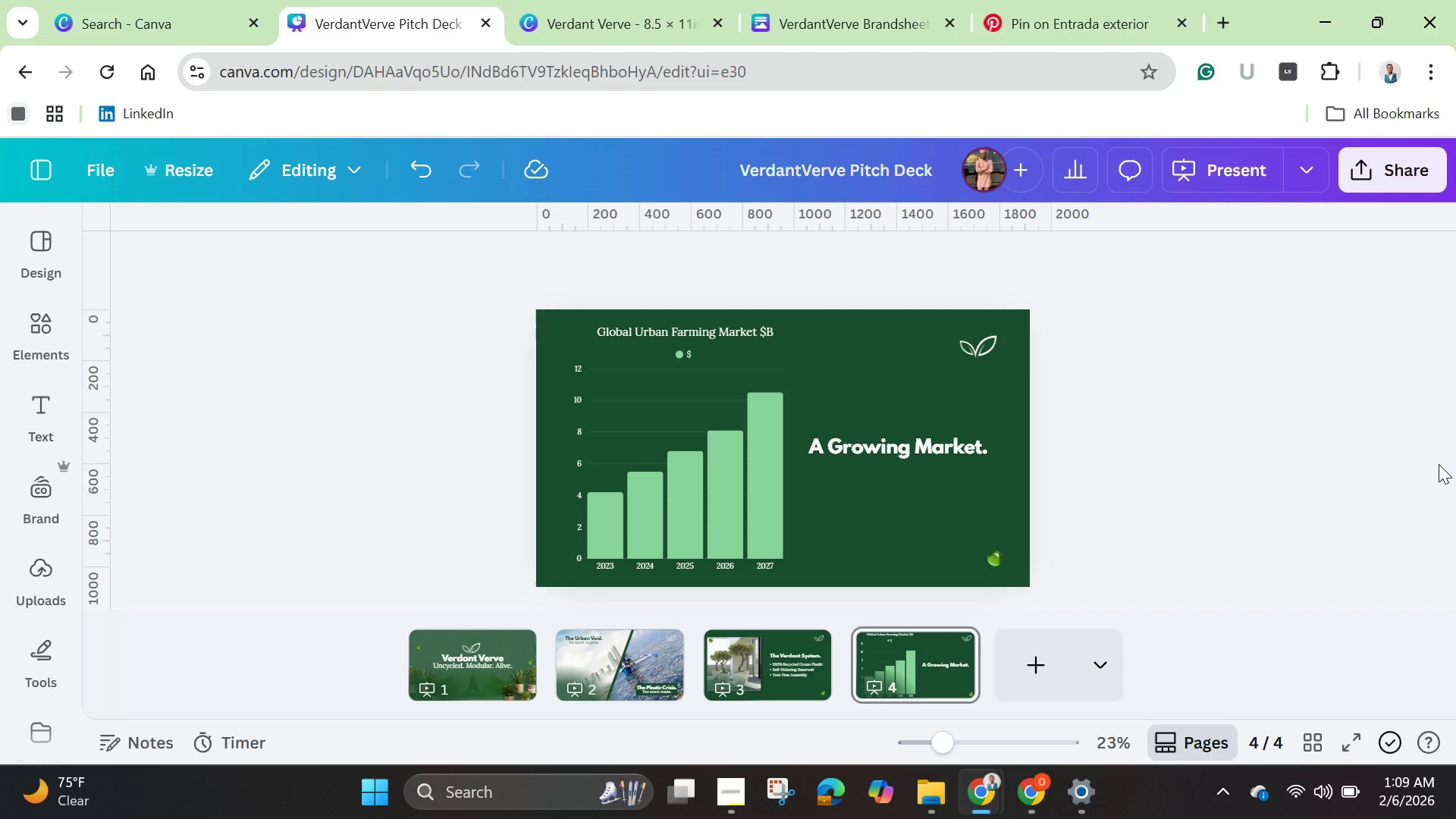 
wait(28.7)
 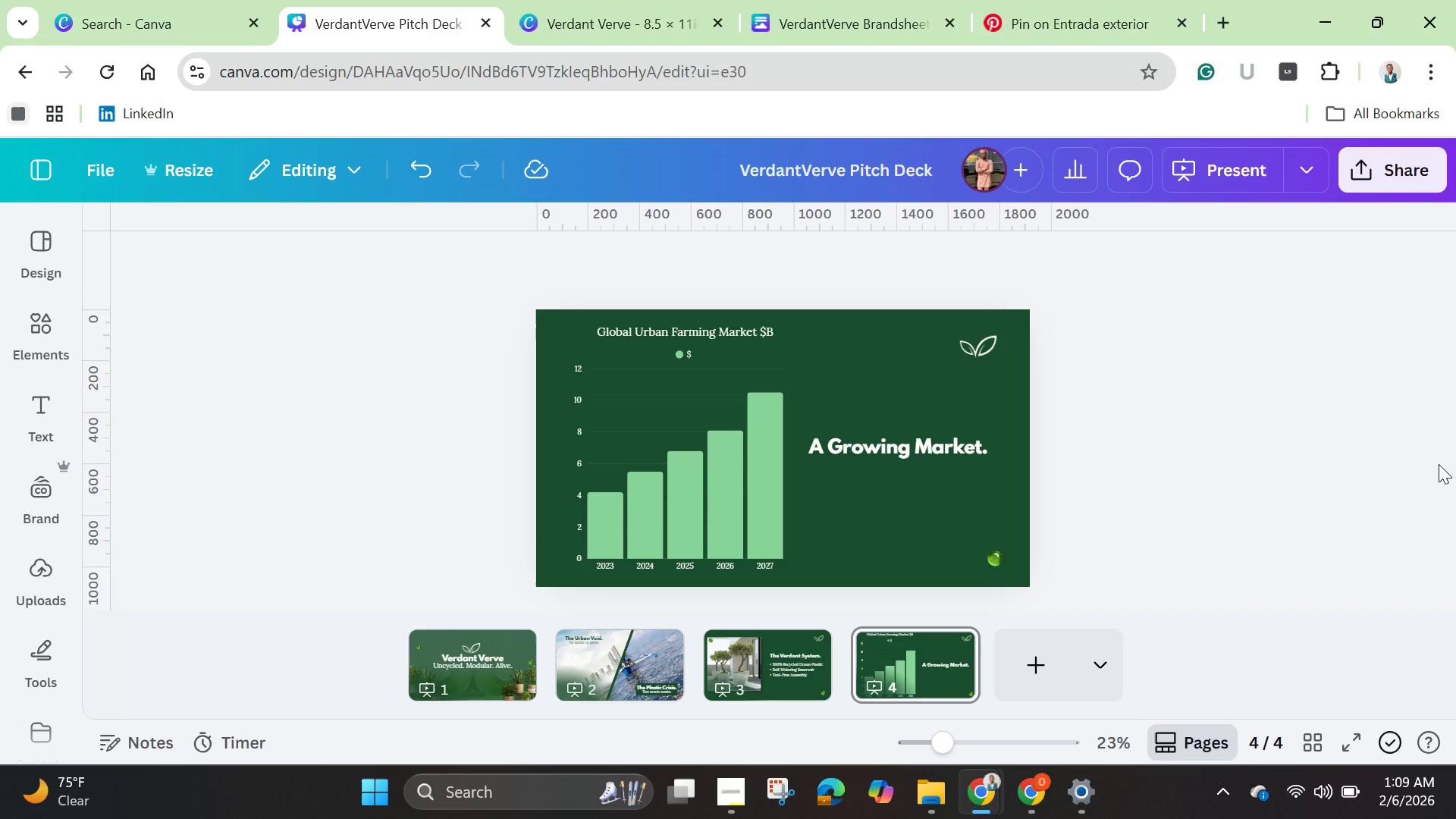 
left_click([771, 676])
 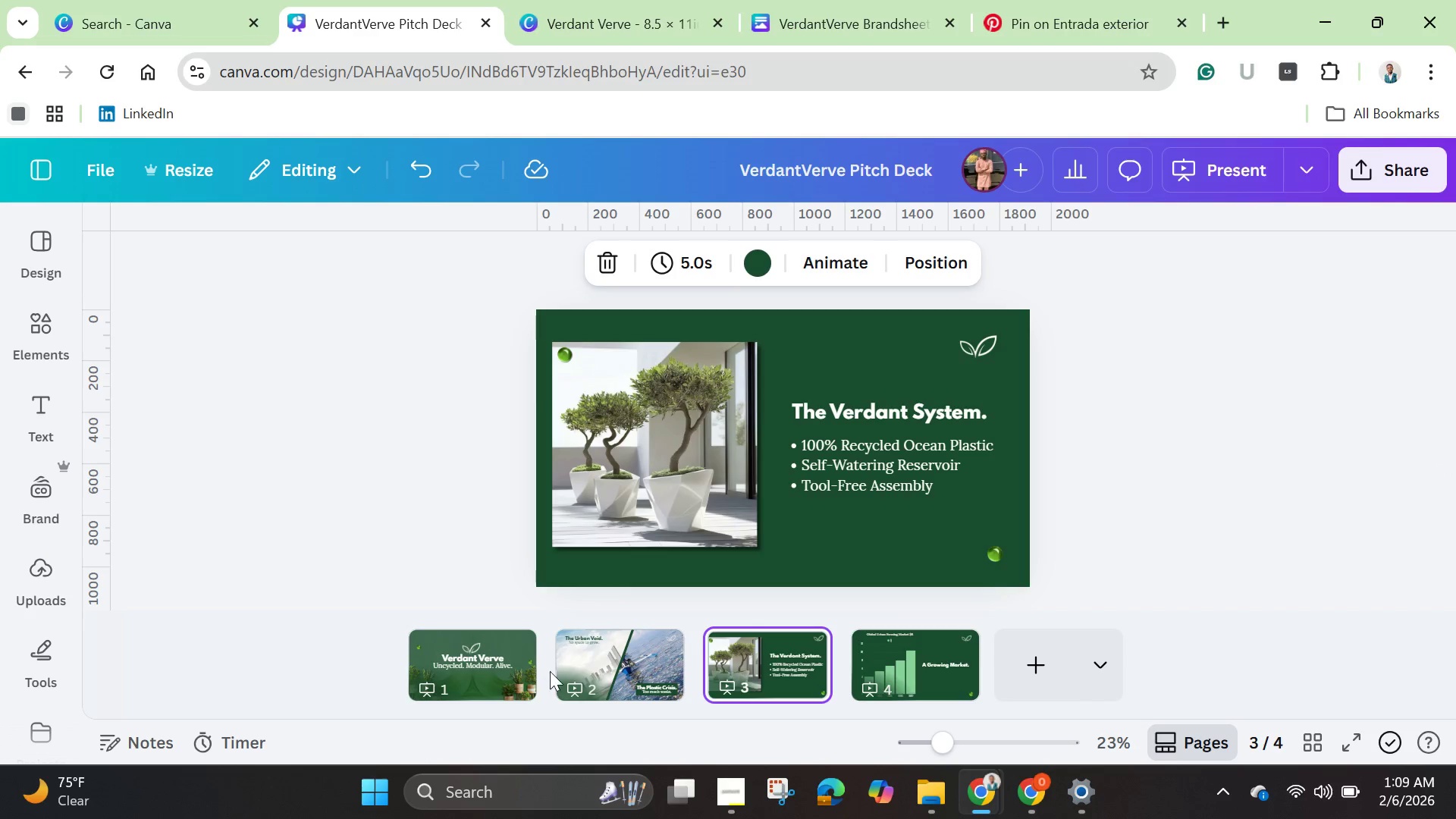 
left_click([598, 661])
 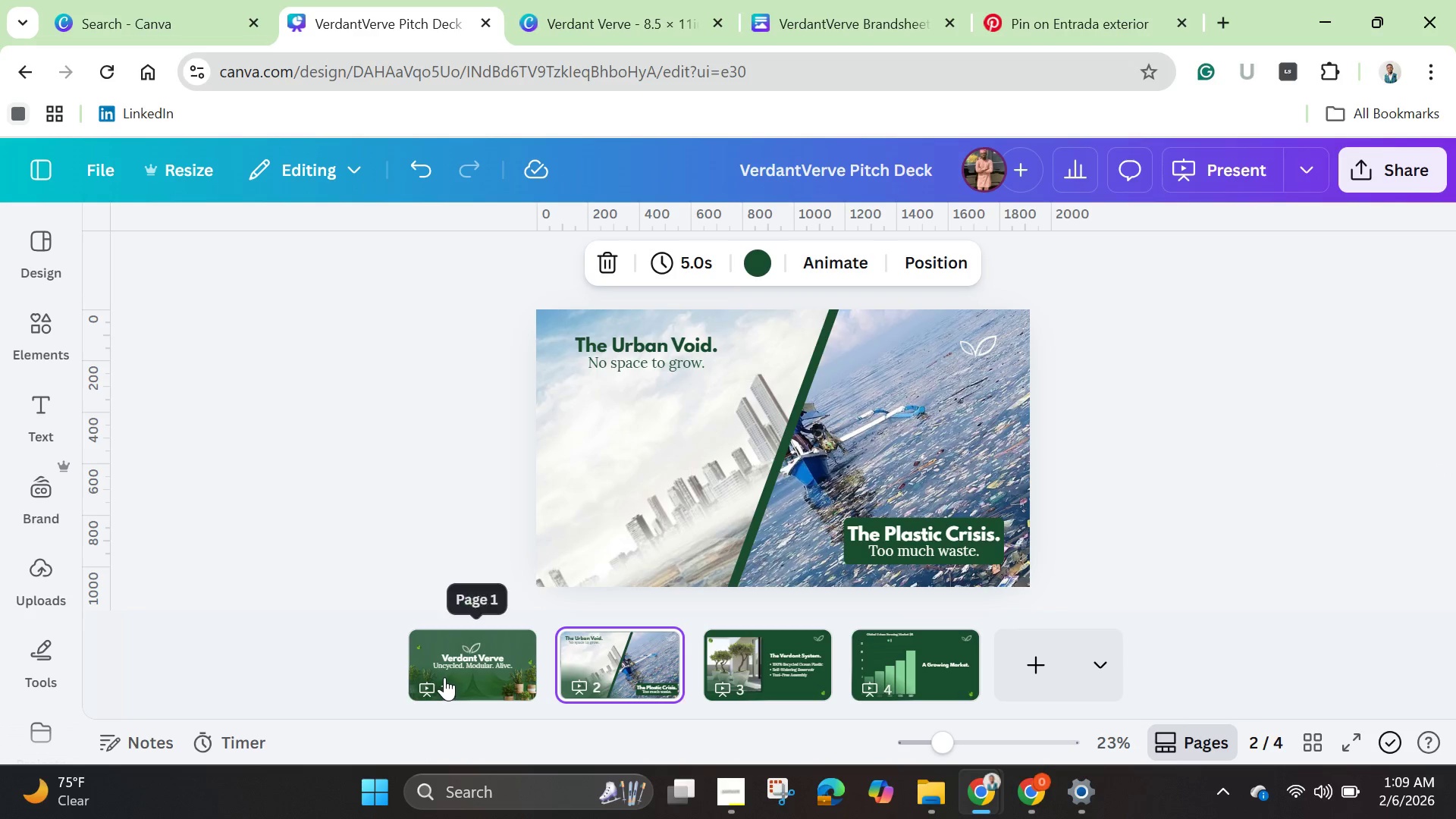 
left_click([444, 677])
 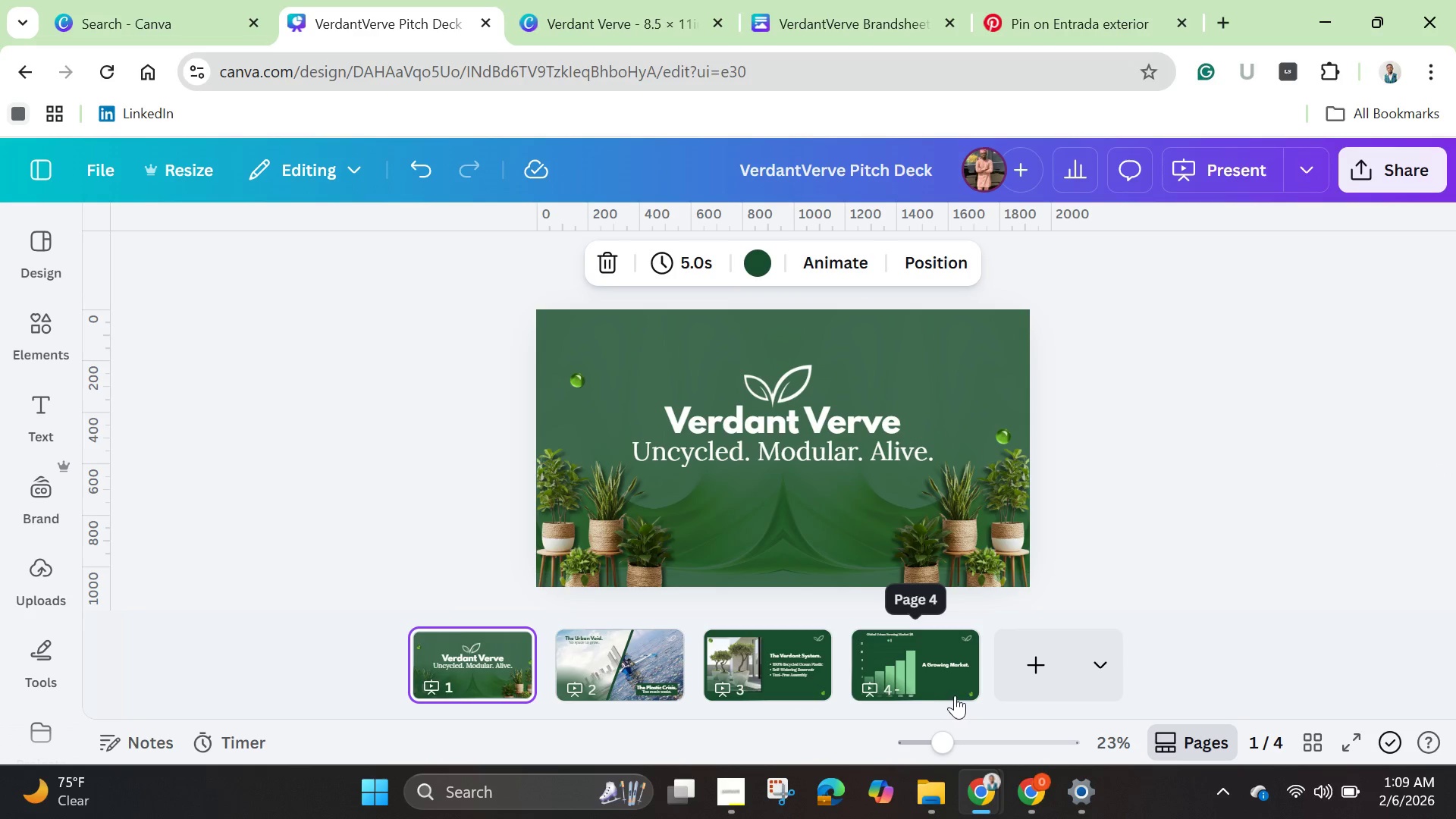 
left_click([953, 682])
 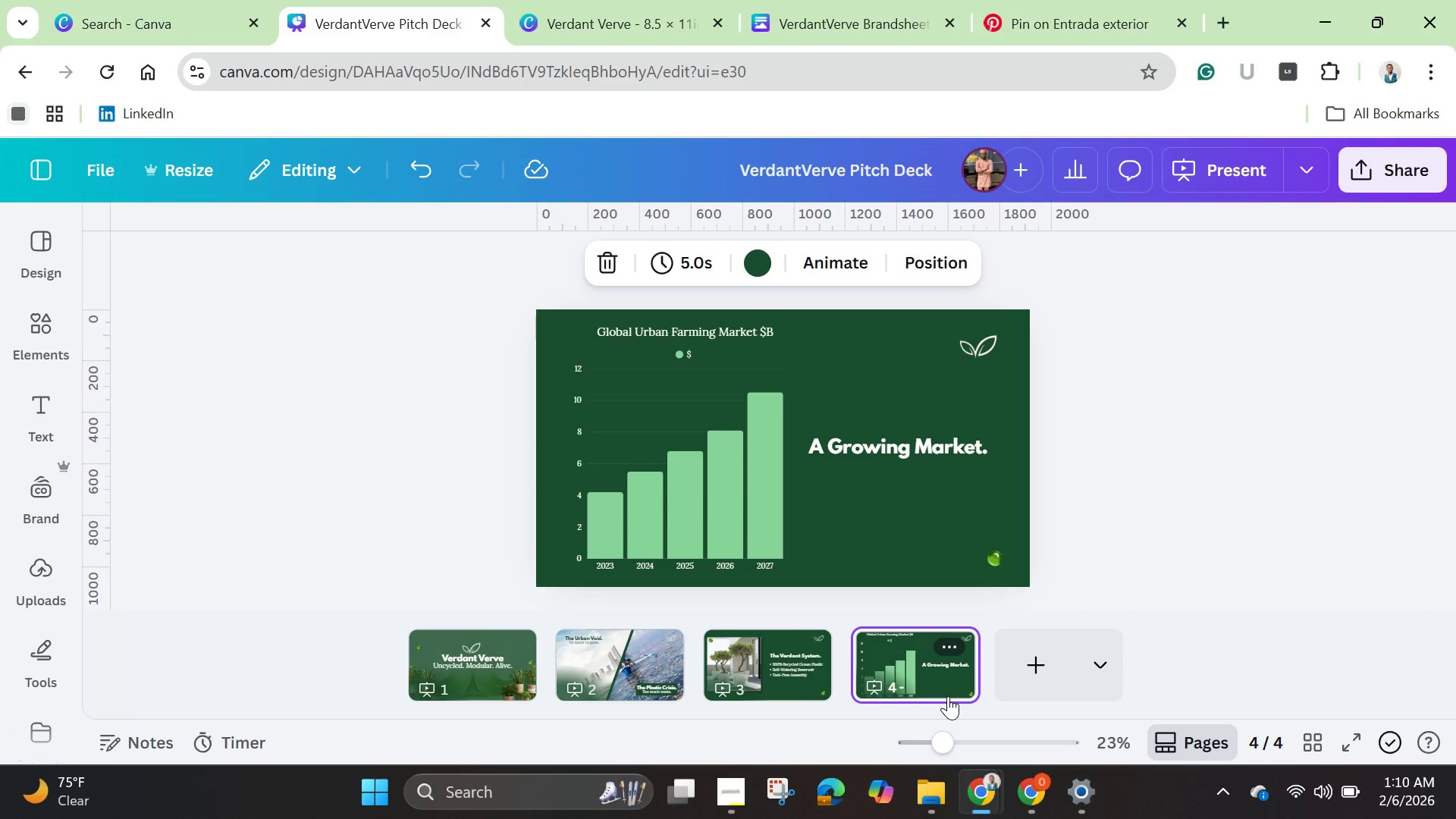 
wait(29.36)
 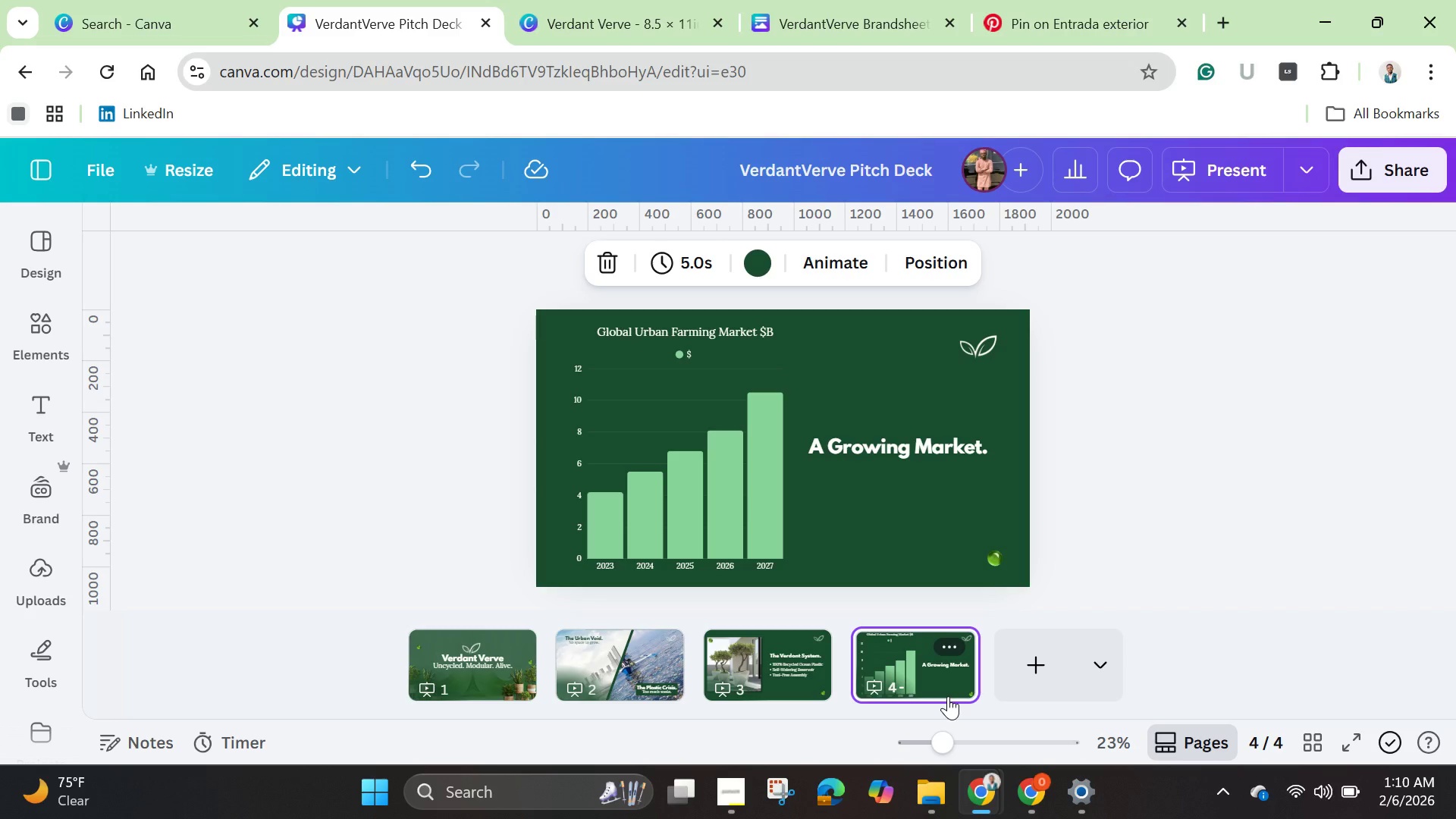 
left_click([1031, 667])
 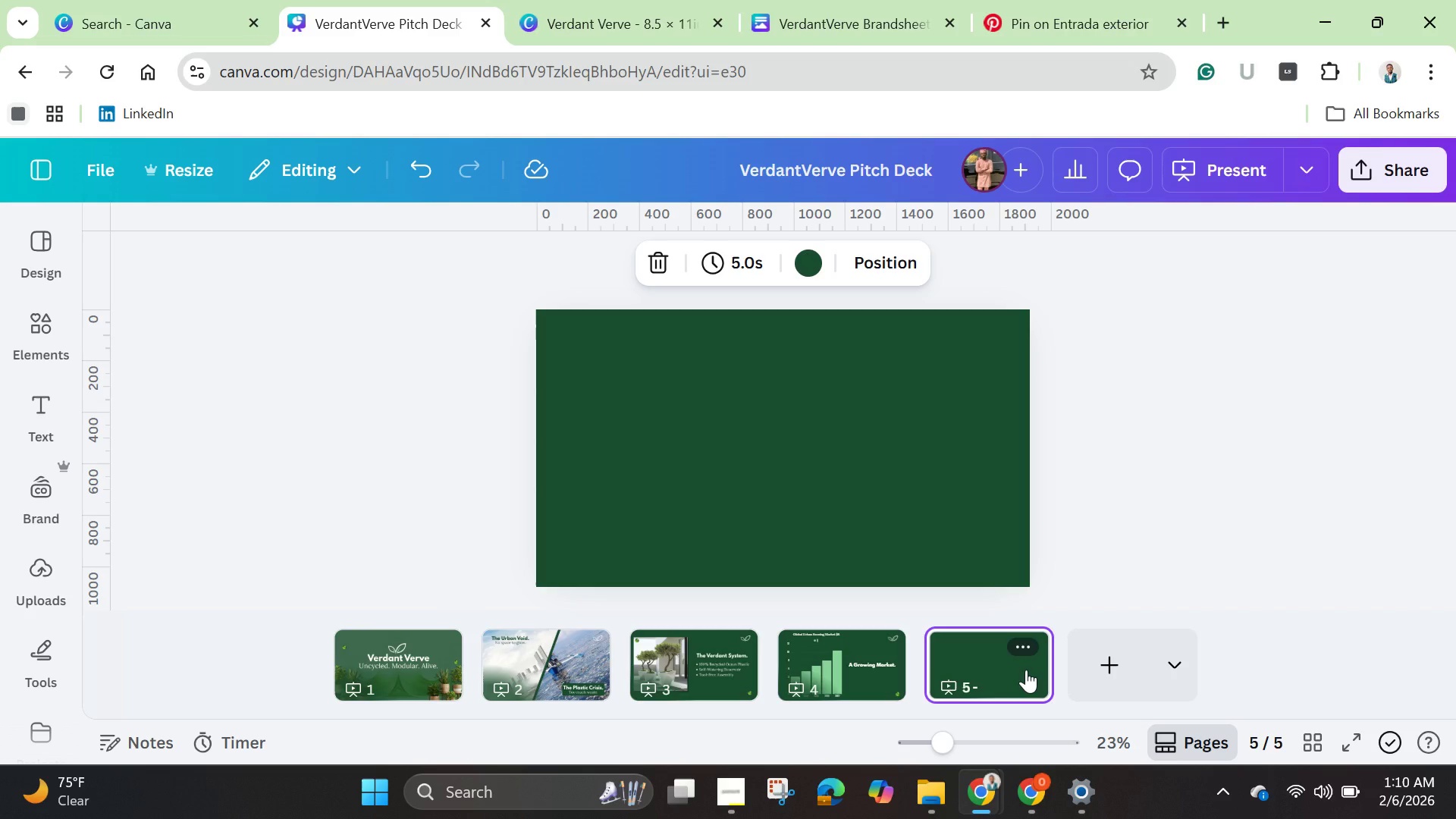 
wait(14.55)
 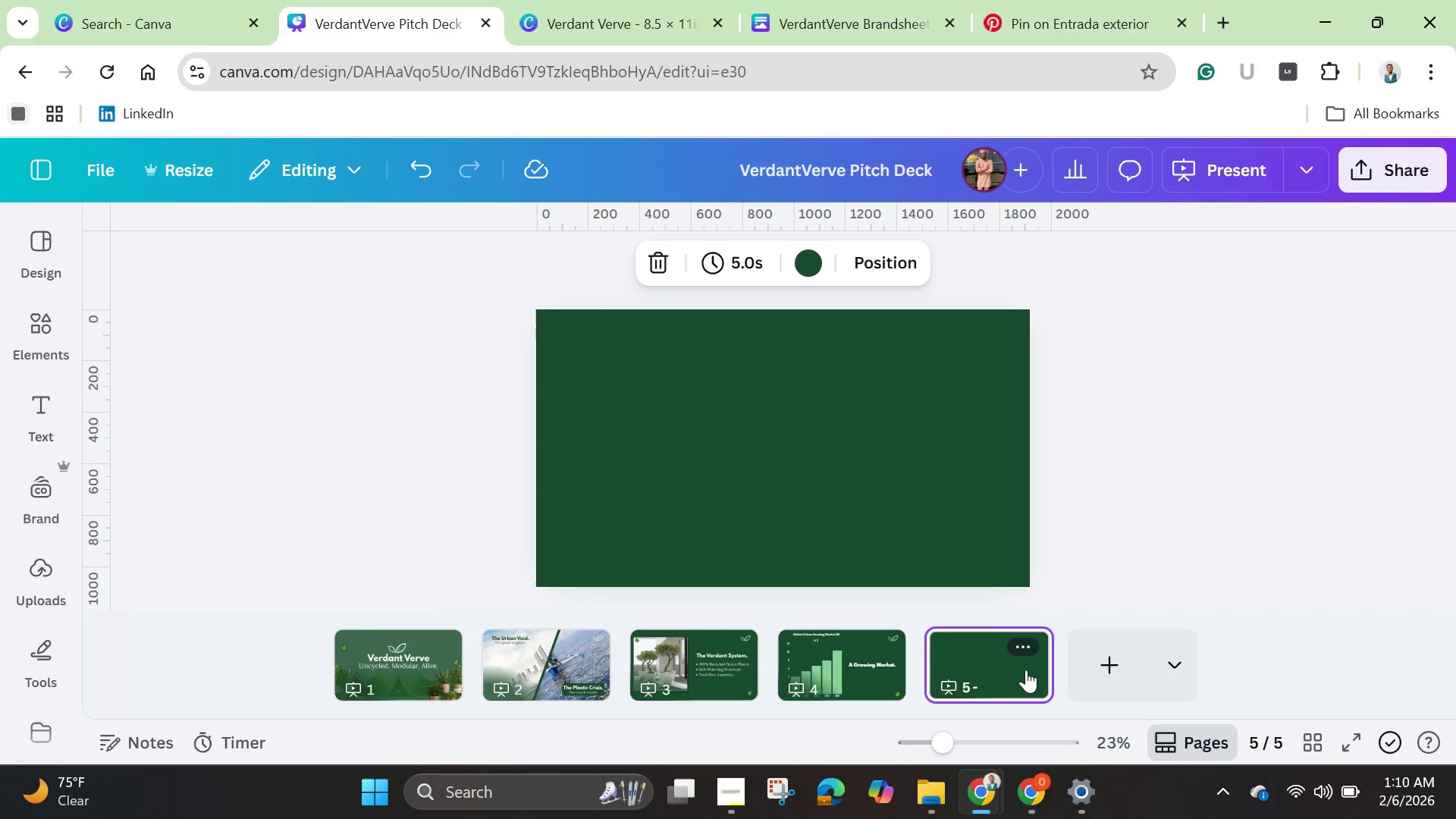 
left_click([817, 265])
 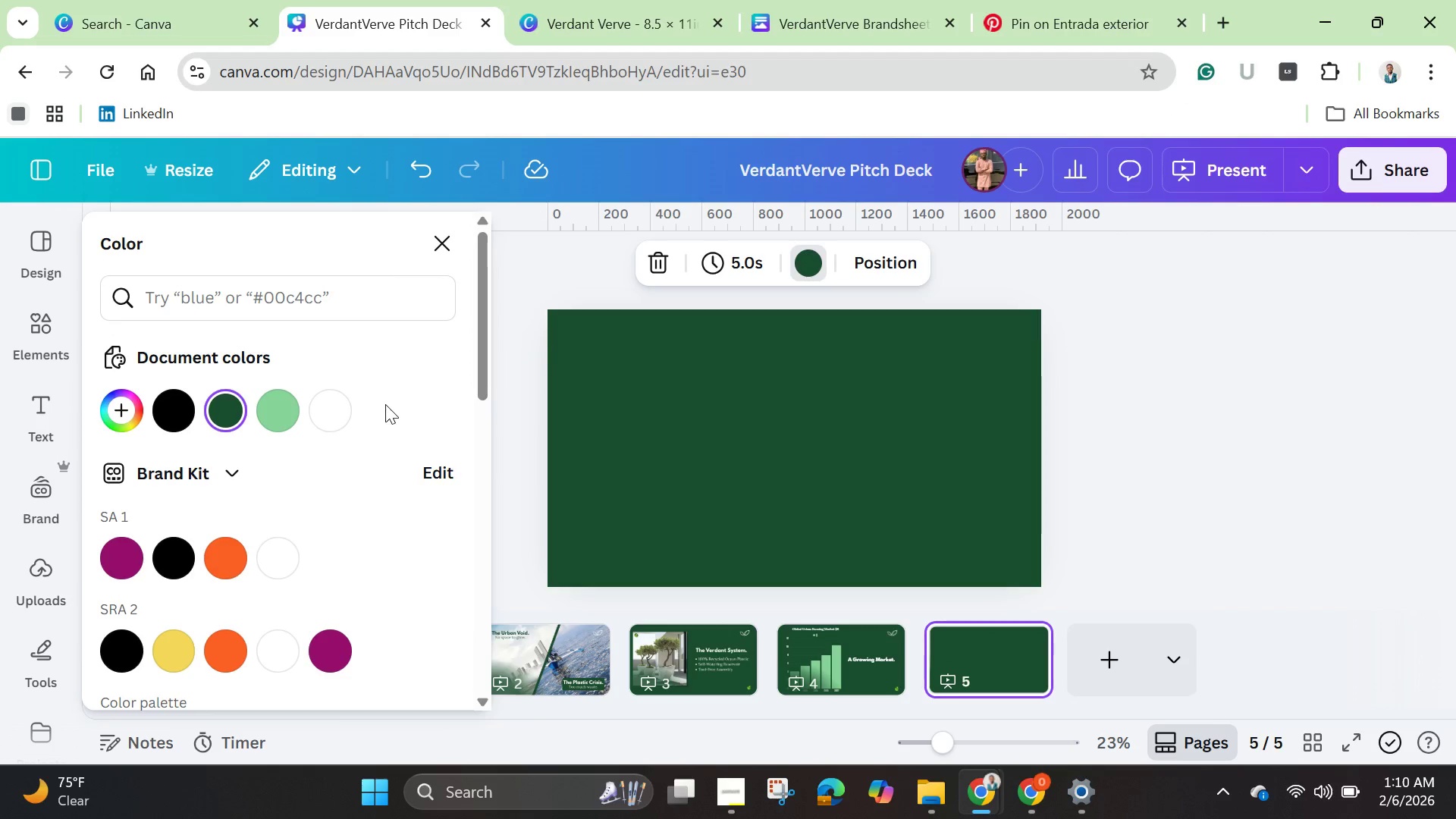 
left_click([339, 419])
 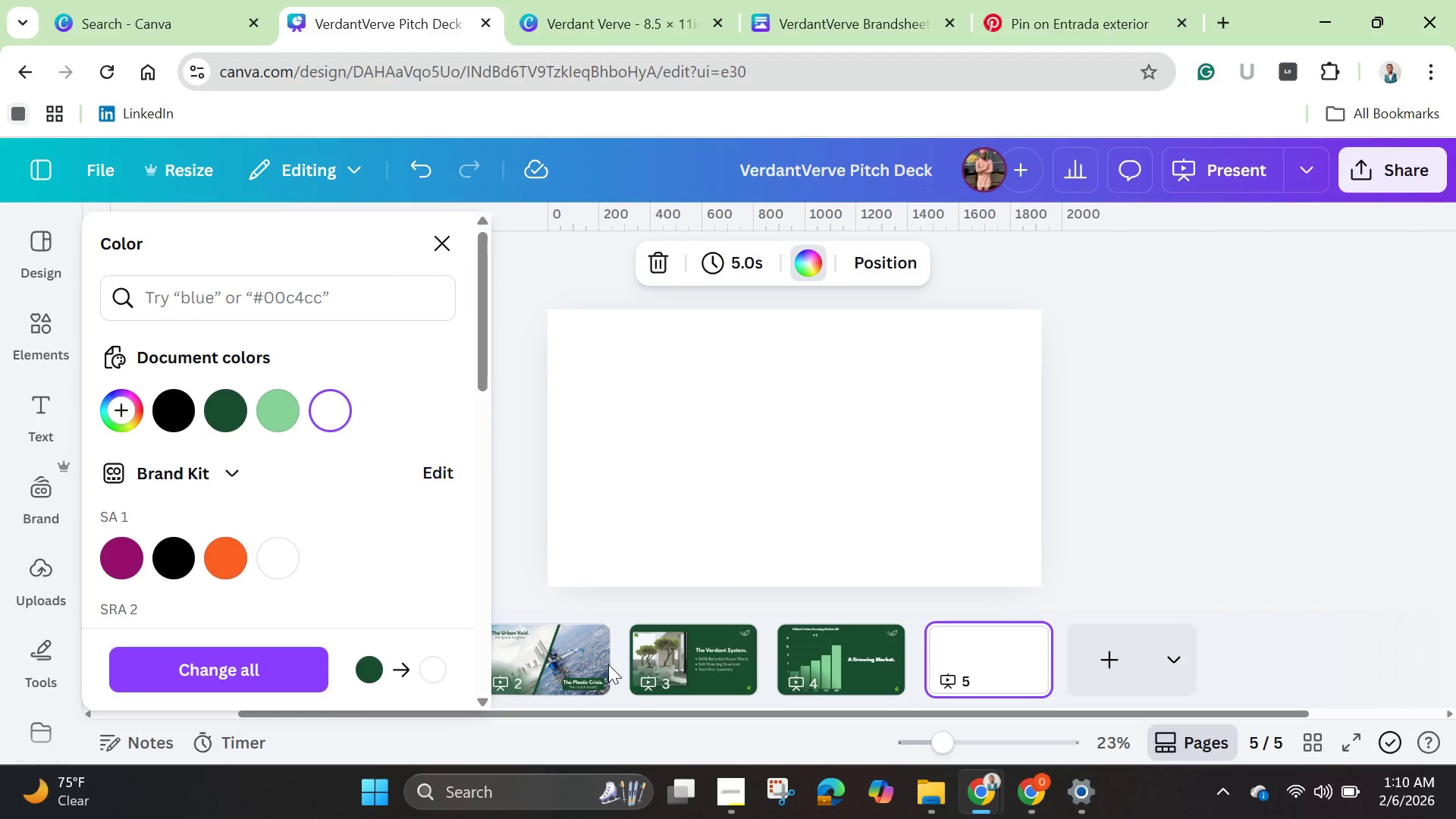 
left_click([525, 664])
 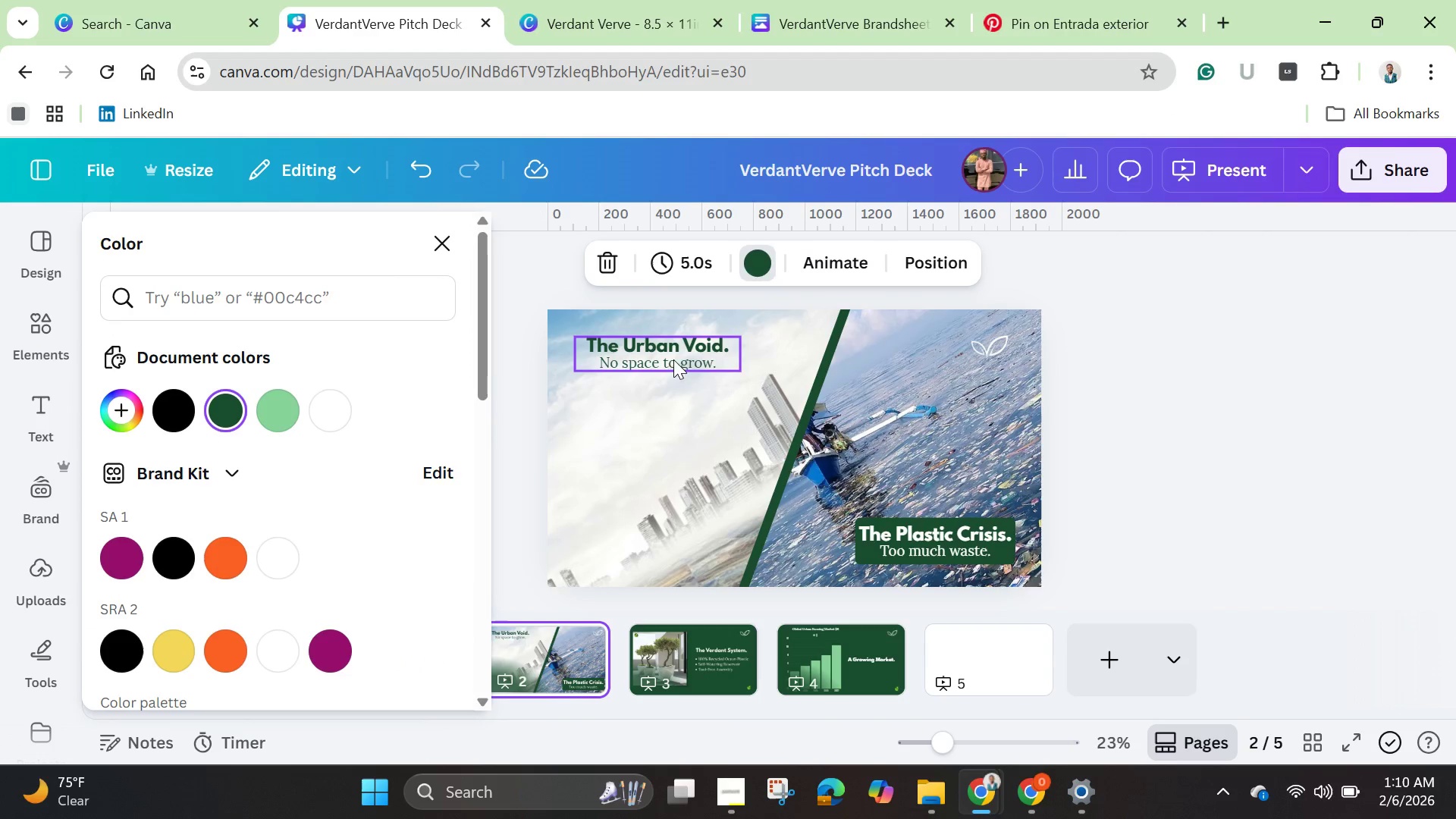 
left_click([676, 346])
 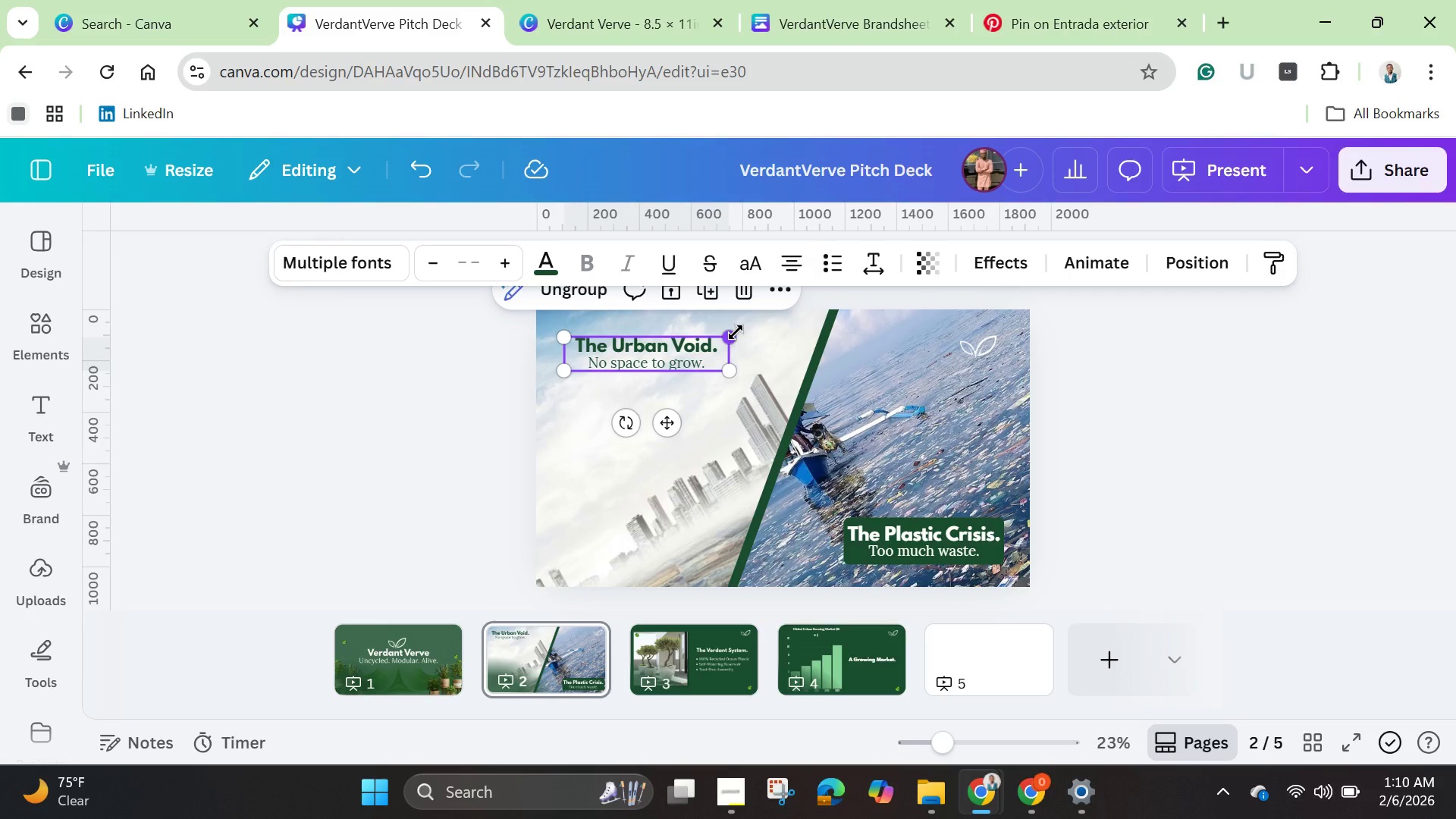 
left_click([735, 332])
 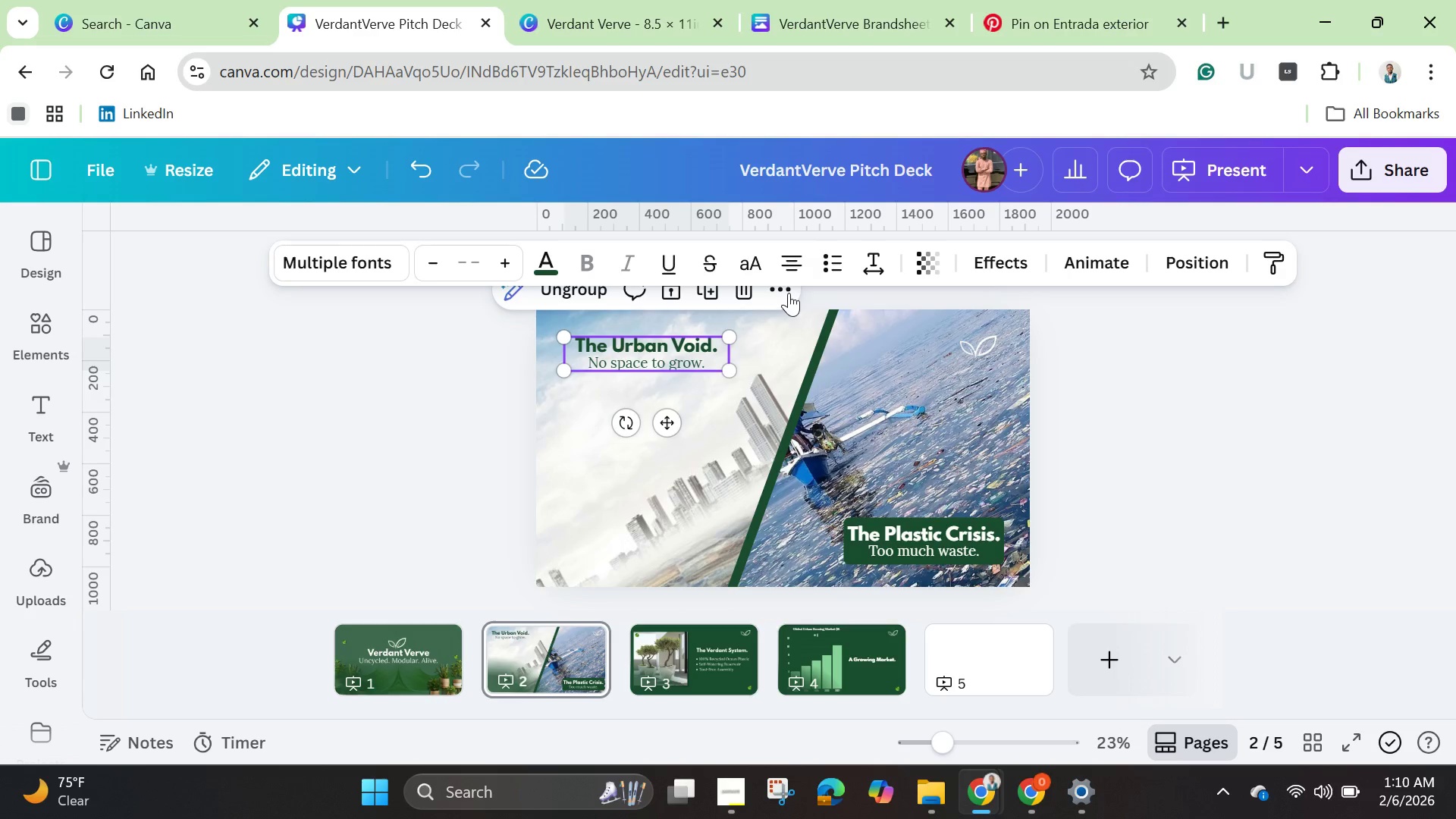 
left_click([783, 287])
 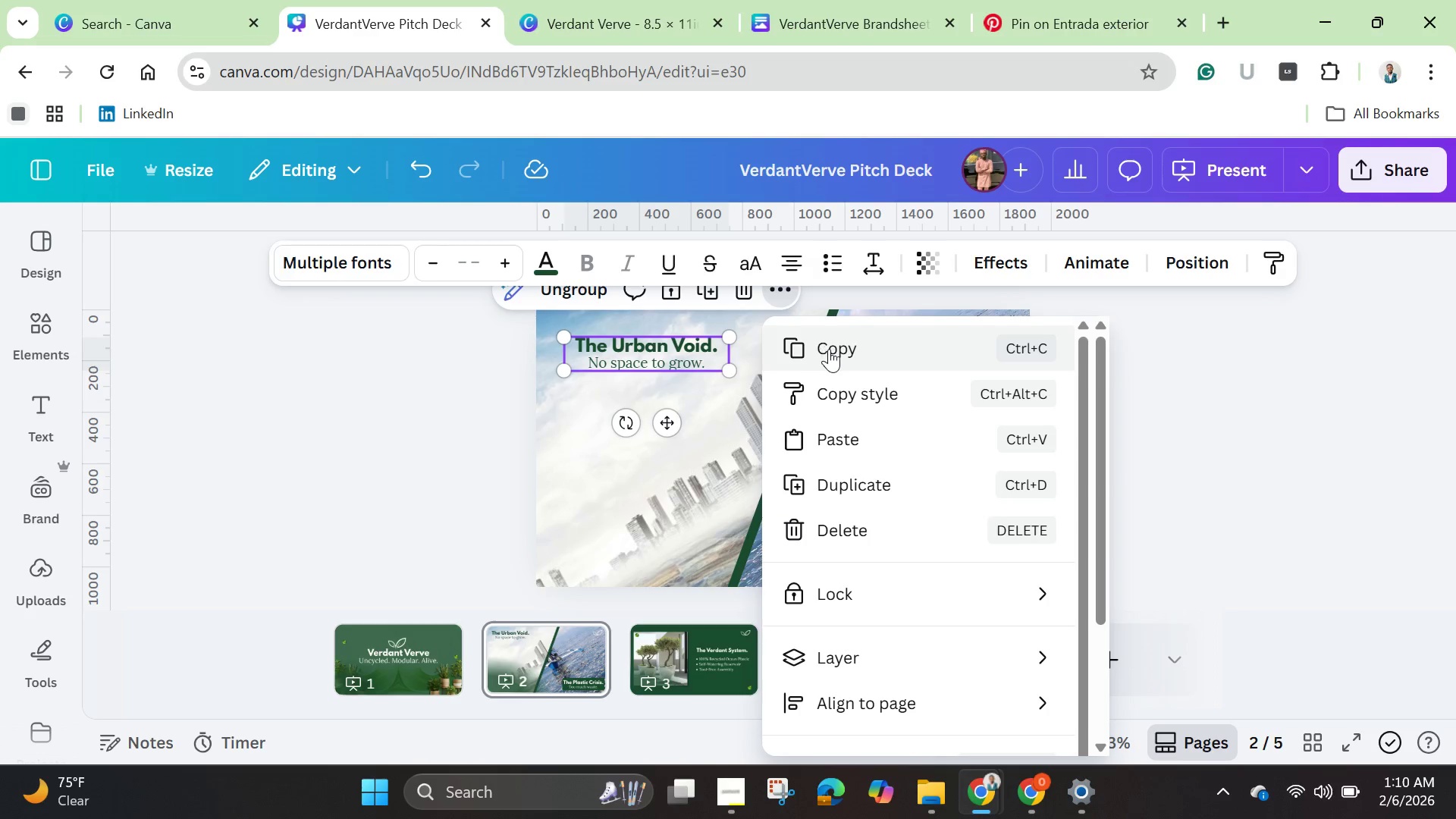 
left_click([829, 349])
 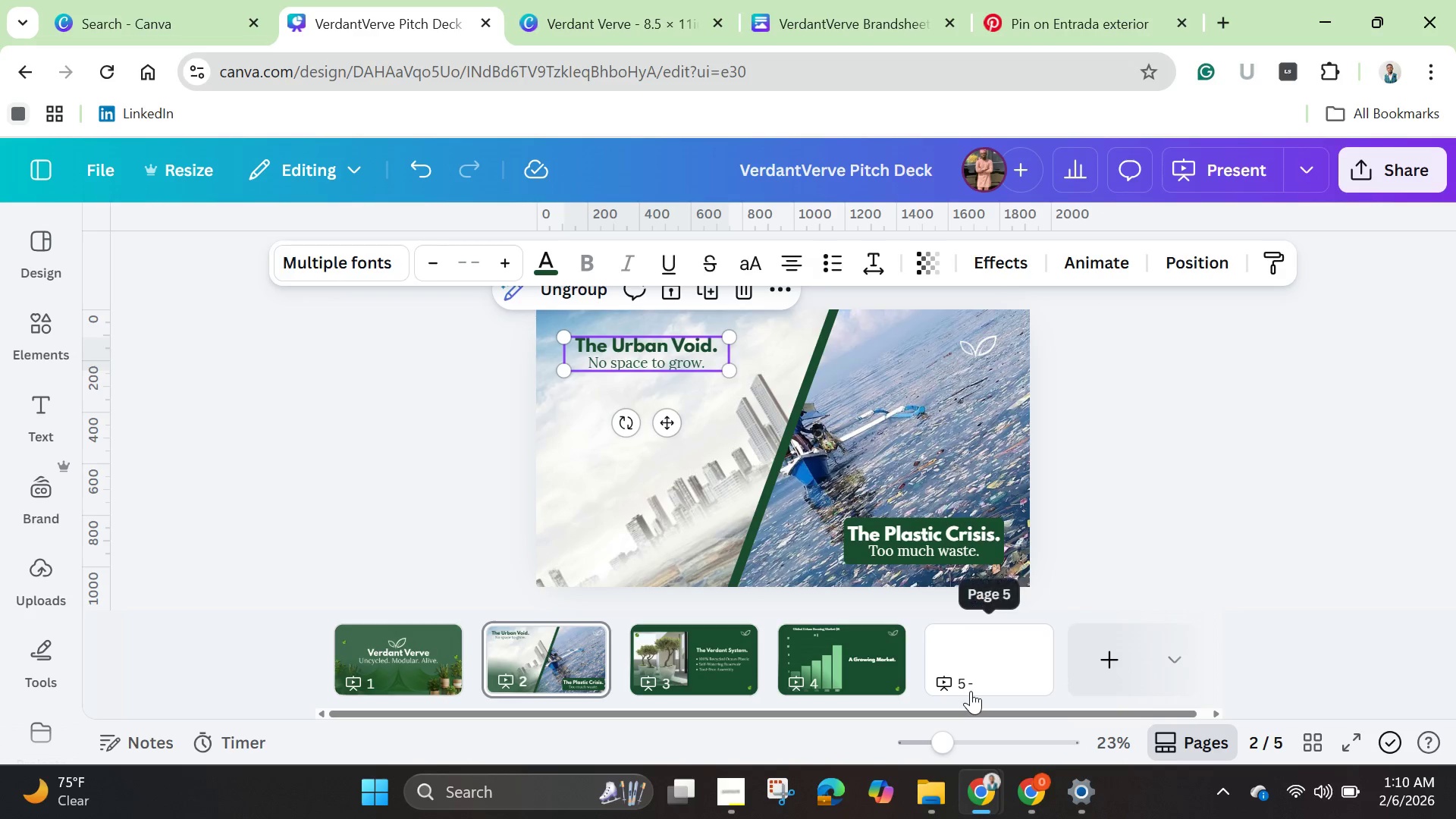 
left_click([974, 679])
 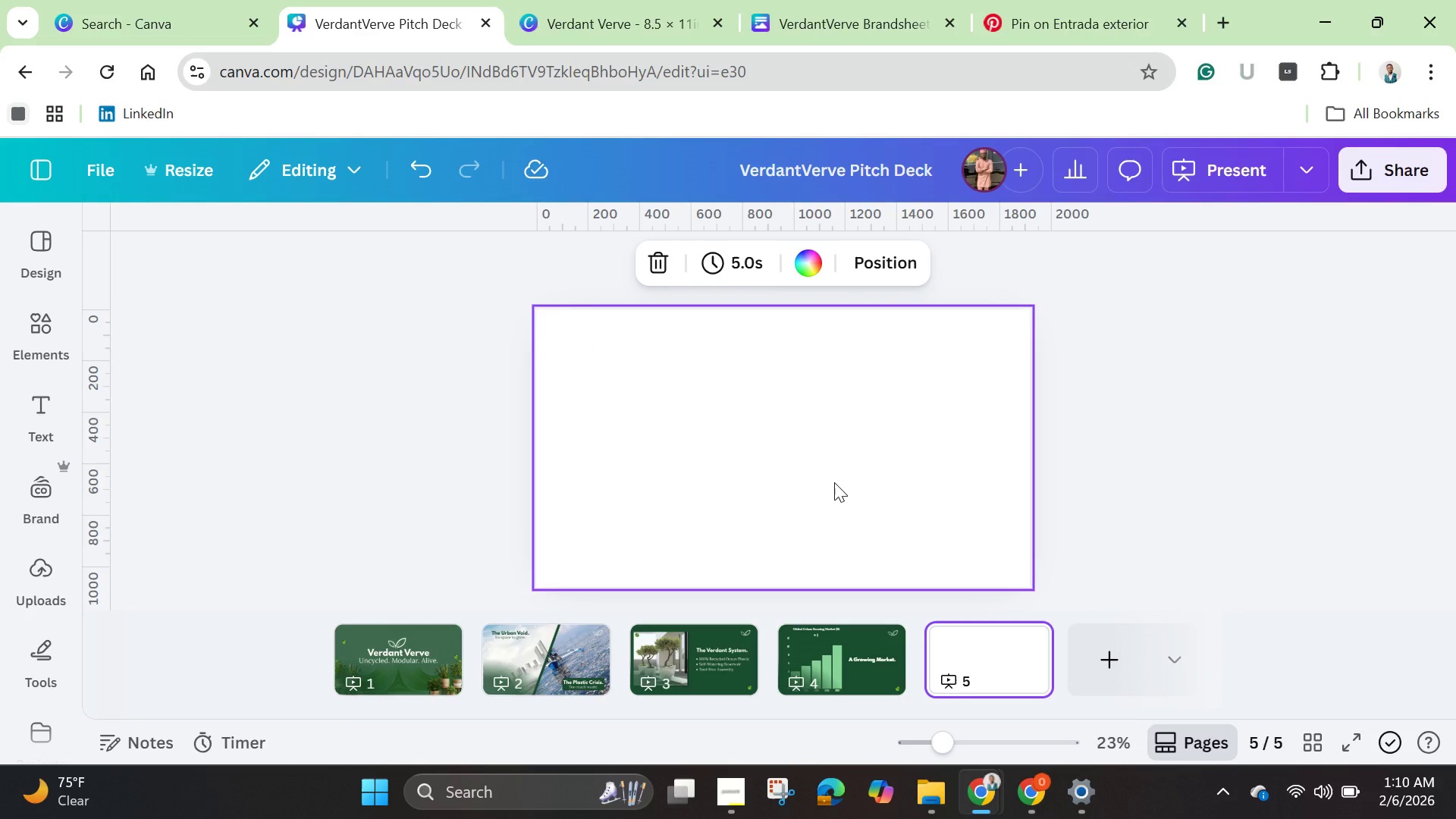 
key(Control+V)
 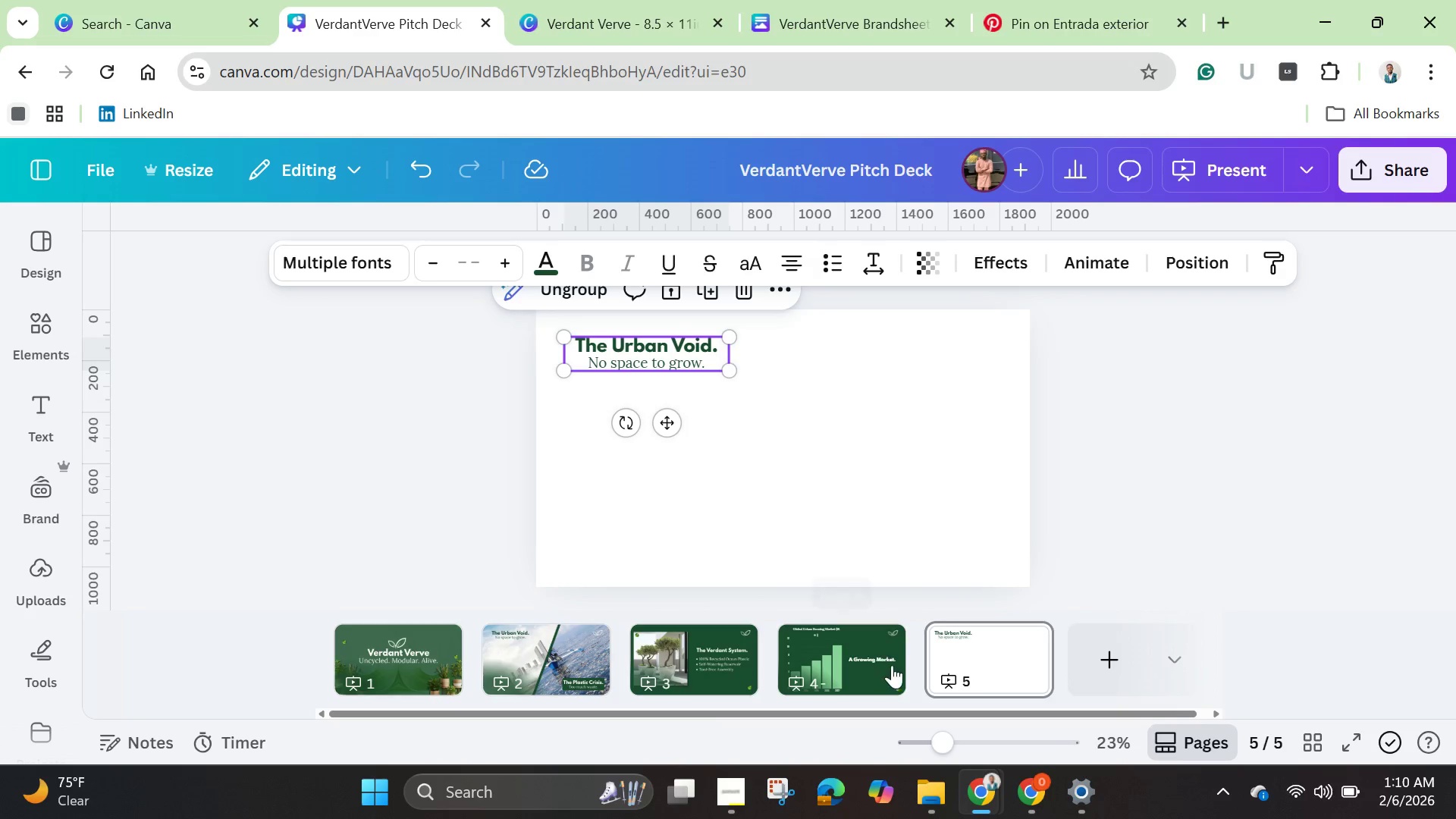 
left_click([886, 664])
 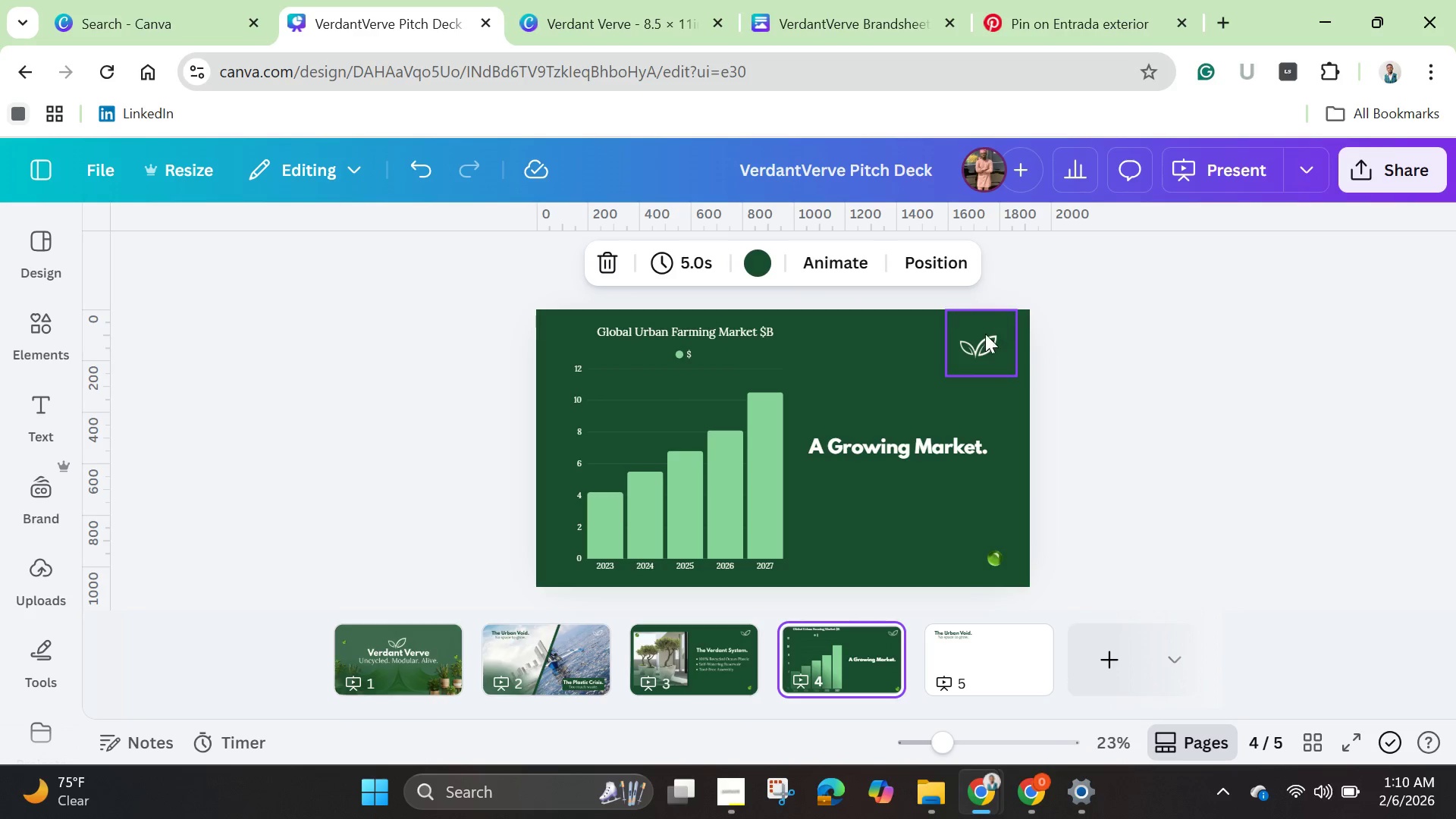 
left_click([984, 337])
 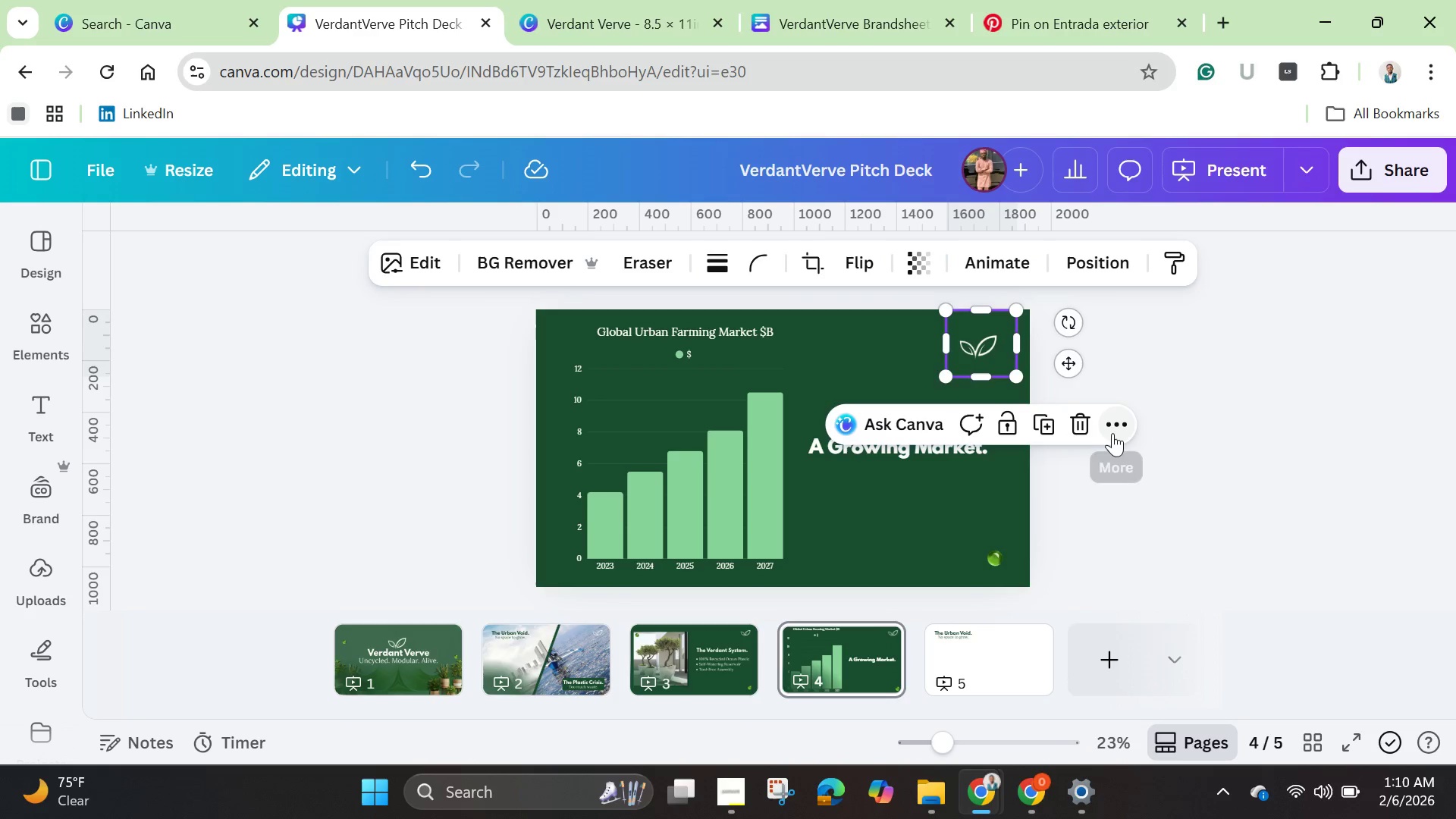 
left_click([1115, 431])
 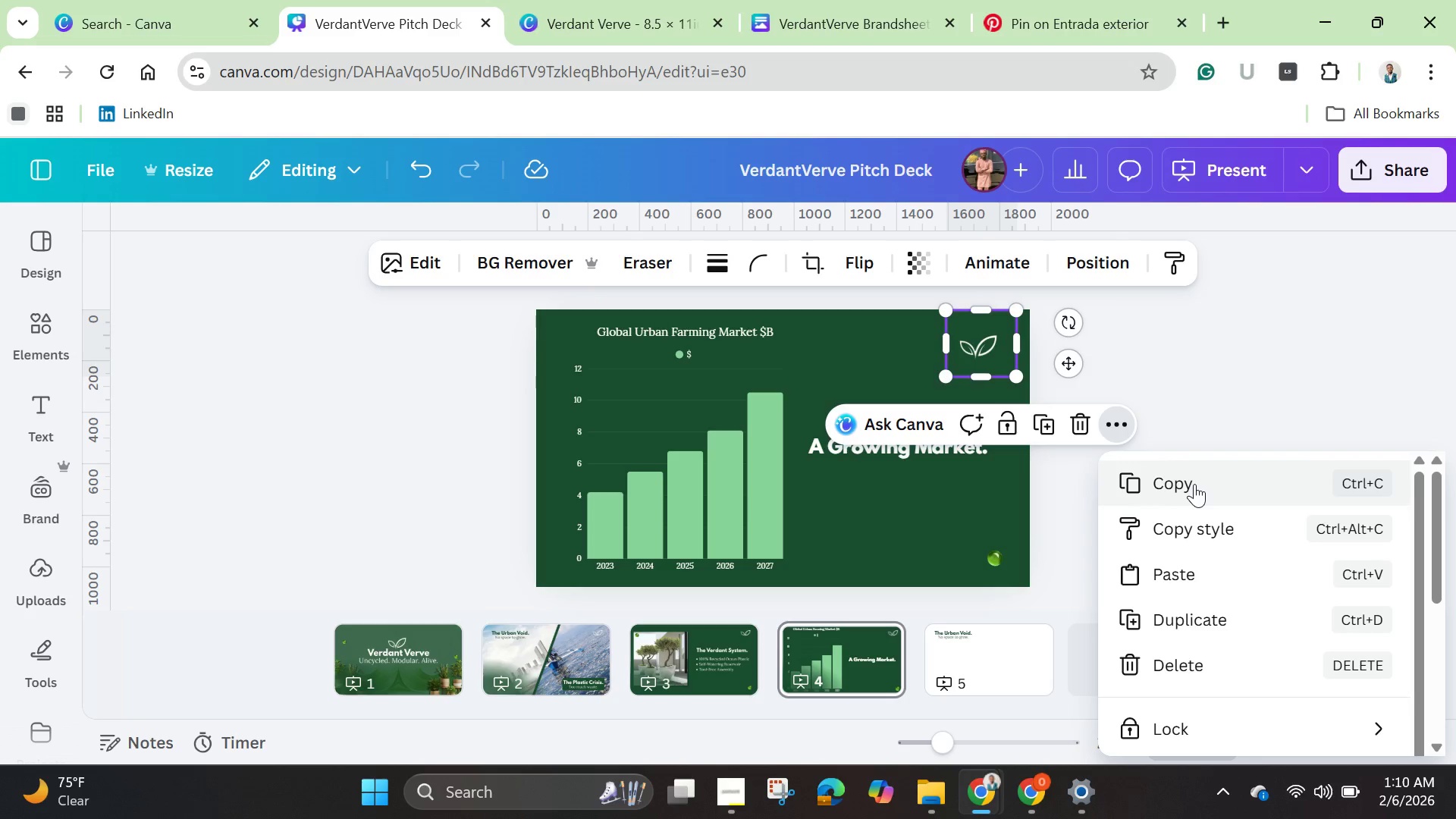 
left_click([1195, 483])
 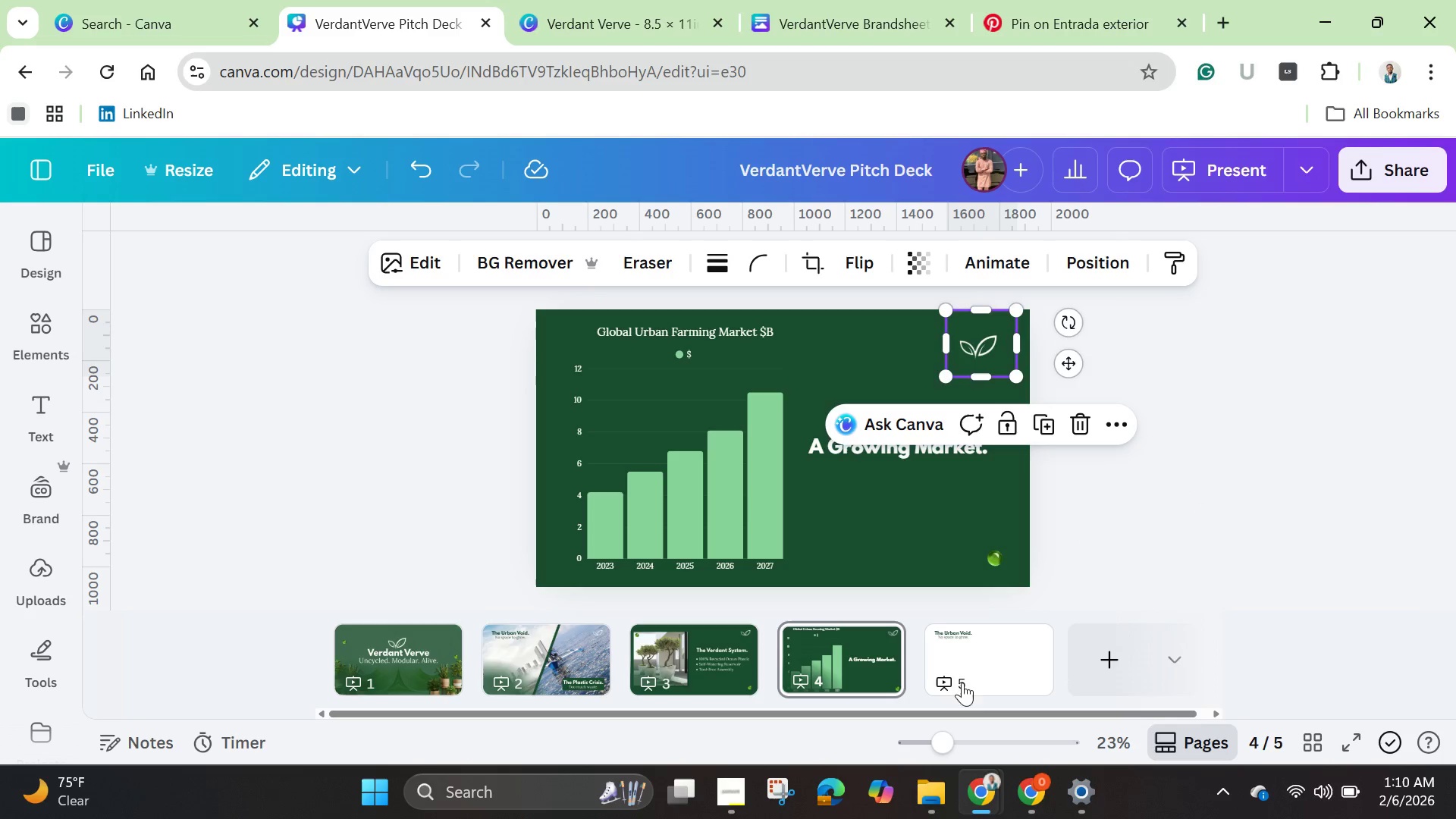 
left_click([973, 665])
 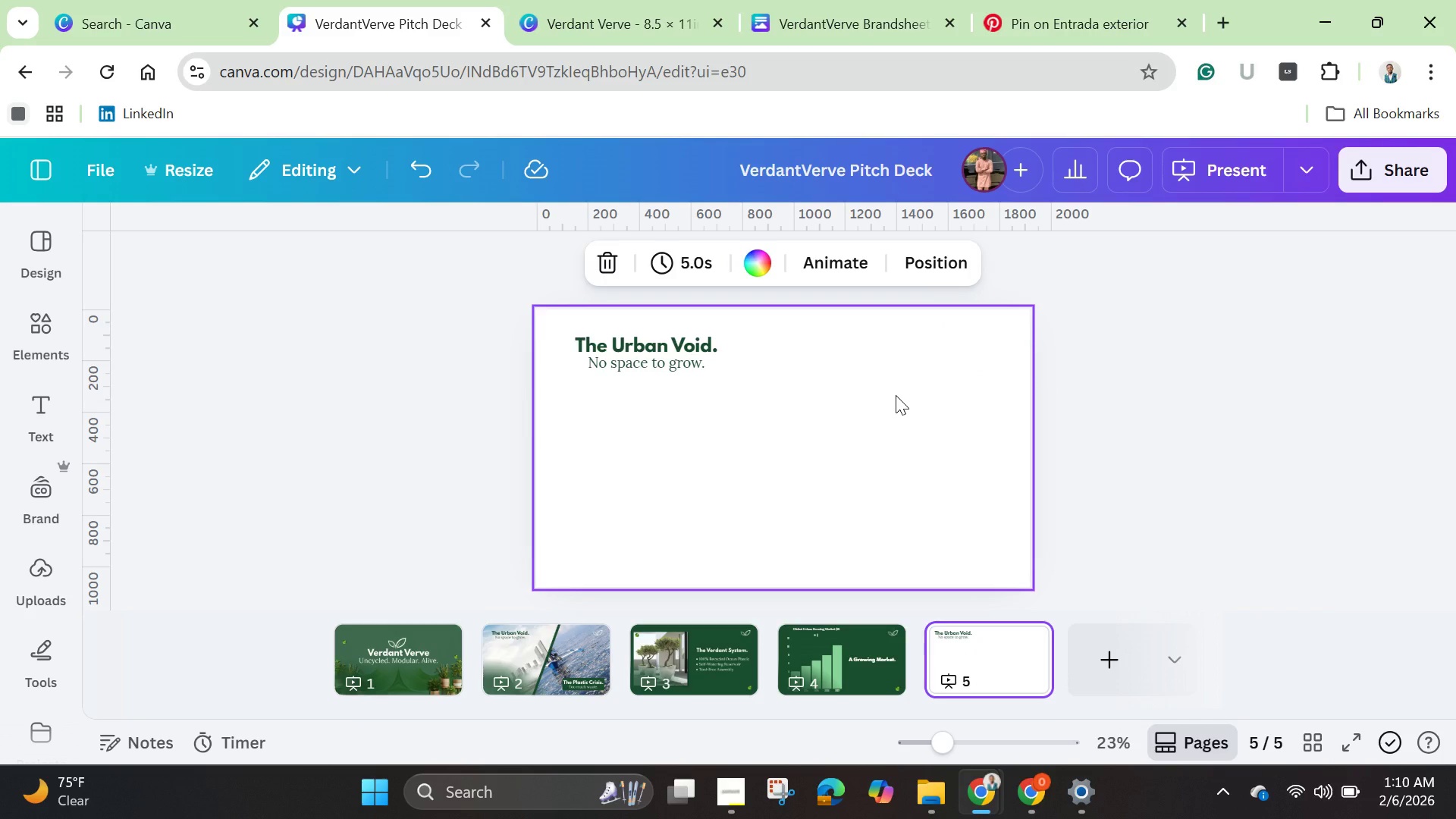 
key(Control+V)
 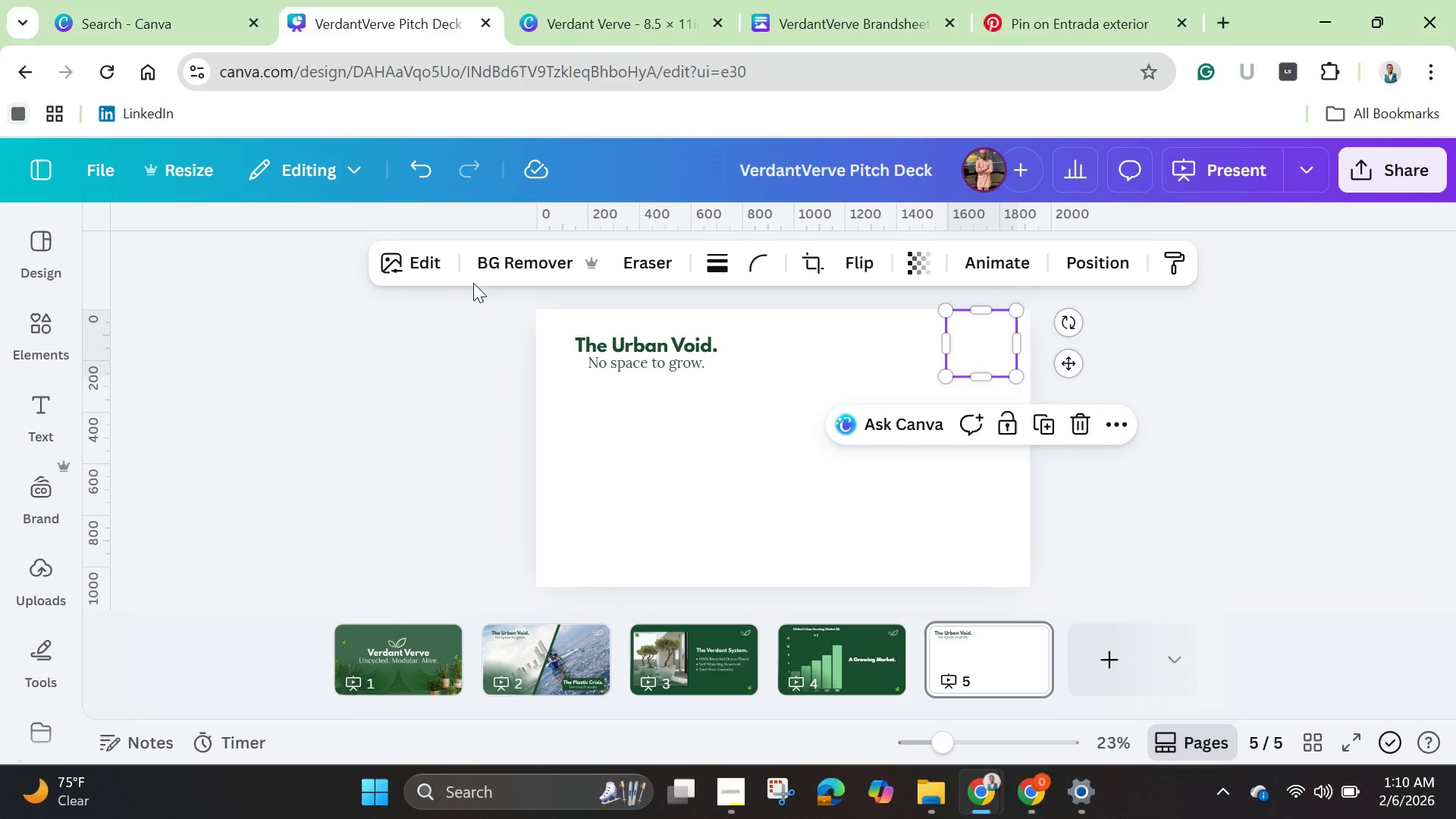 
left_click([429, 266])
 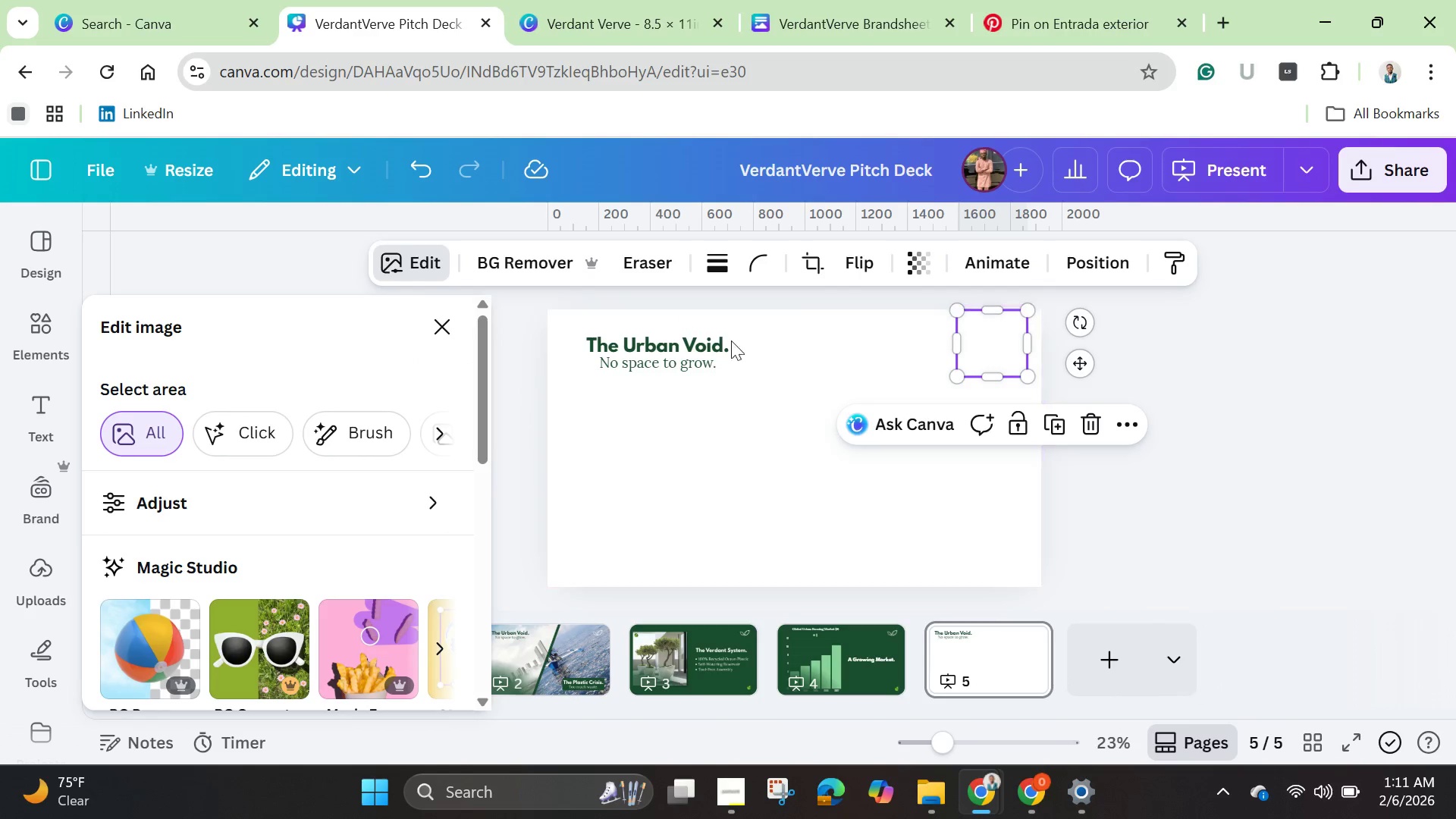 
left_click([935, 466])
 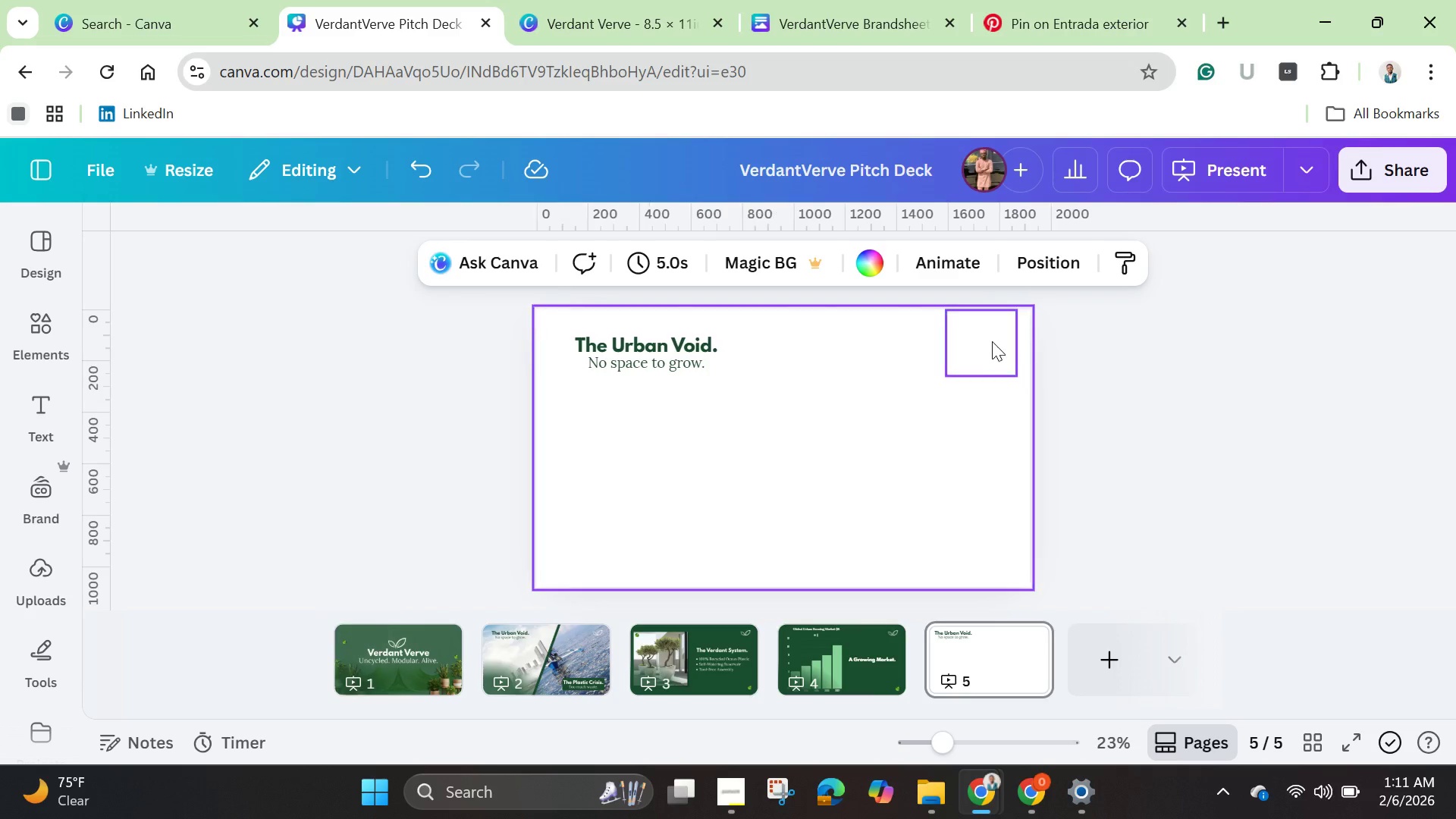 
left_click([992, 341])
 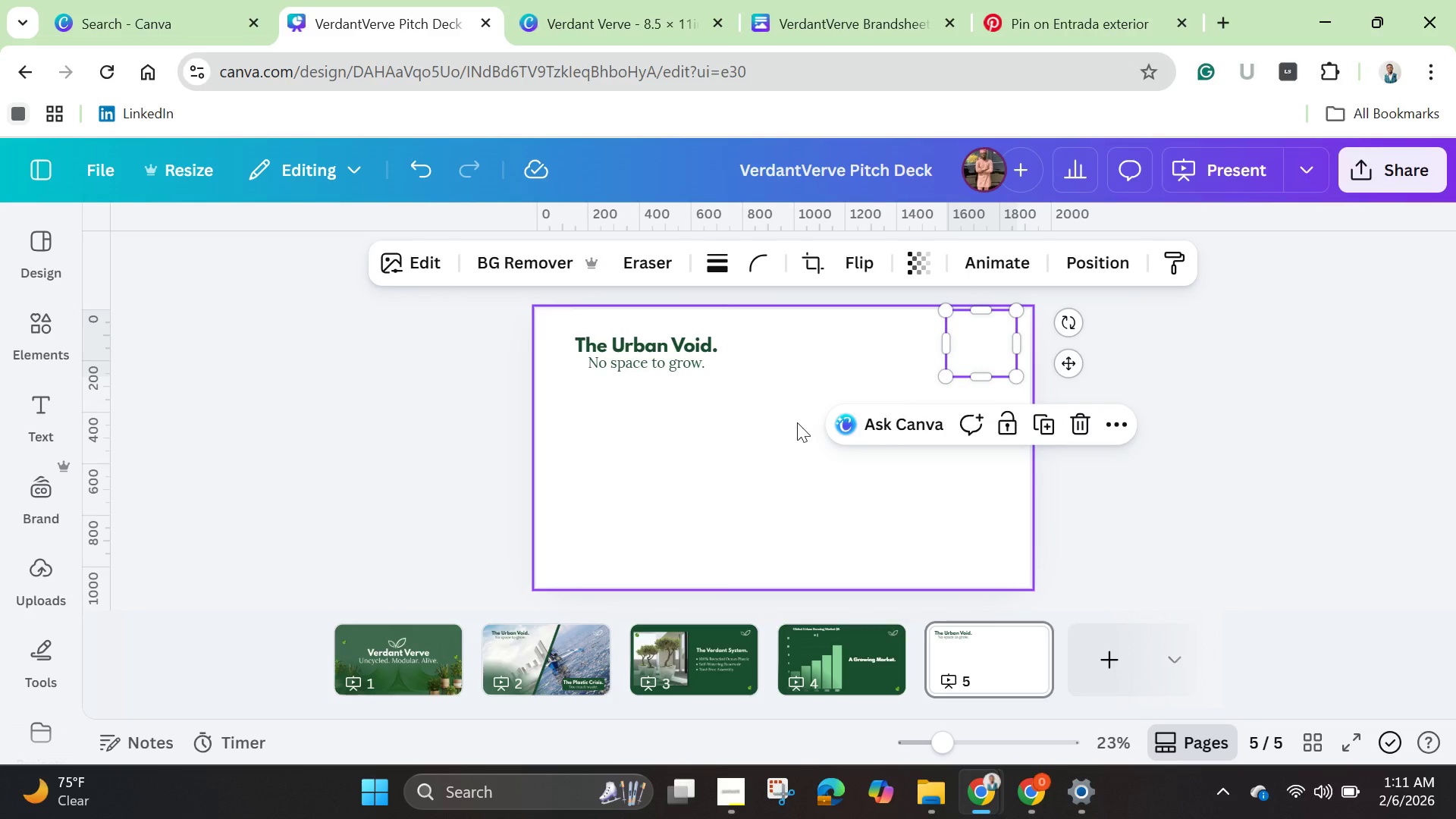 
left_click([796, 422])
 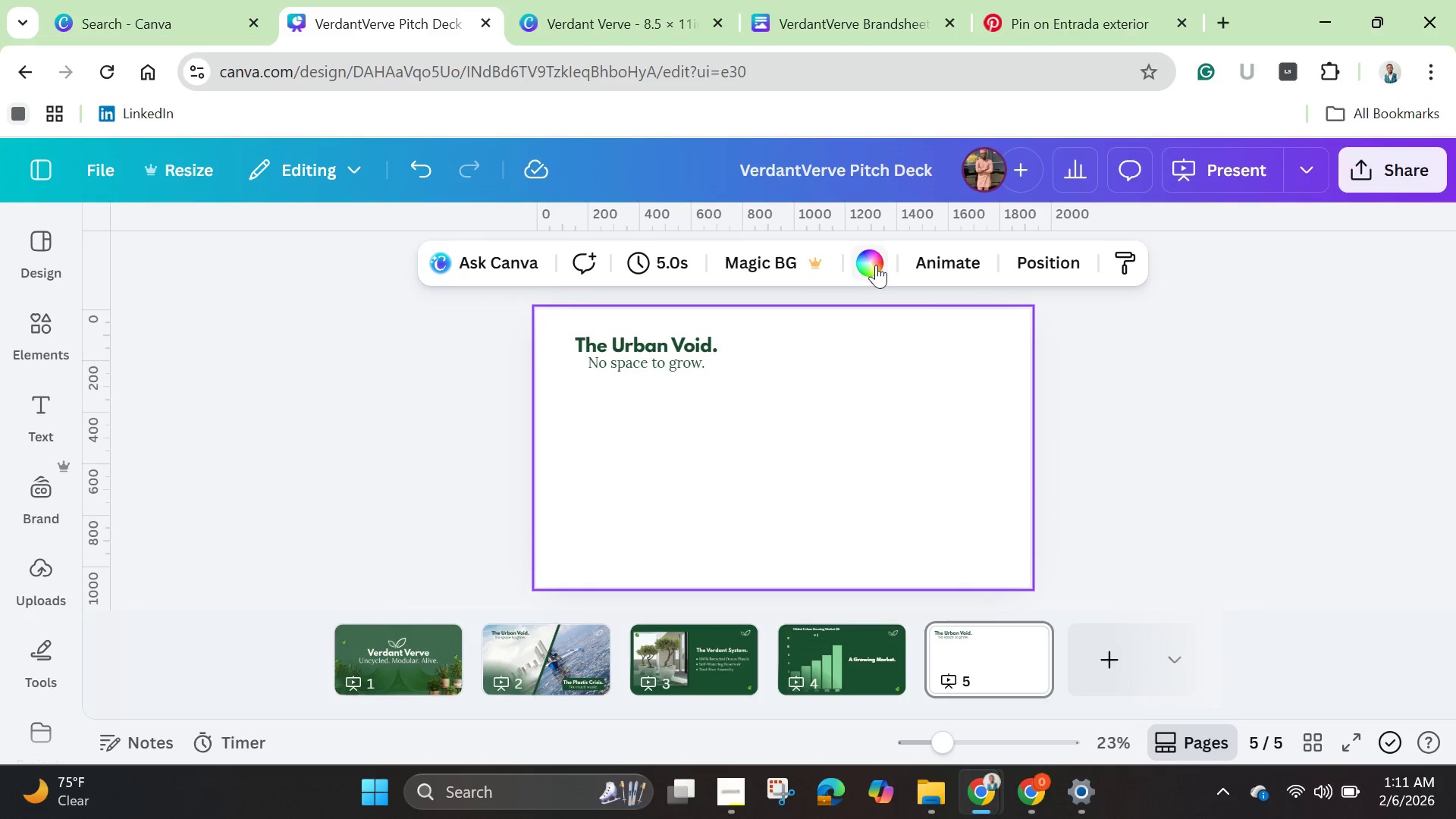 
left_click([877, 262])
 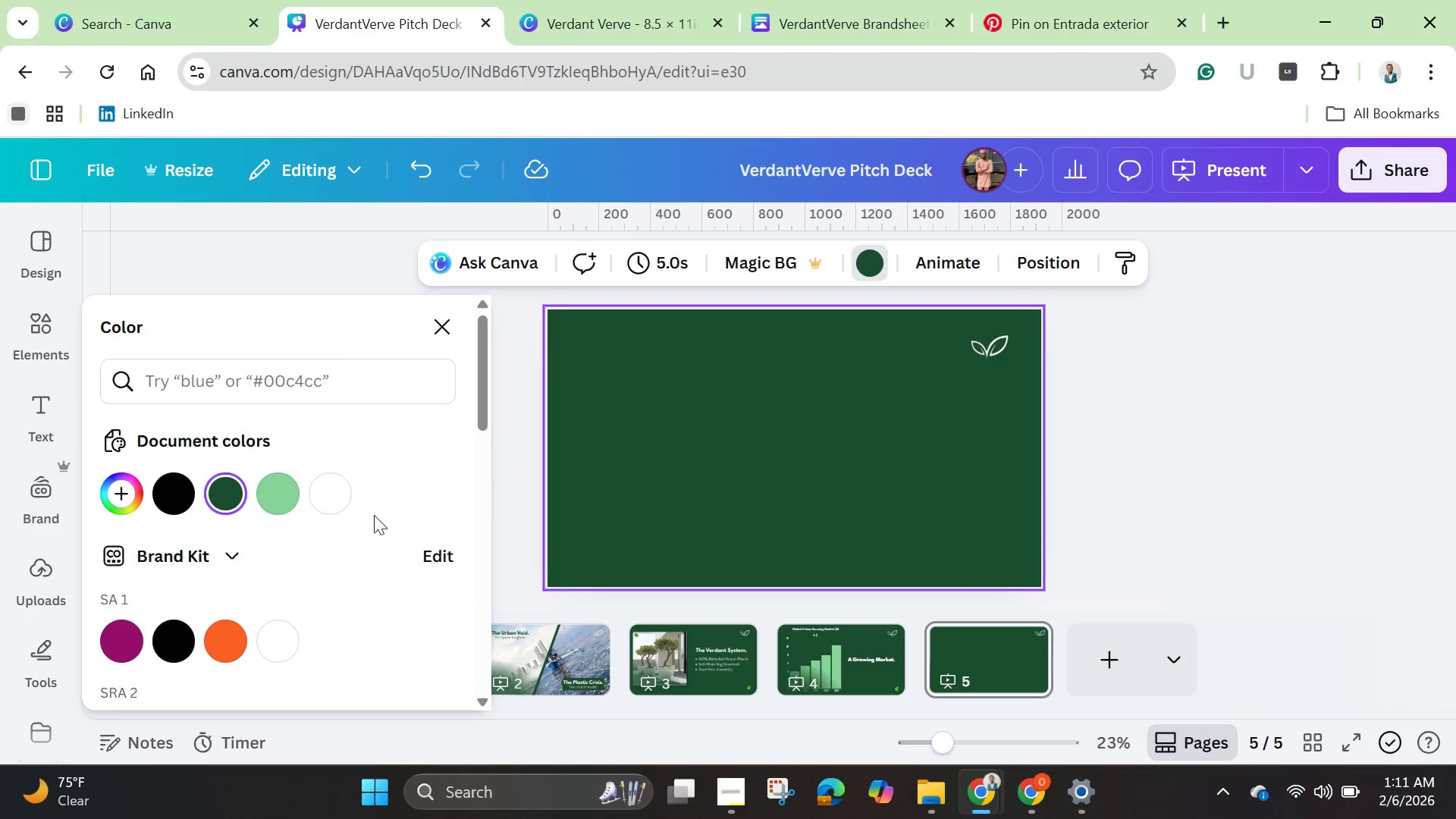 
double_click([217, 496])
 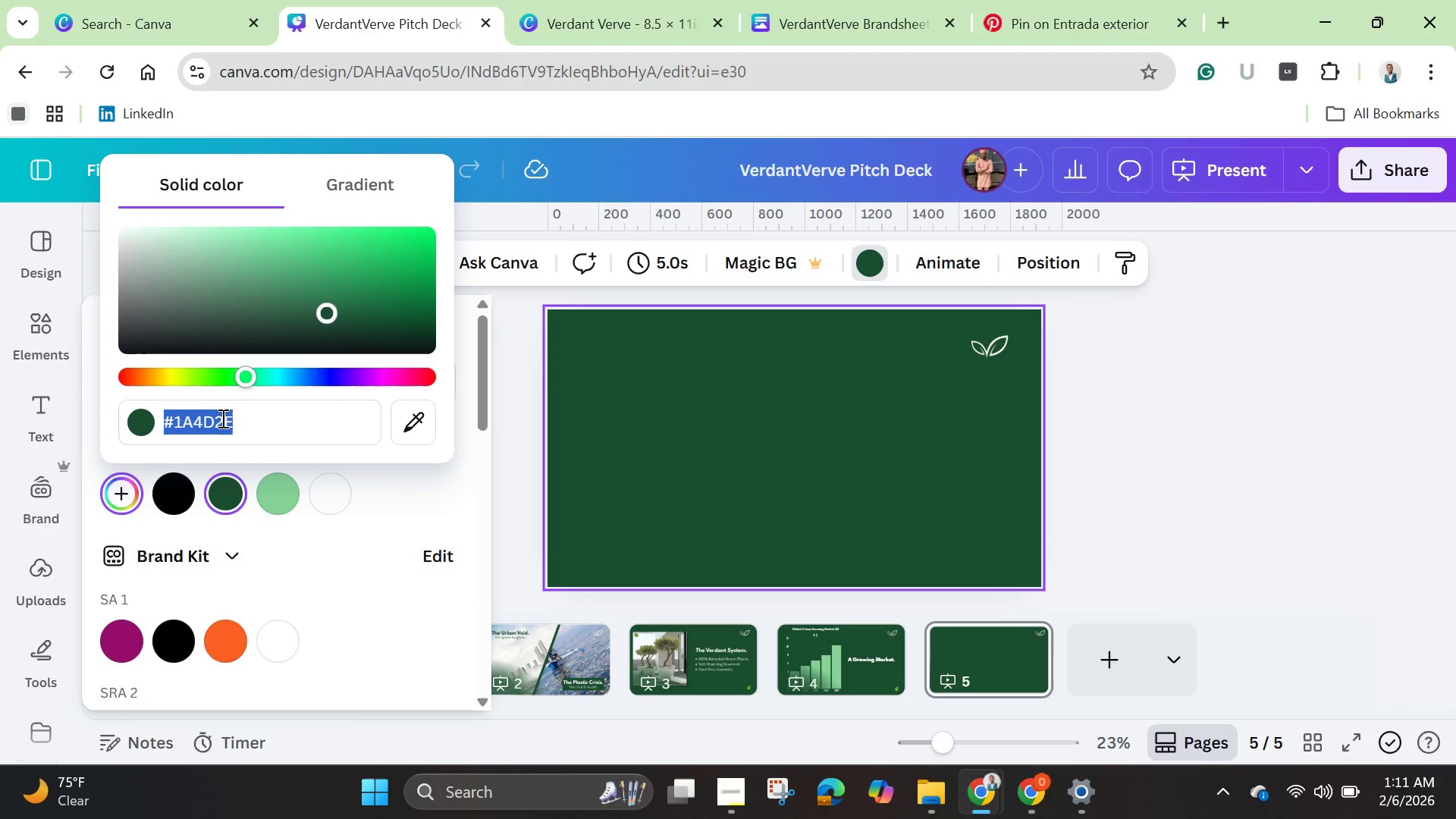 
right_click([220, 418])
 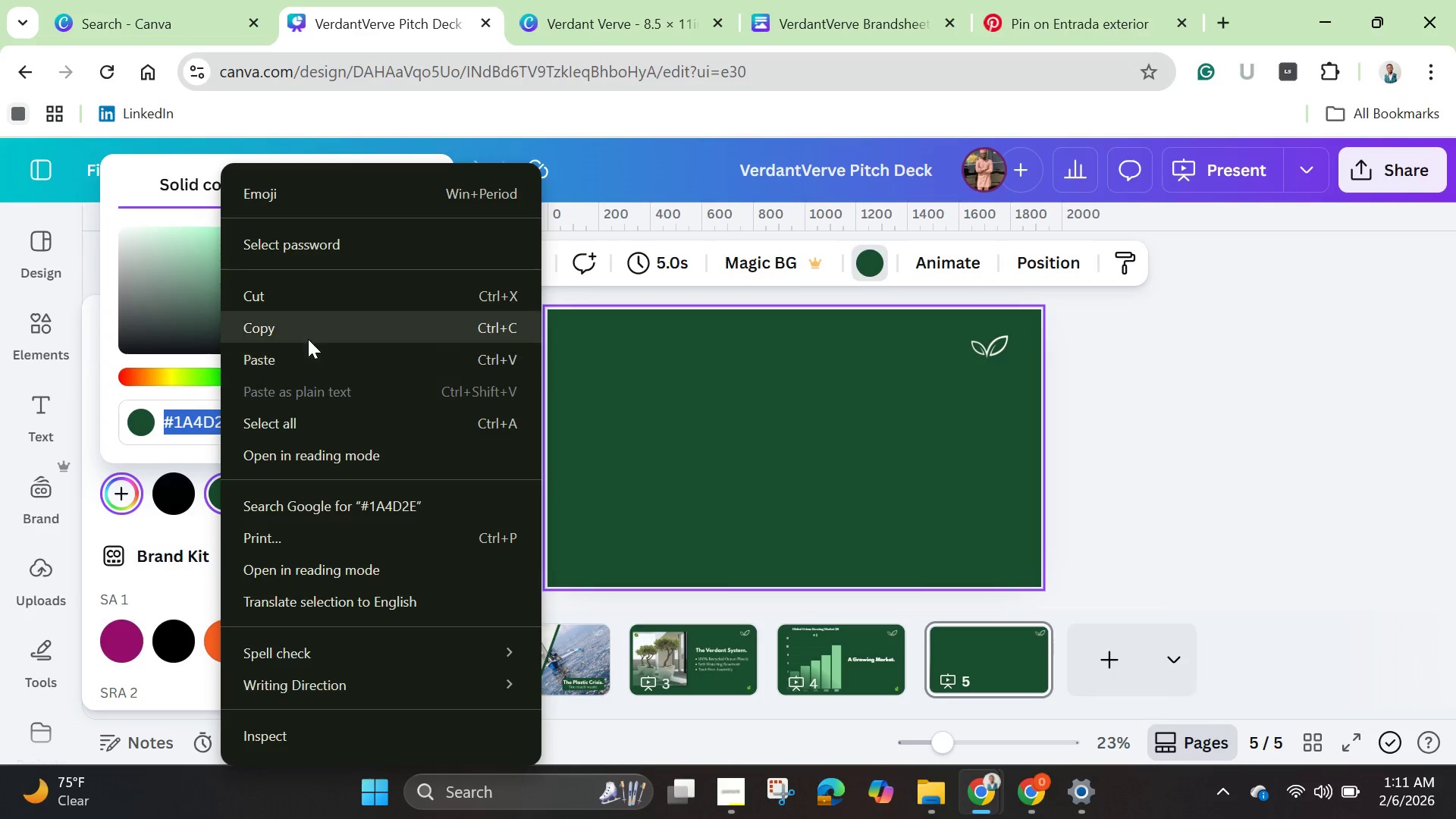 
left_click([306, 332])
 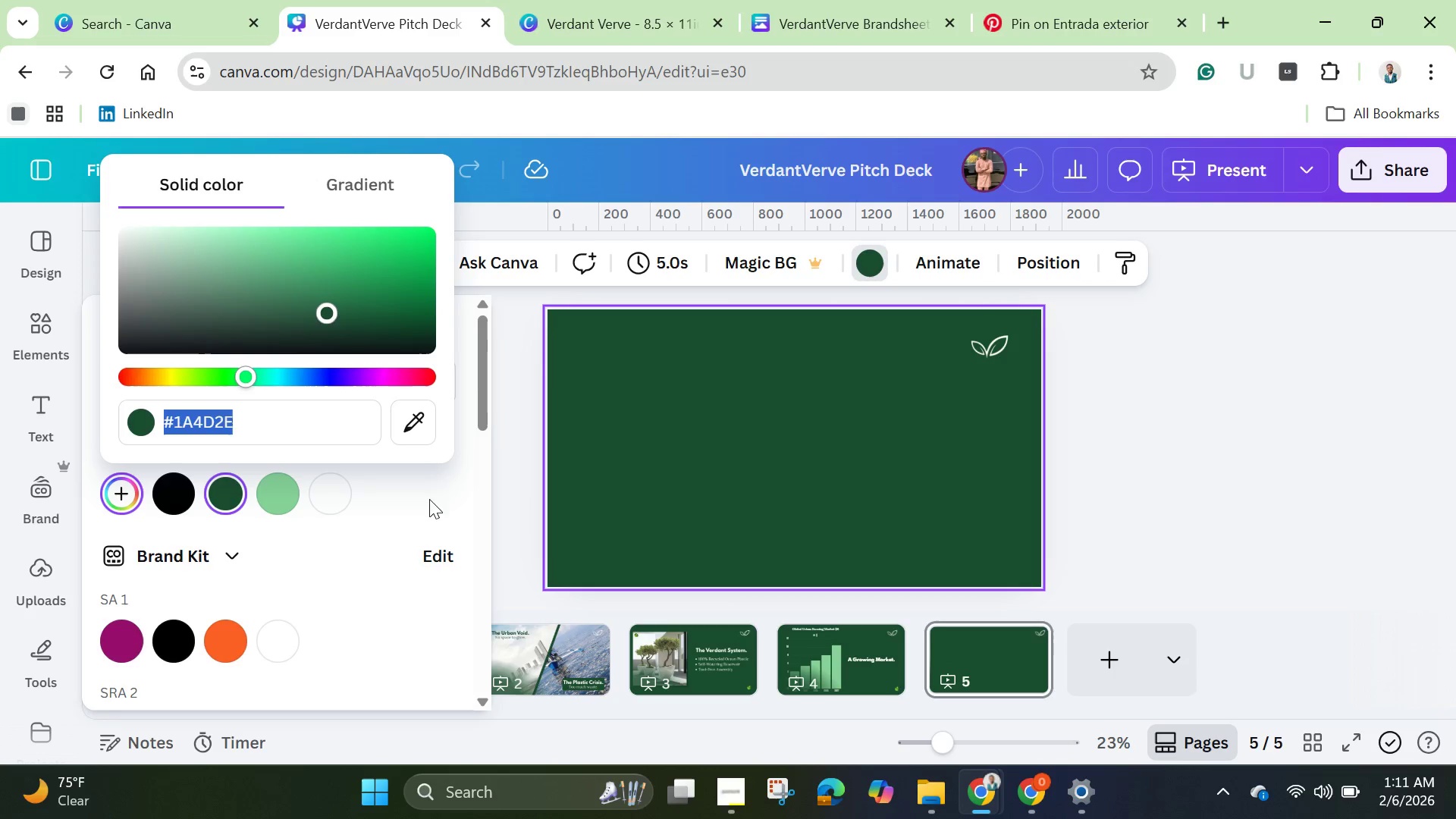 
left_click([331, 487])
 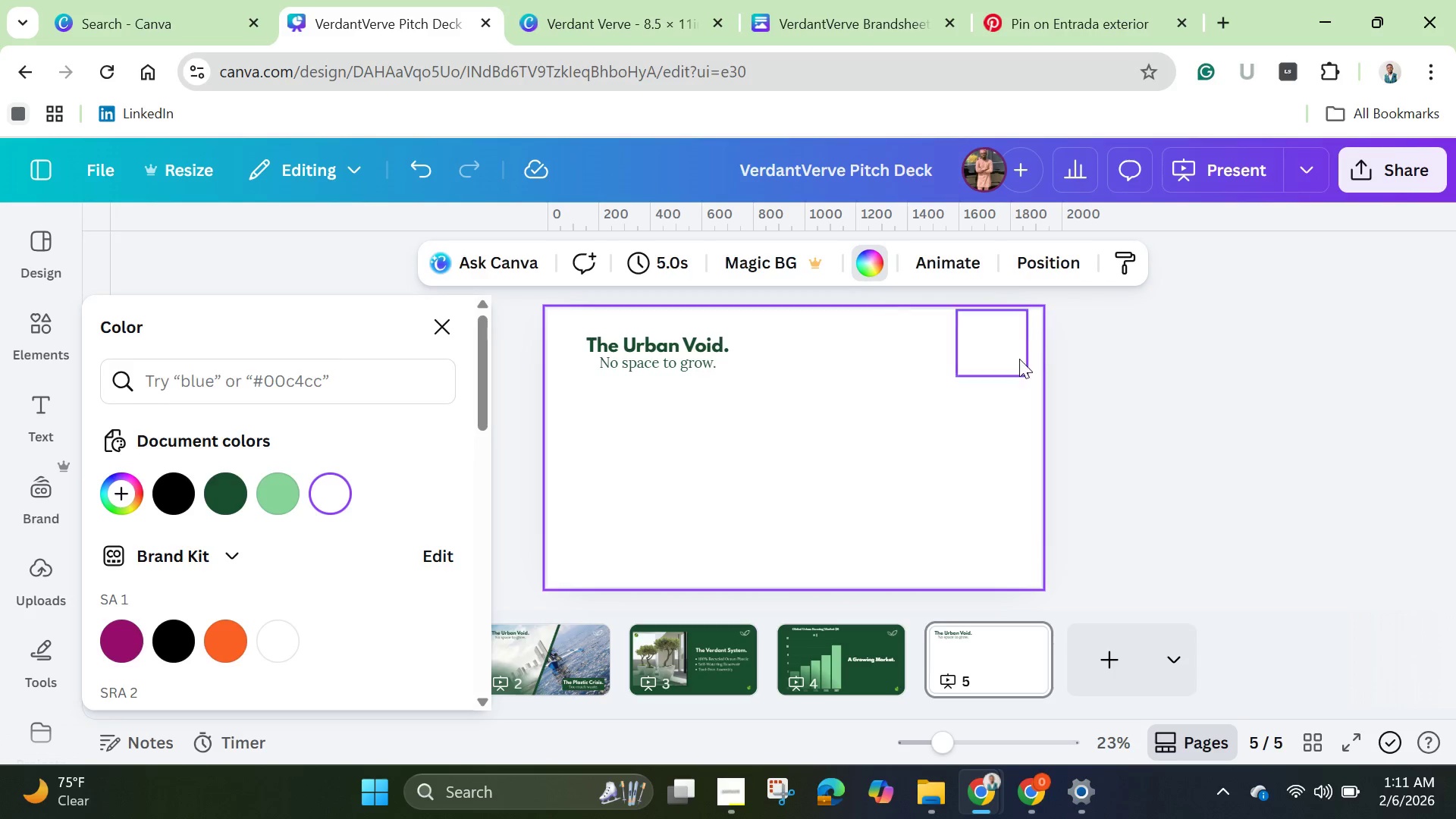 
left_click([1021, 349])
 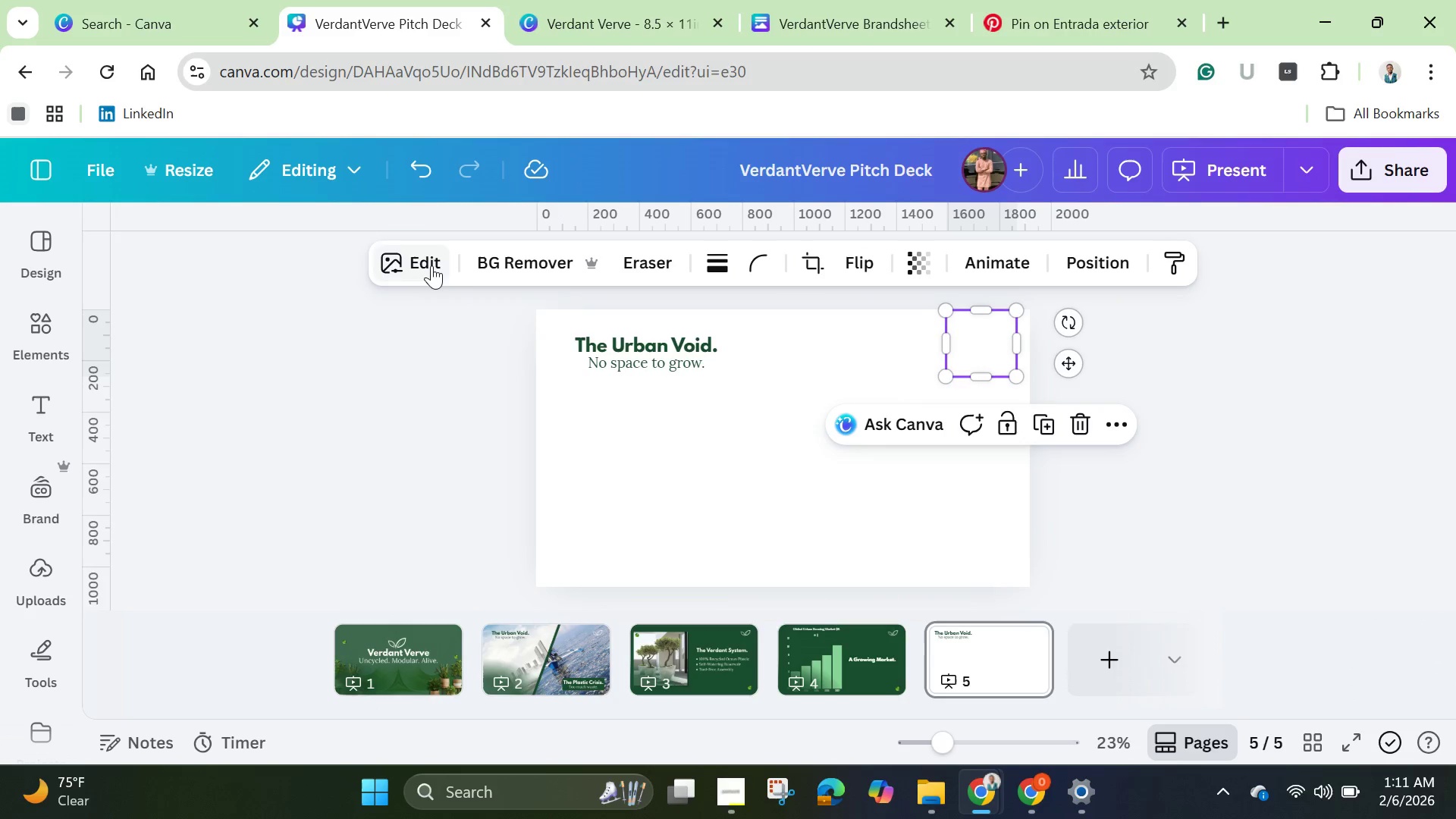 
left_click([431, 265])
 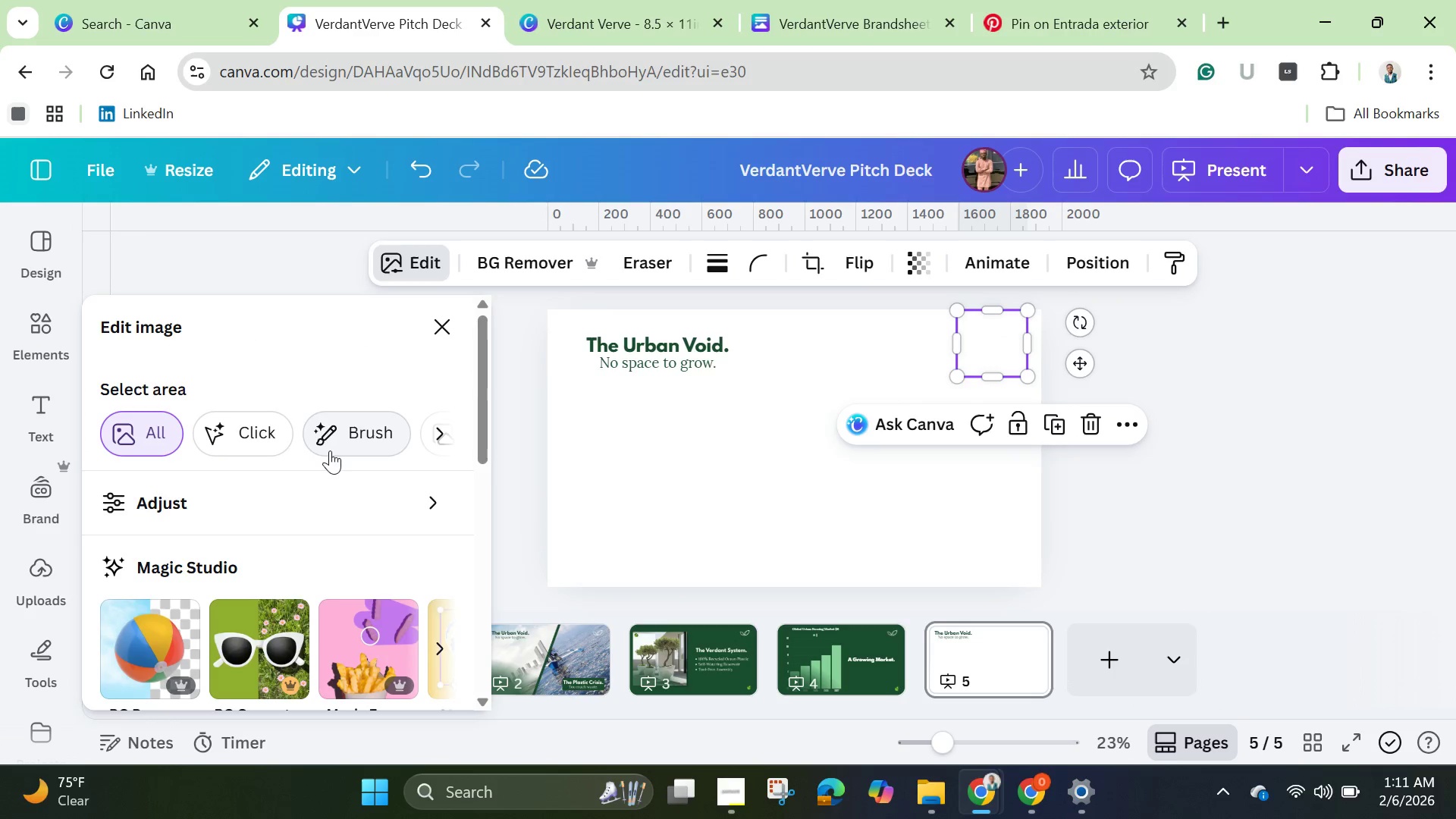 
scroll: coordinate [335, 499], scroll_direction: down, amount: 5.0
 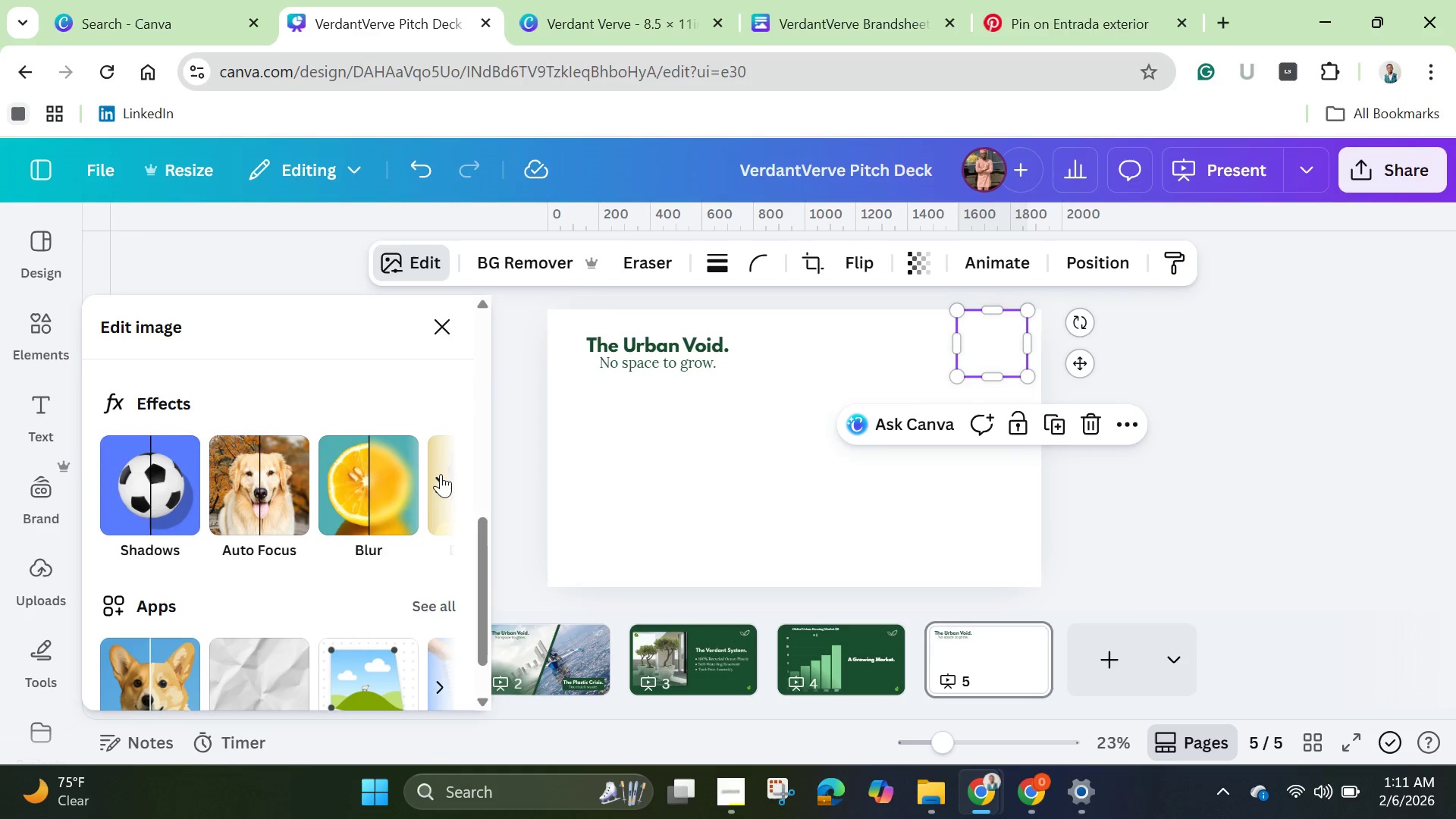 
left_click([441, 474])
 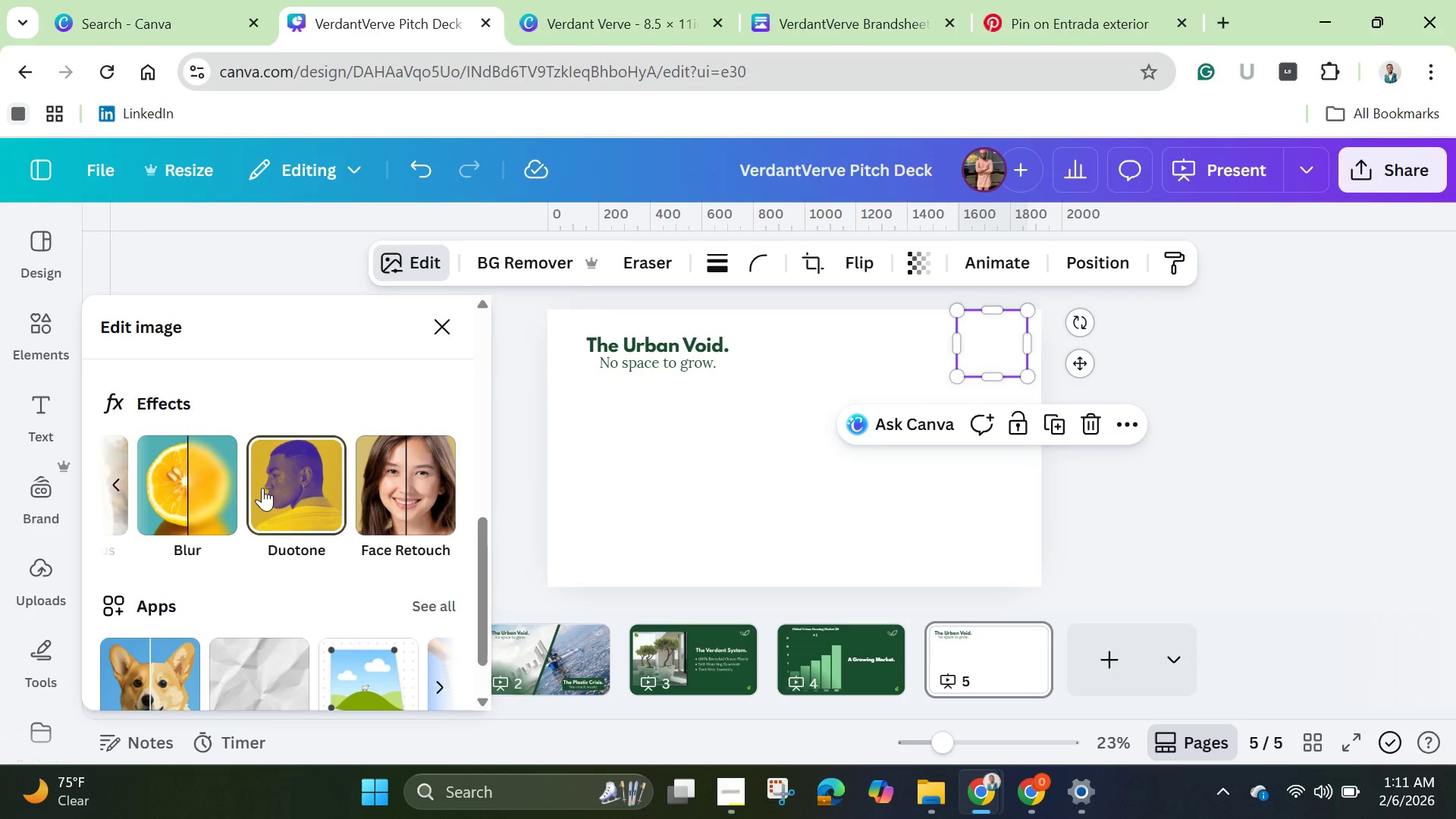 
left_click([262, 488])
 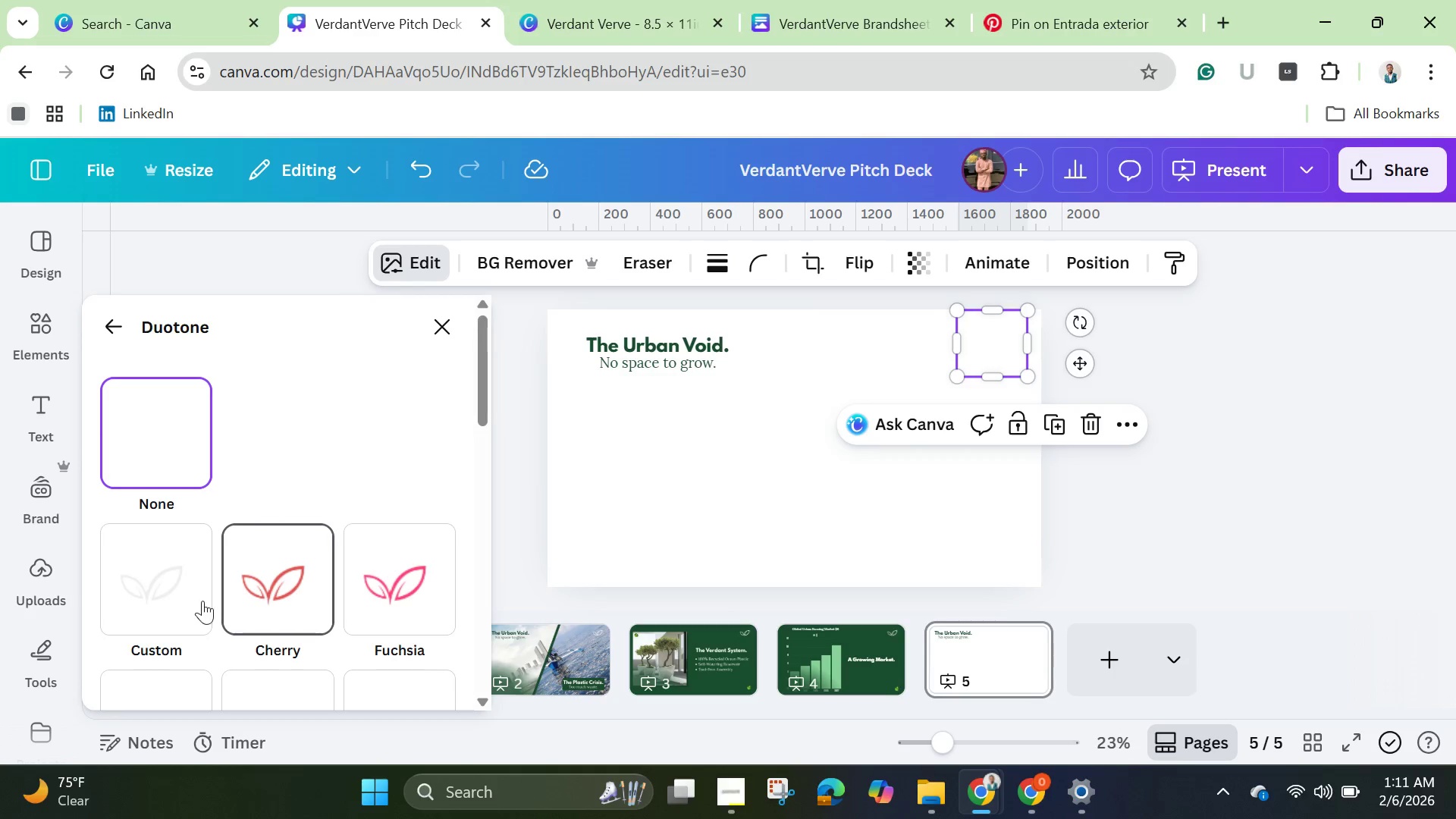 
scroll: coordinate [198, 605], scroll_direction: down, amount: 2.0
 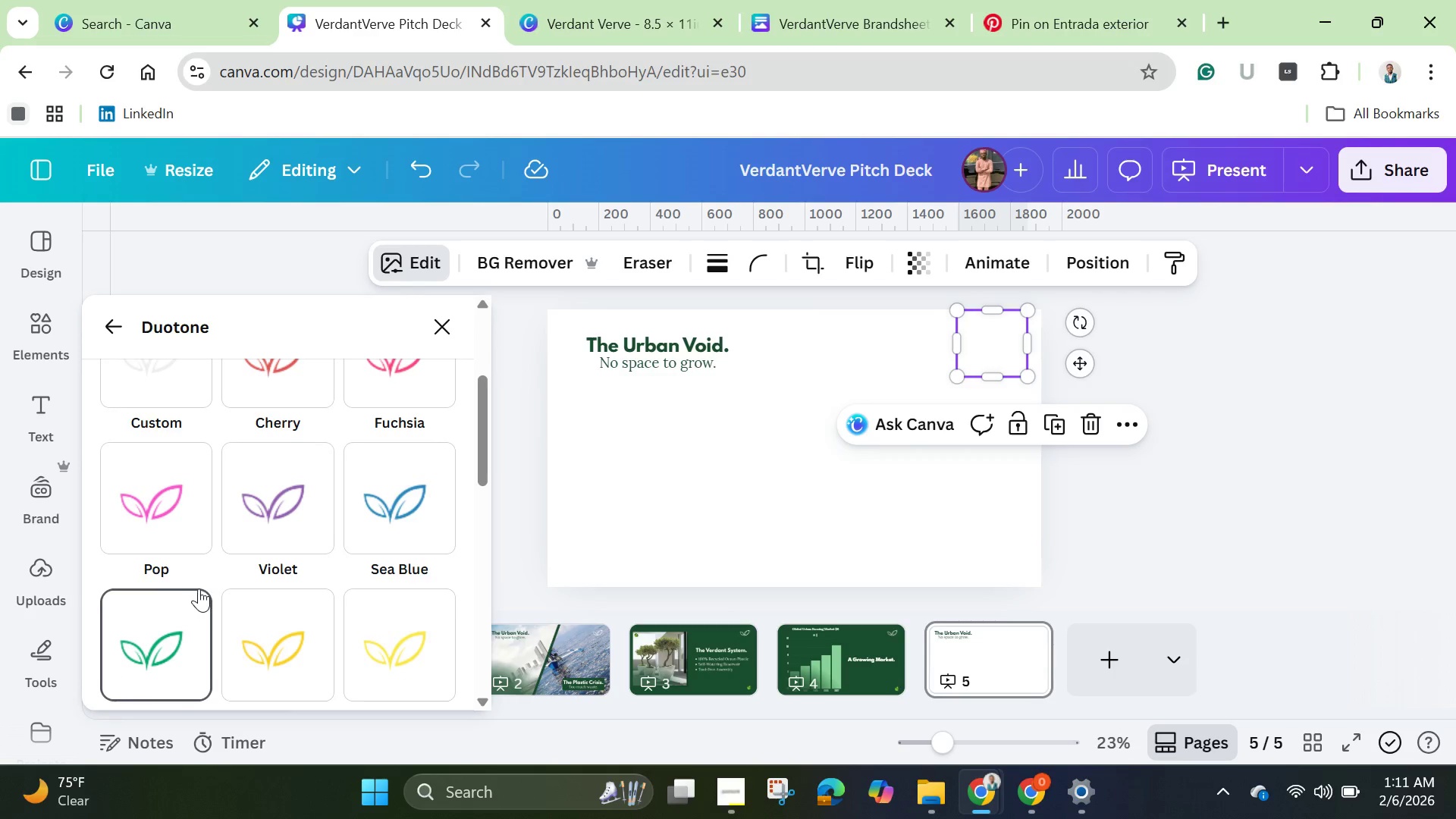 
scroll: coordinate [199, 588], scroll_direction: up, amount: 2.0
 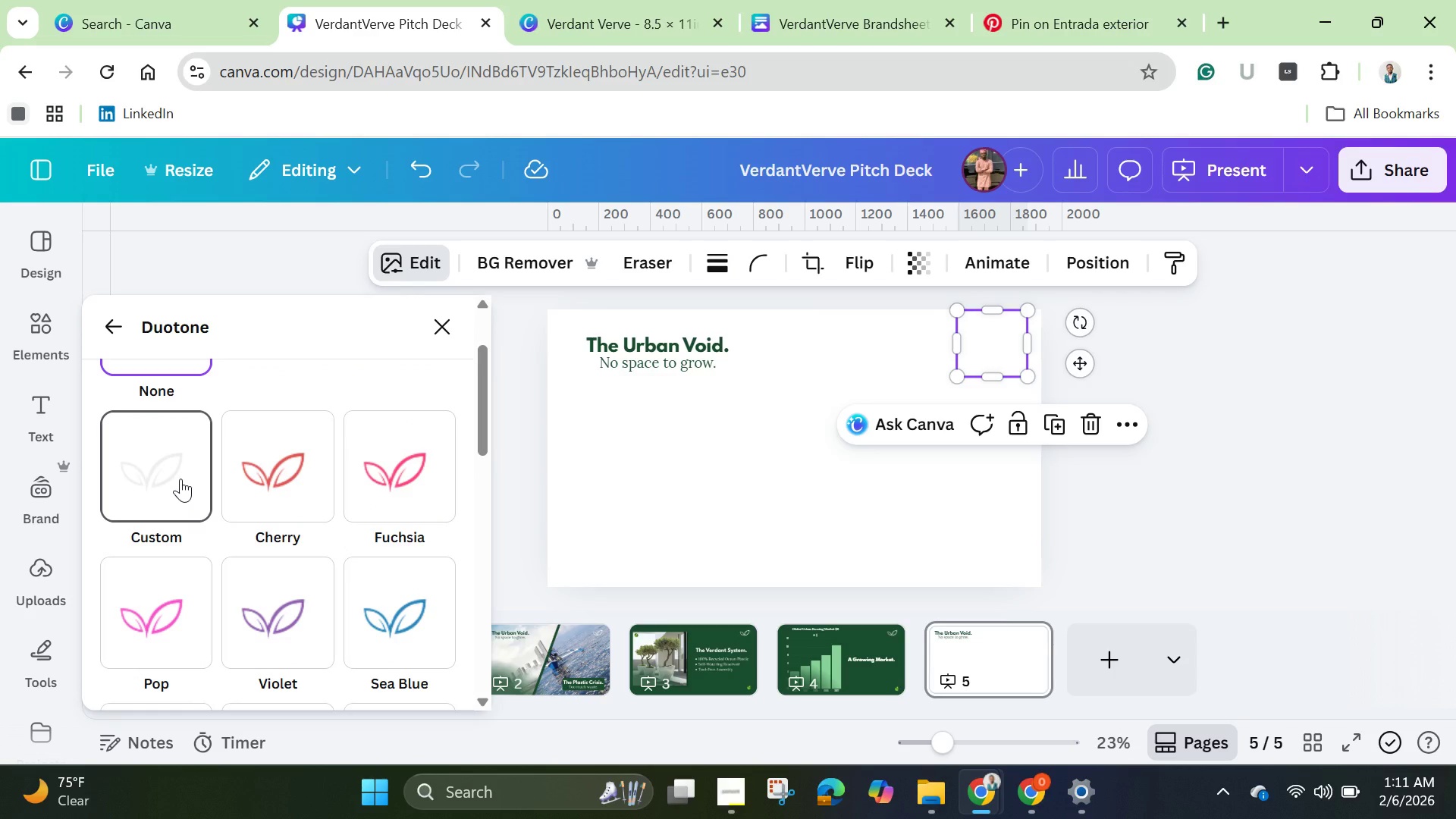 
wait(8.6)
 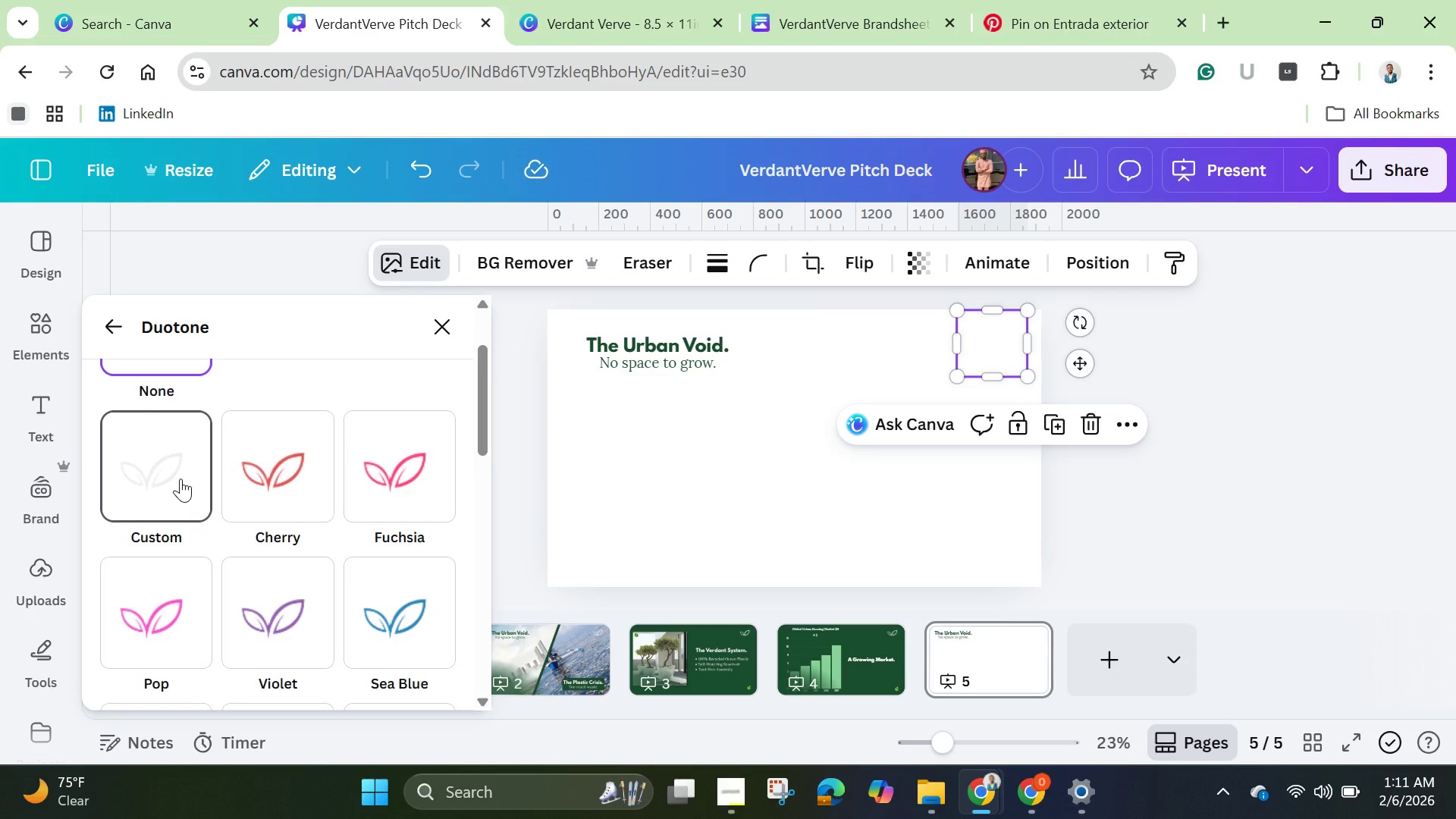 
scroll: coordinate [180, 479], scroll_direction: up, amount: 1.0
 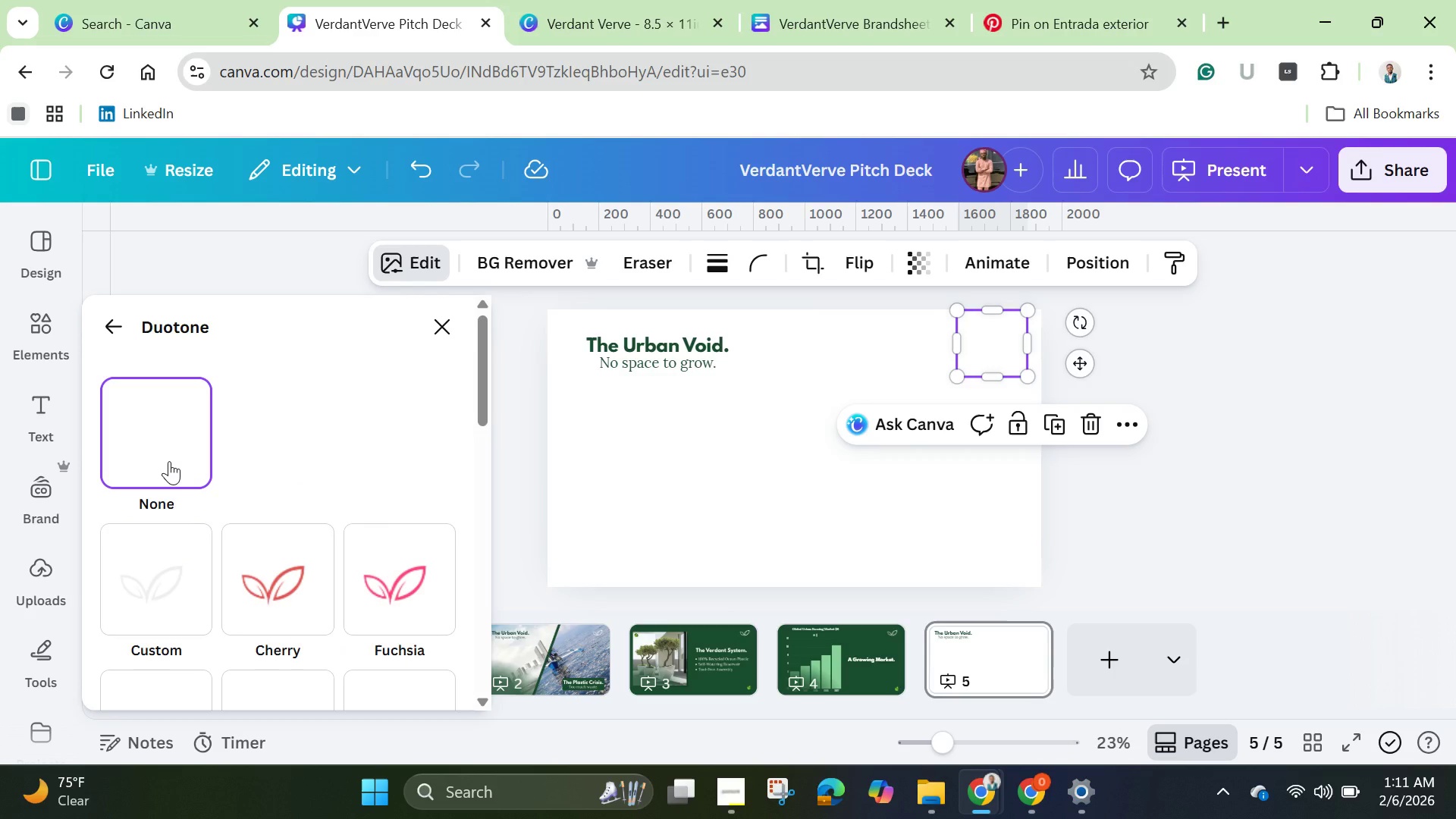 
wait(6.86)
 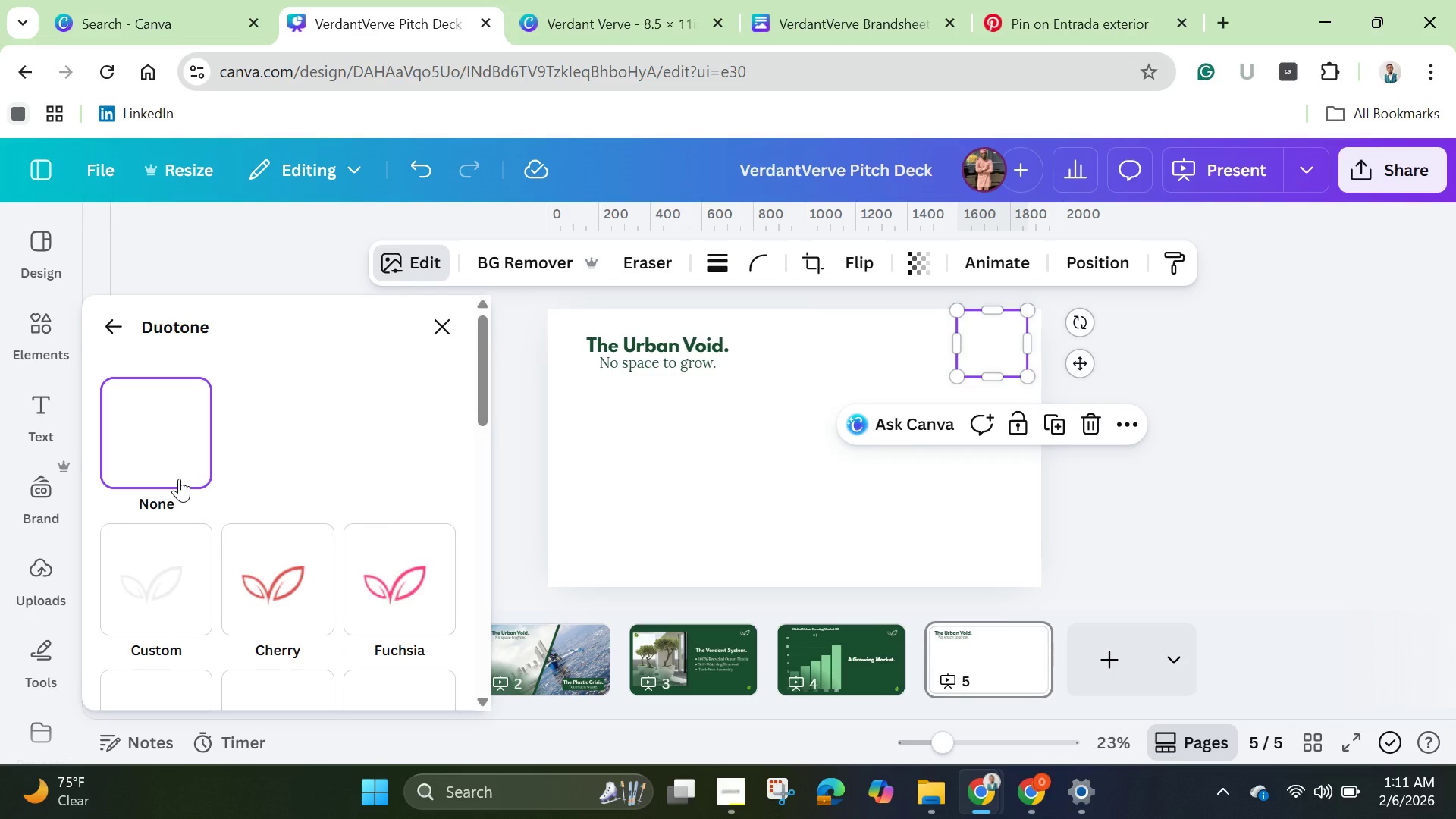 
left_click([184, 611])
 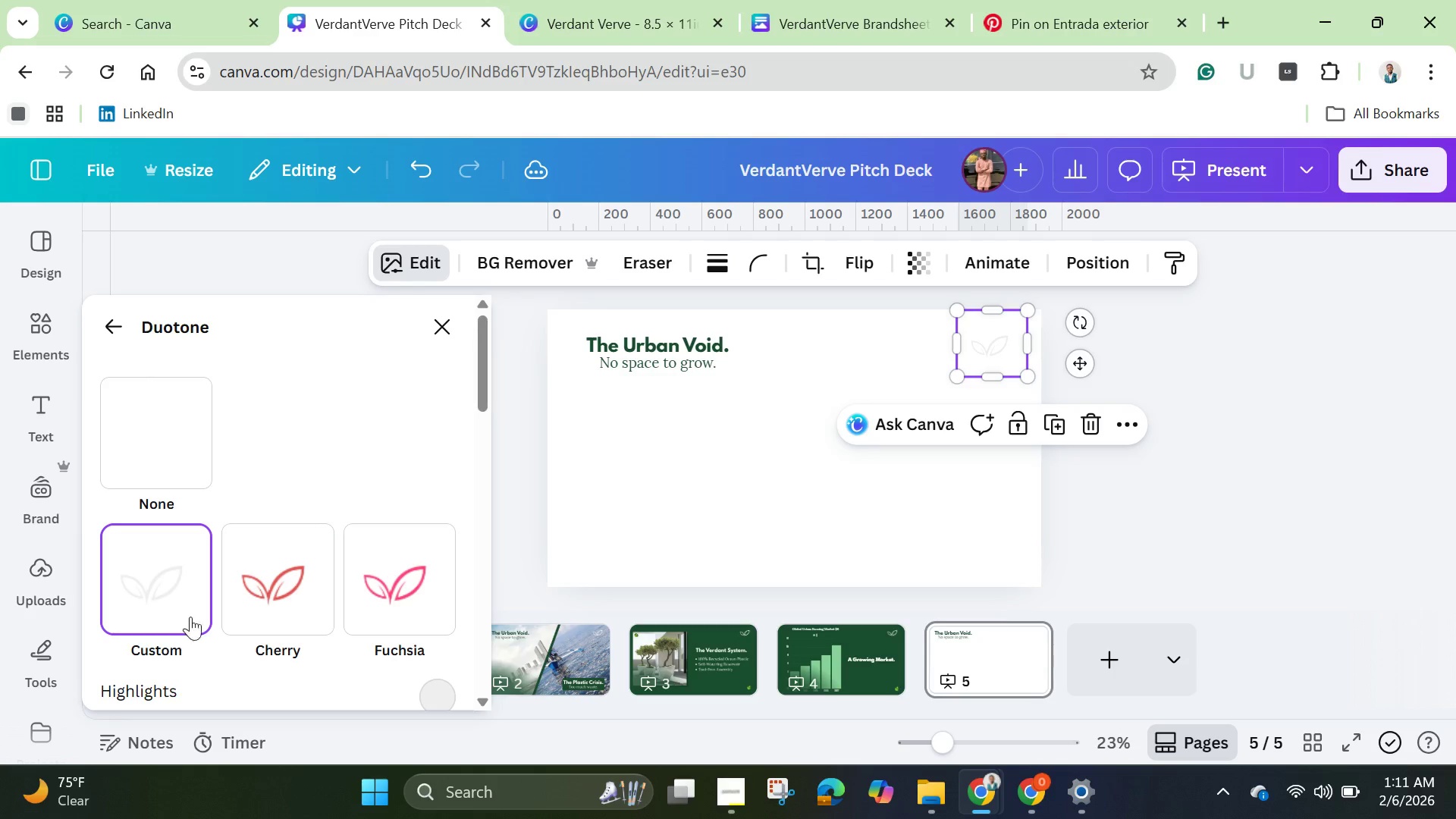 
left_click([444, 701])
 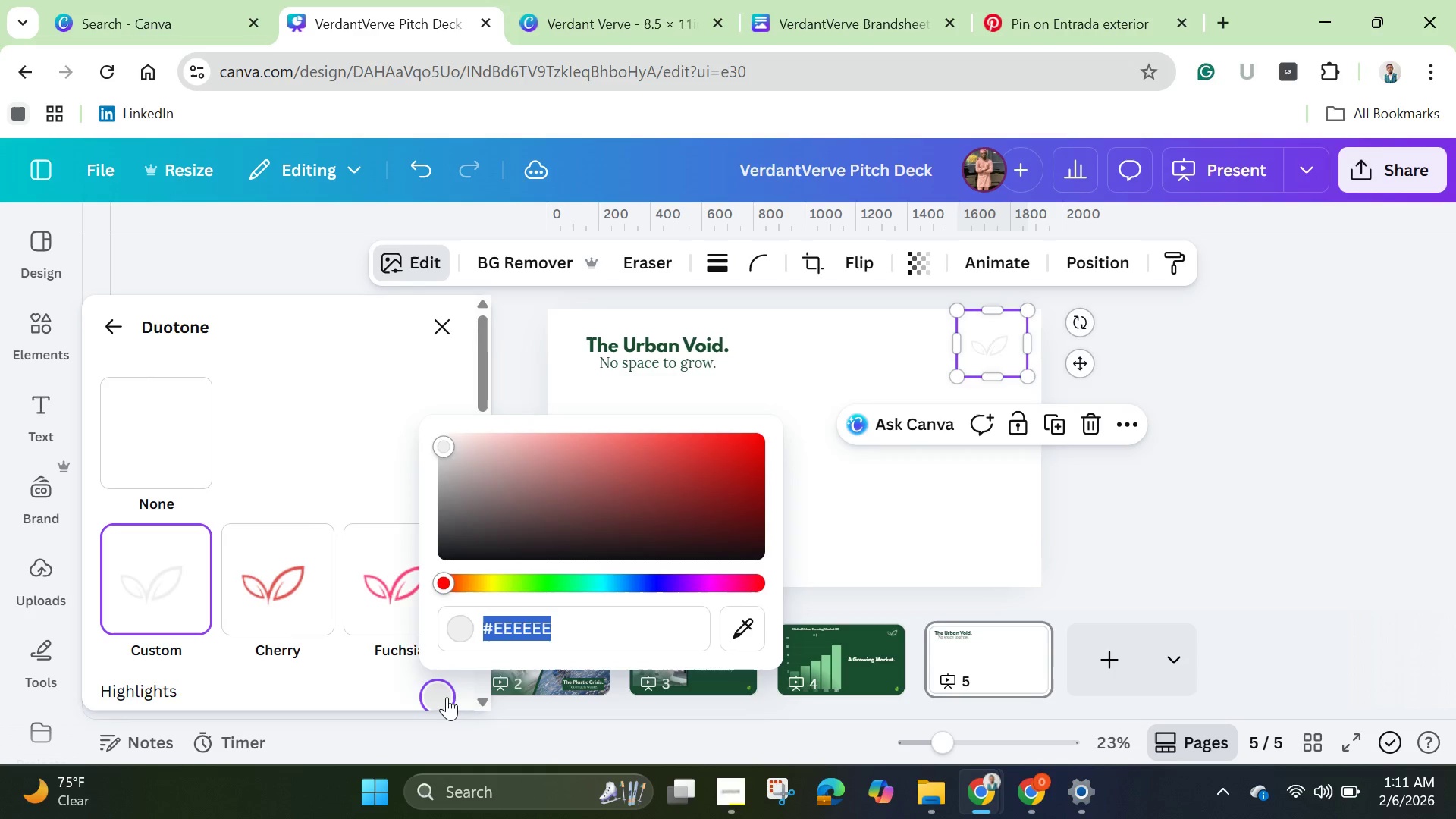 
key(Backspace)
 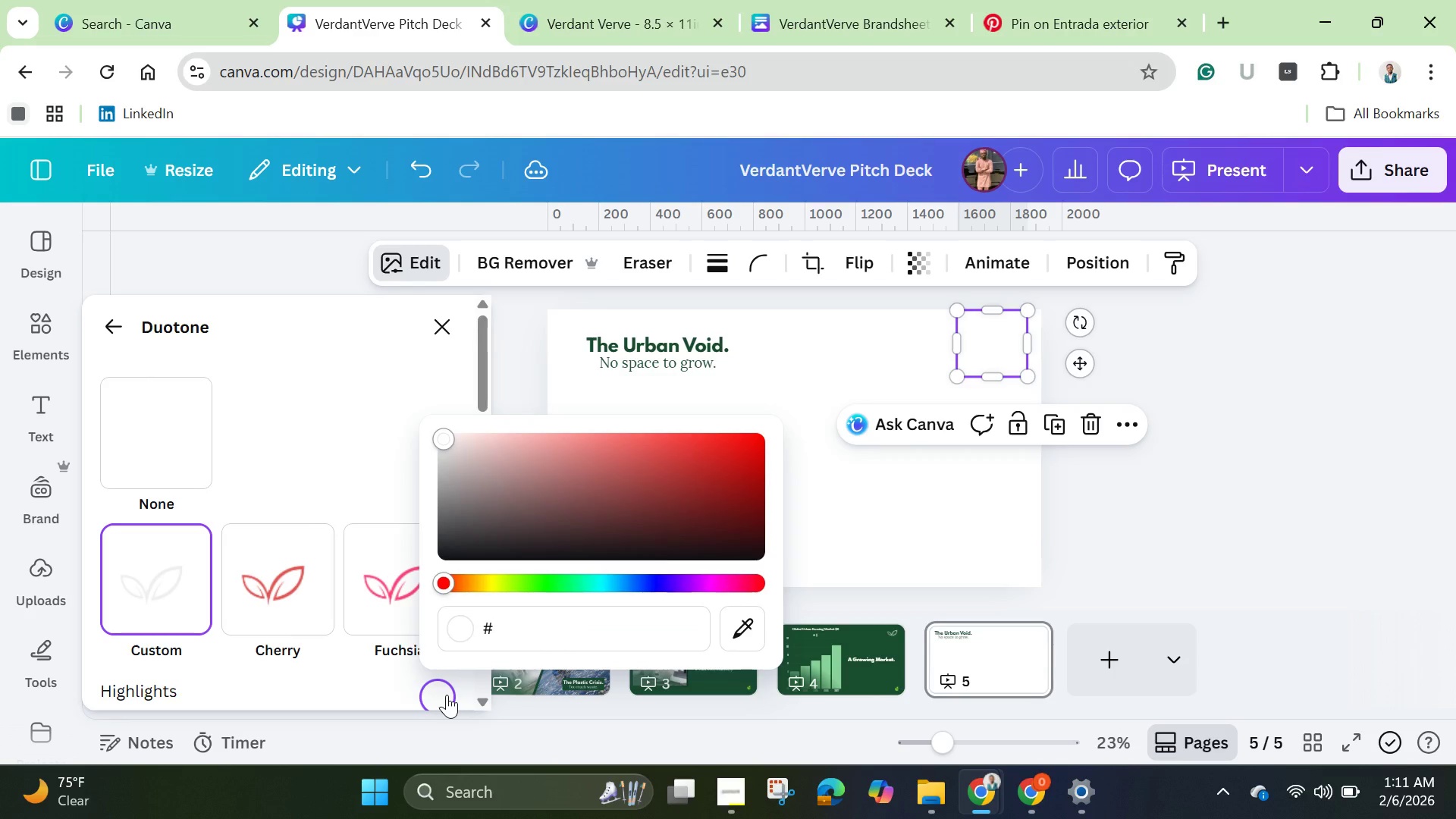 
key(Control+V)
 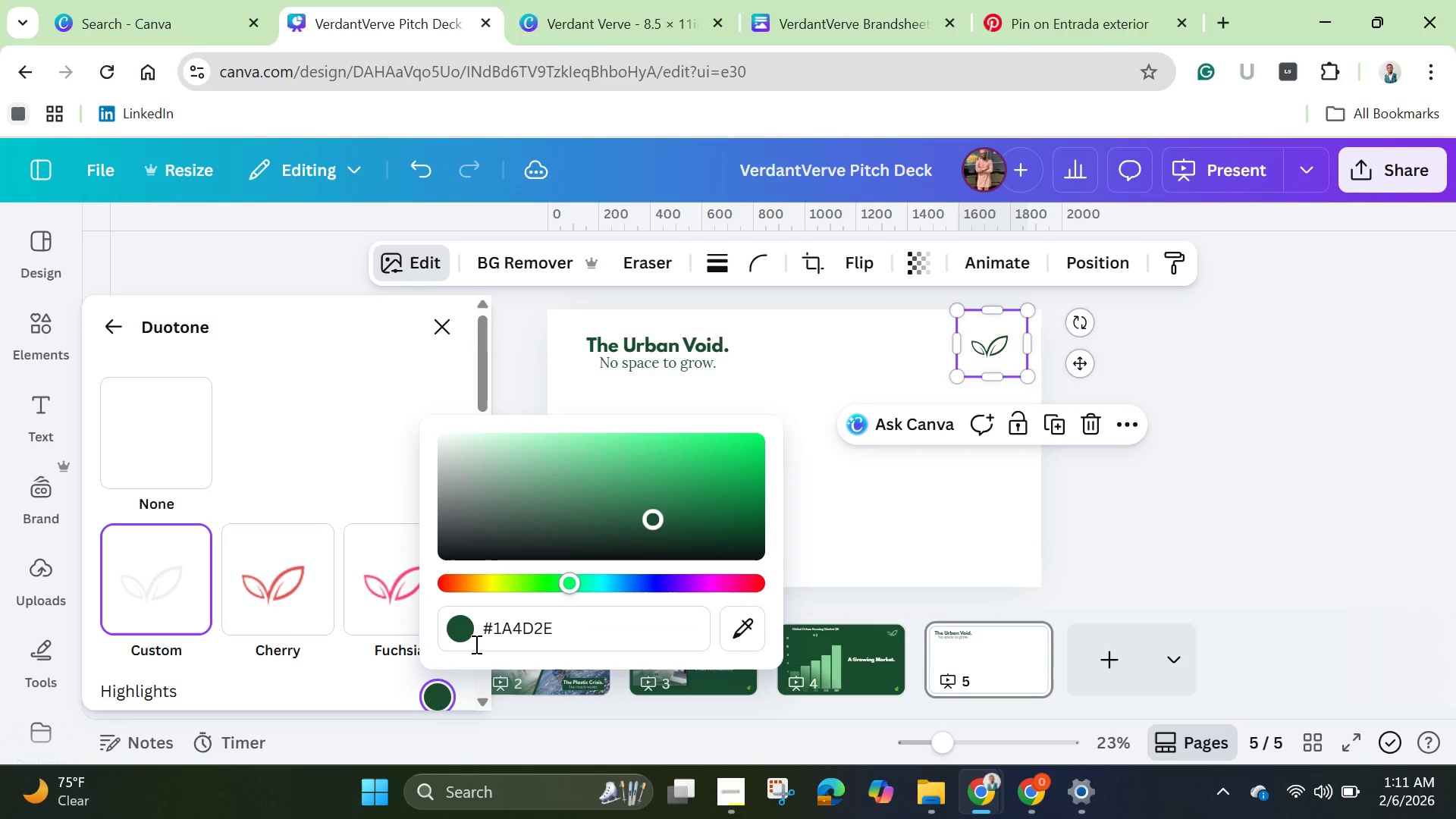 
scroll: coordinate [376, 522], scroll_direction: down, amount: 3.0
 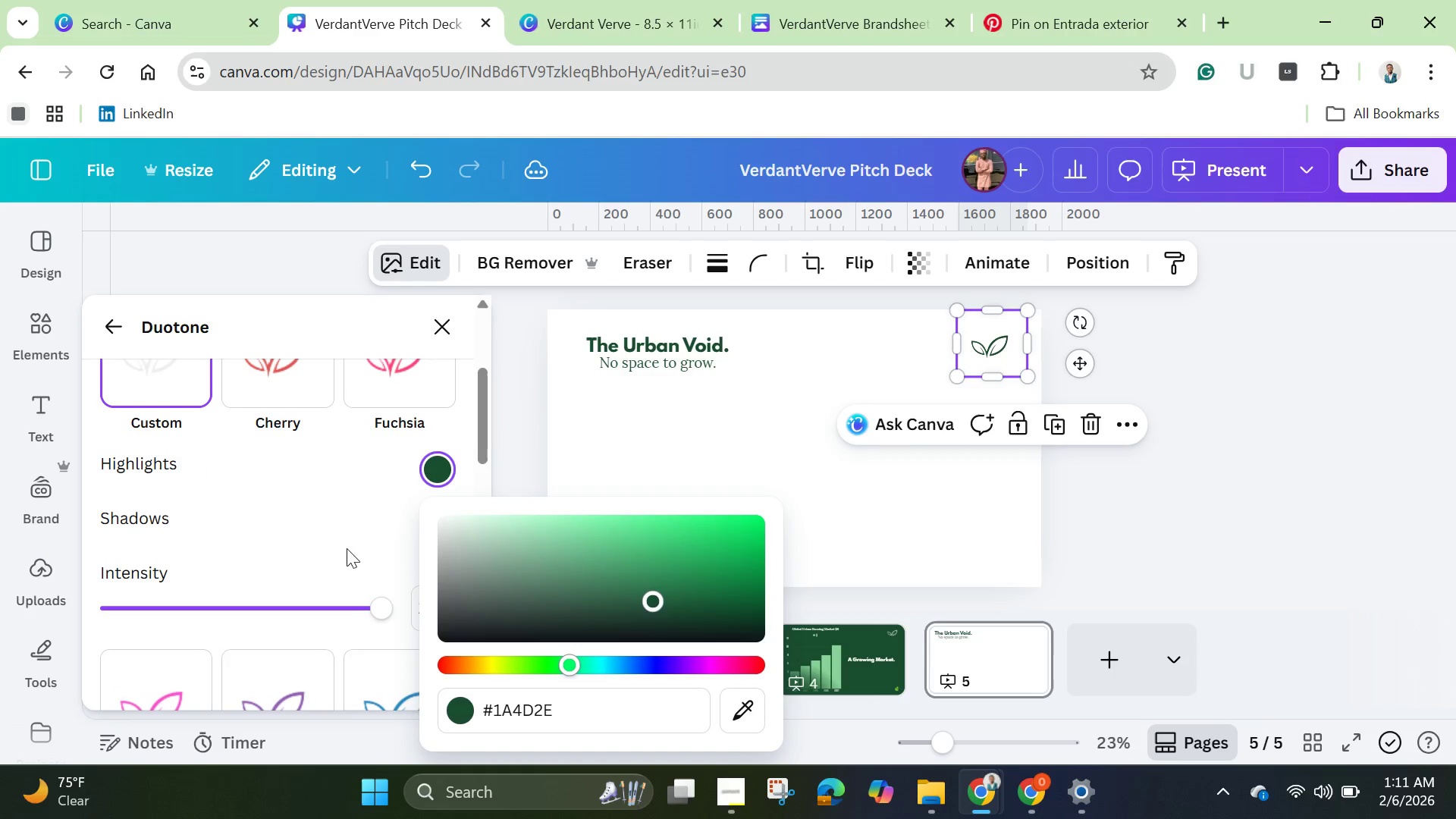 
left_click([342, 541])
 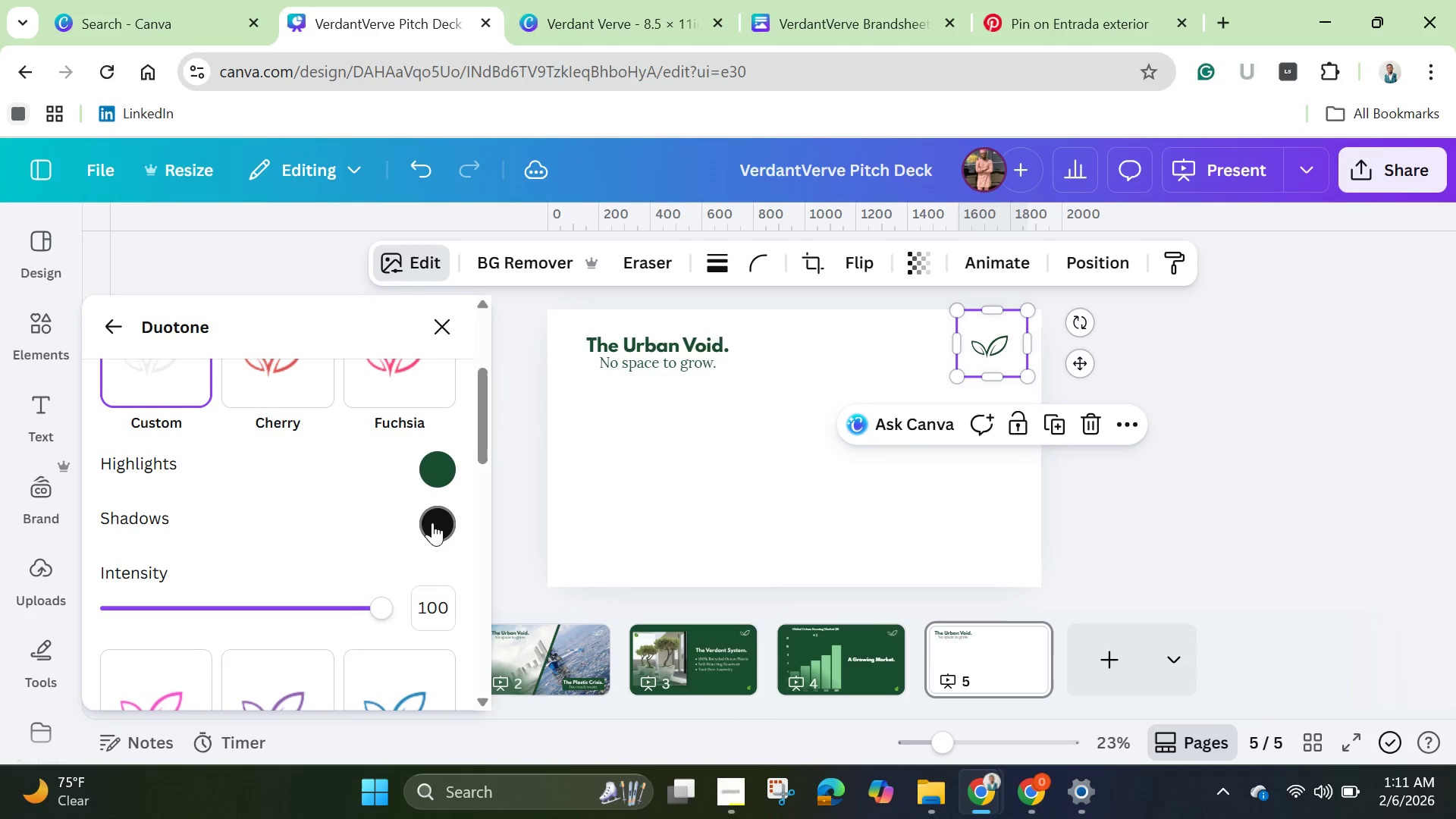 
left_click([432, 522])
 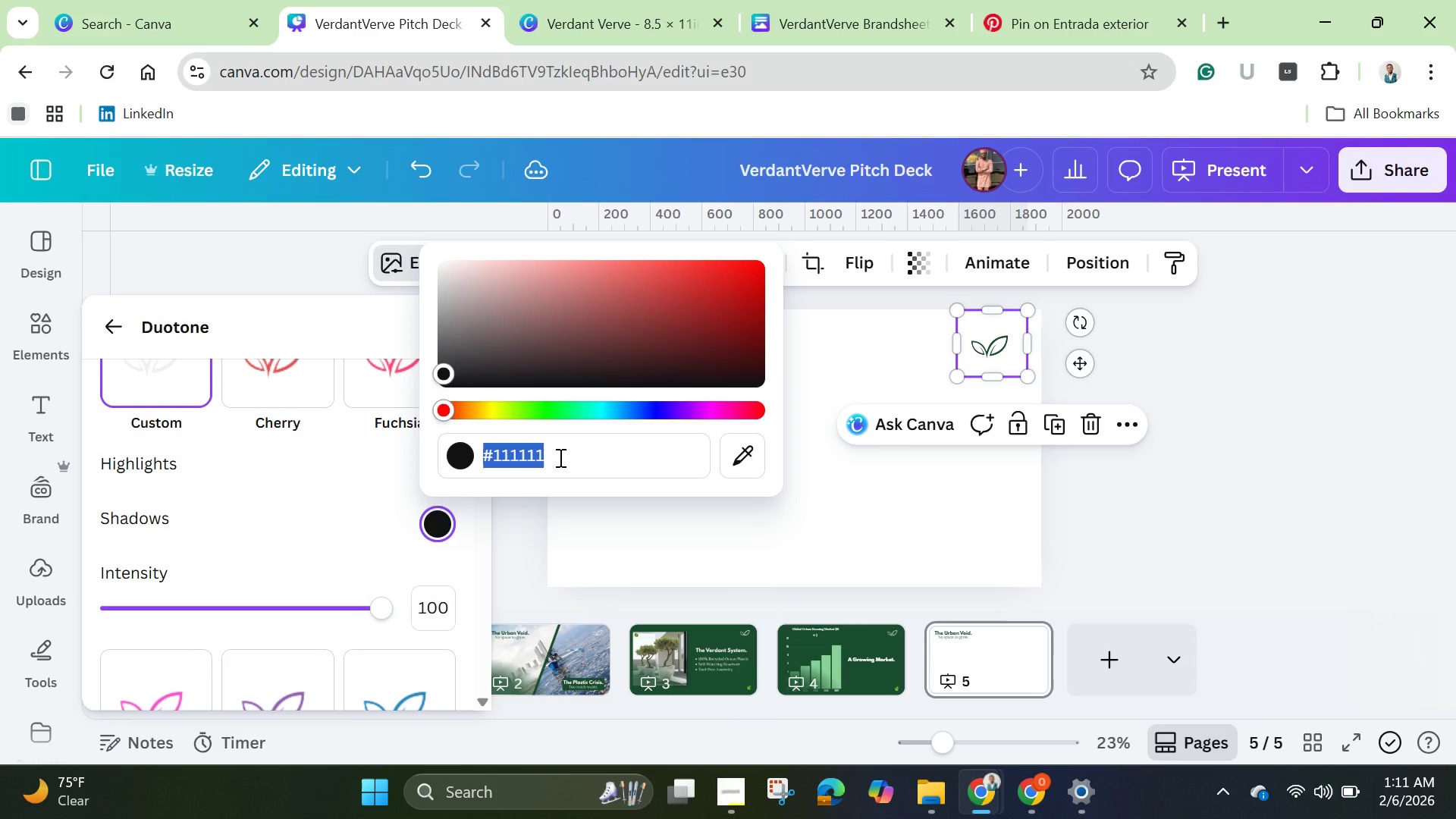 
key(Backspace)
 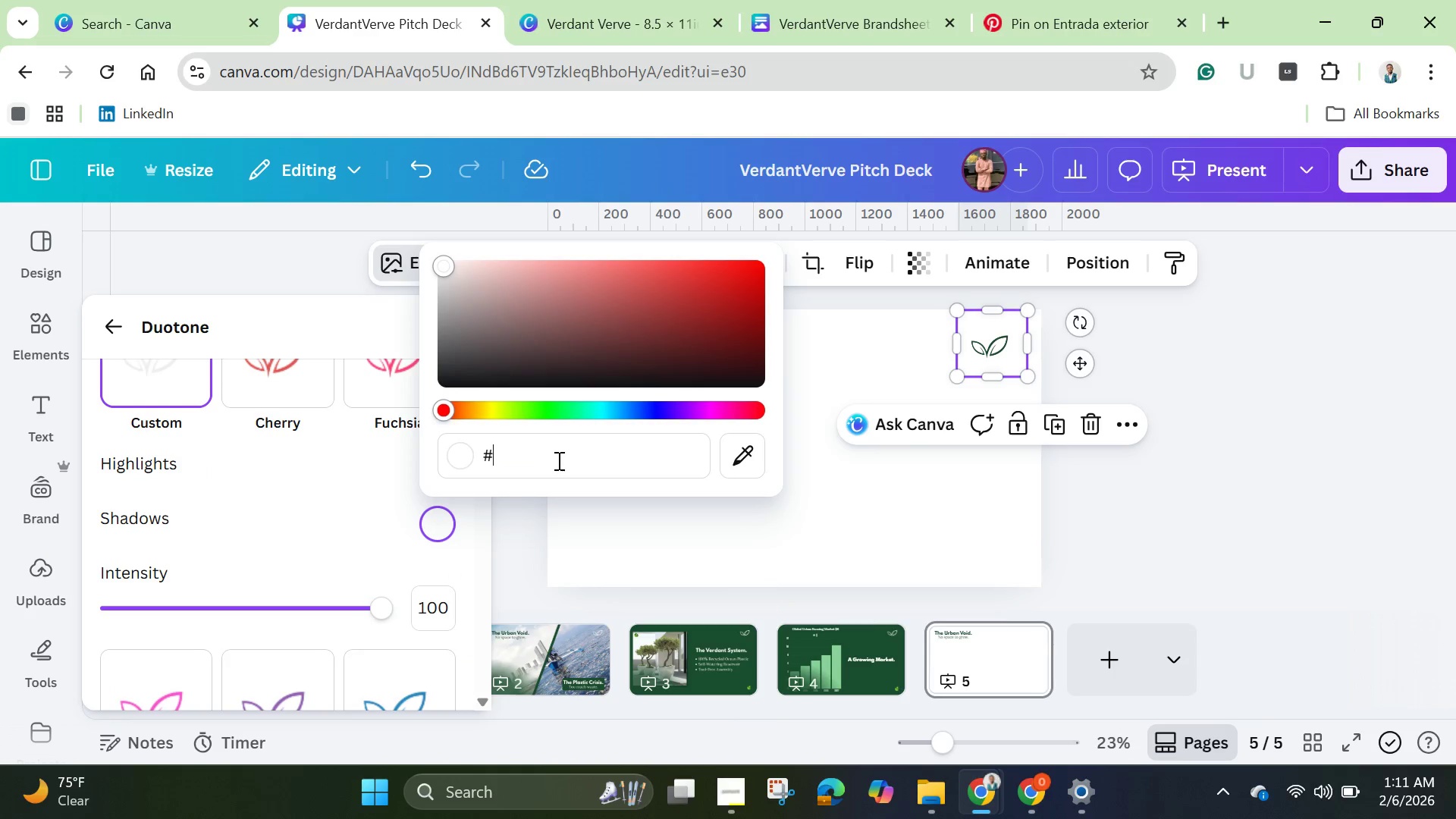 
key(Control+V)
 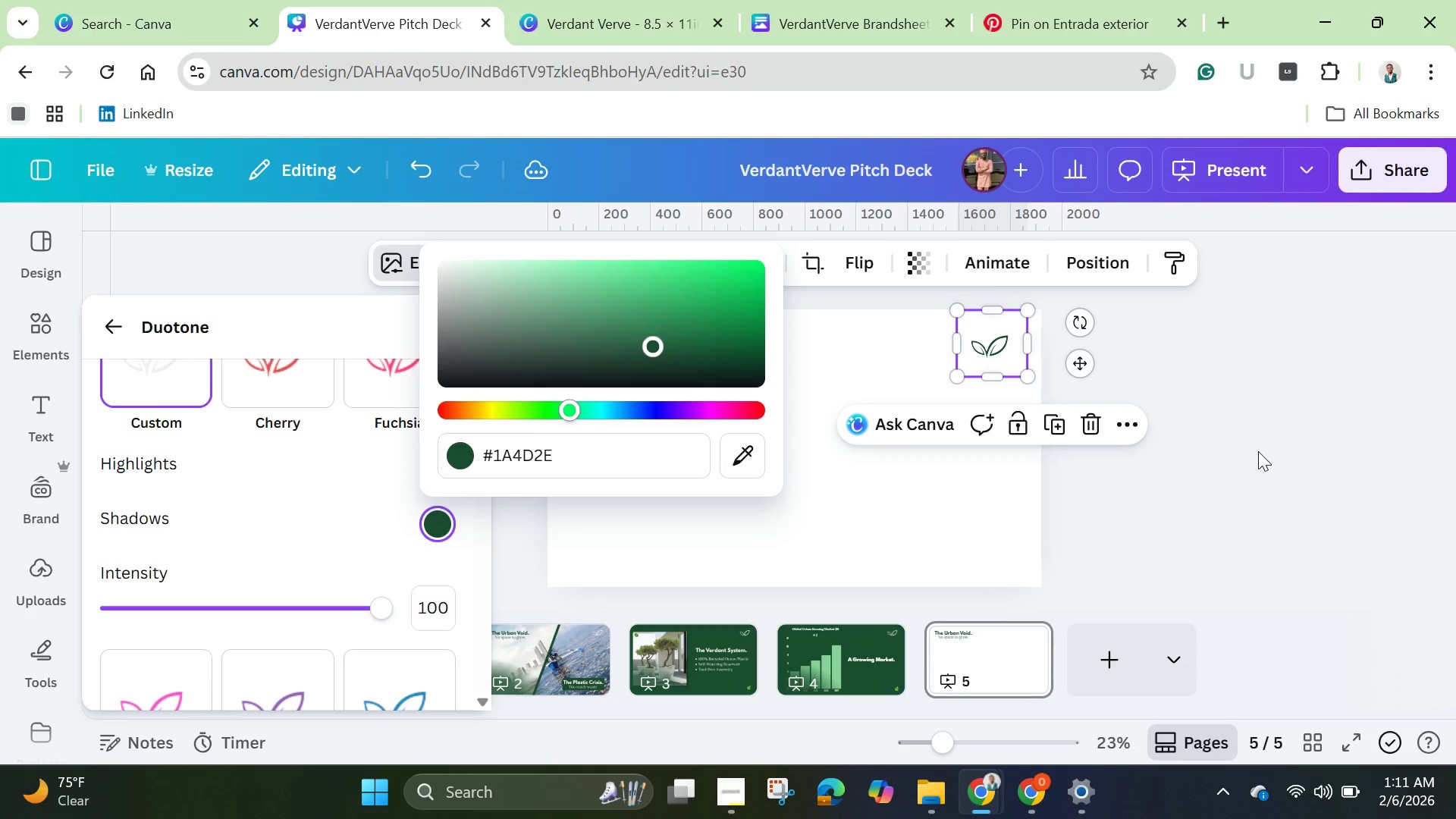 
double_click([1258, 451])
 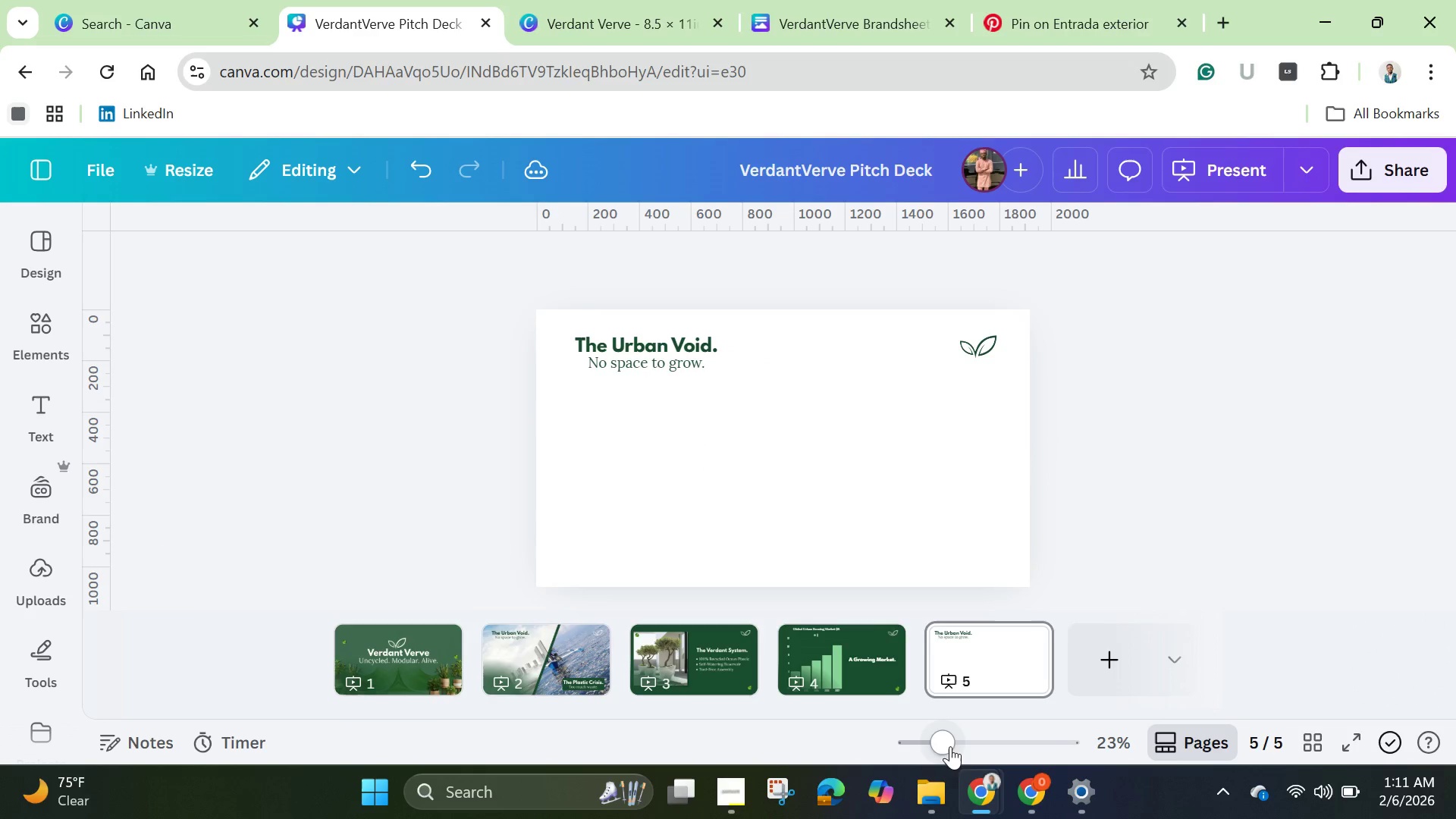 
left_click_drag(start_coordinate=[939, 742], to_coordinate=[966, 745])
 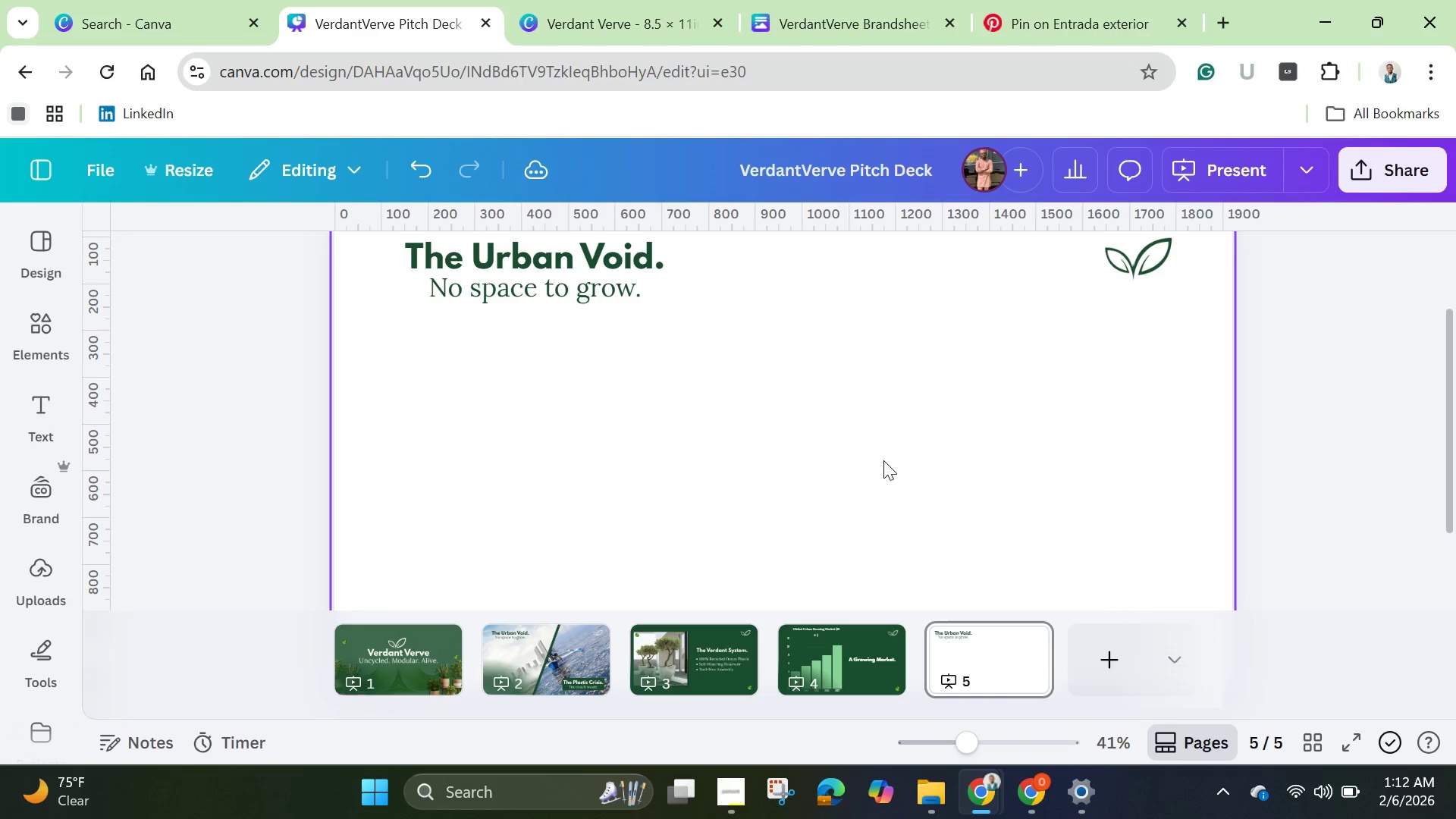 
scroll: coordinate [883, 460], scroll_direction: up, amount: 3.0
 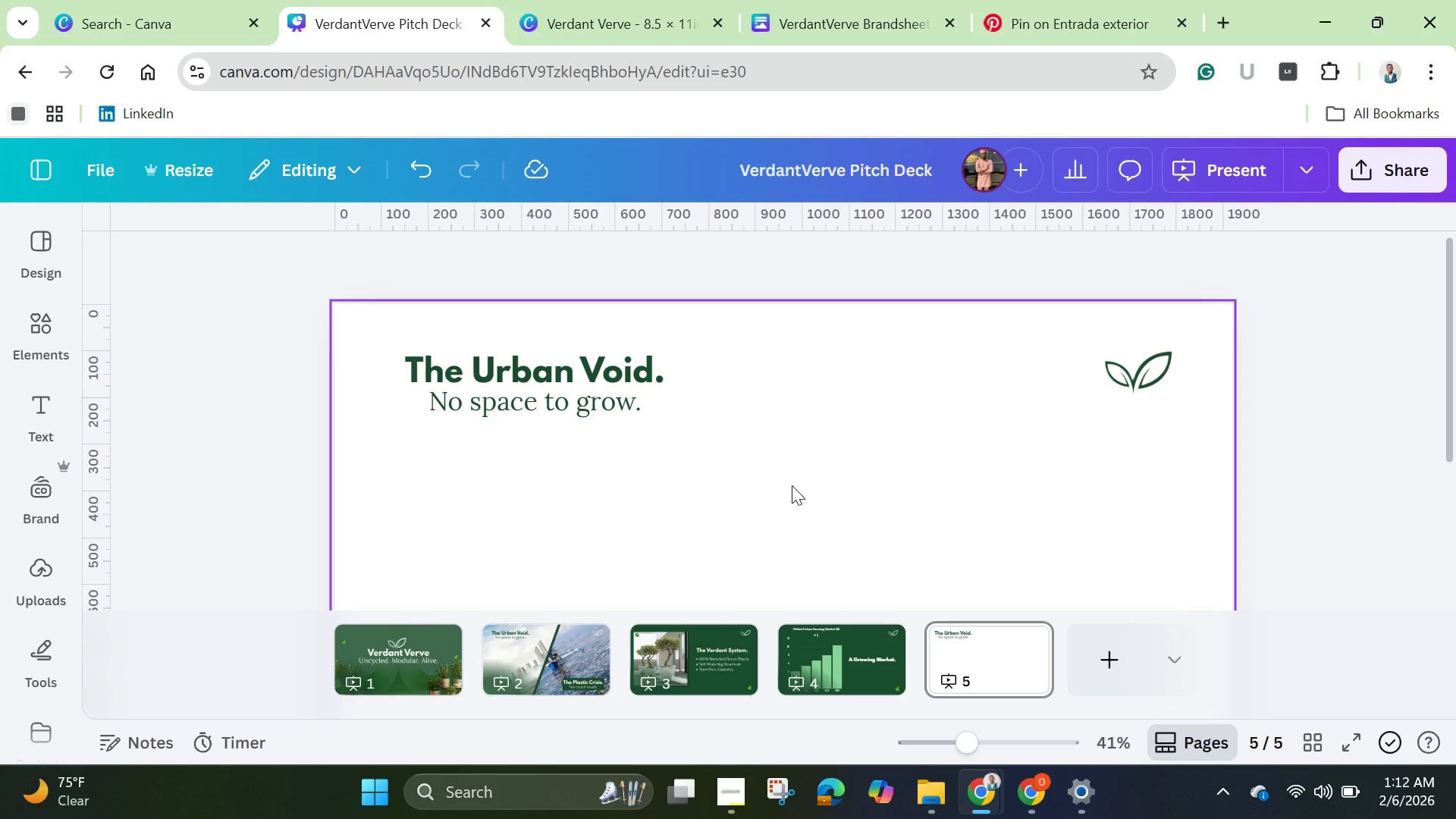 
wait(11.44)
 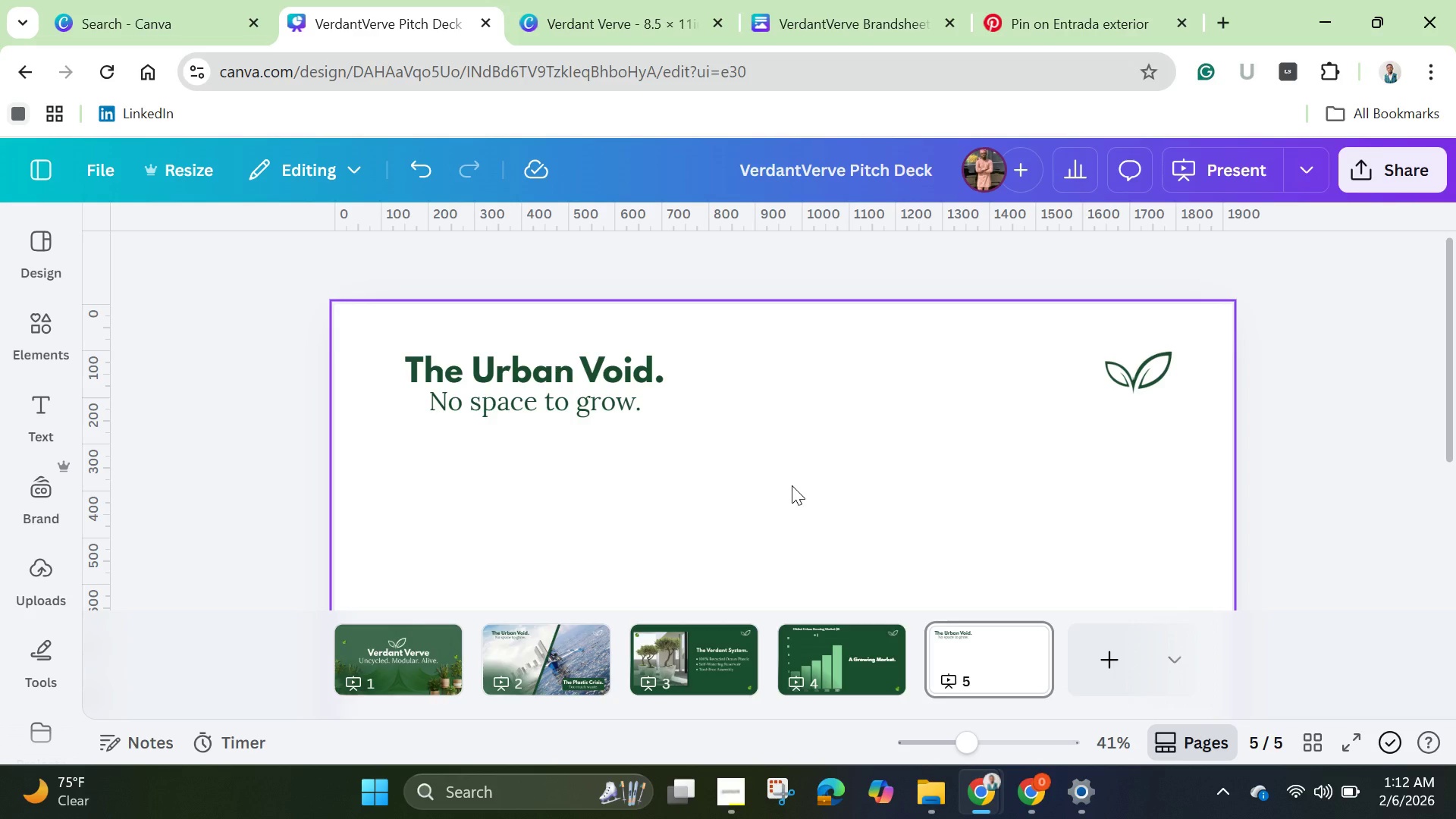 
left_click([555, 372])
 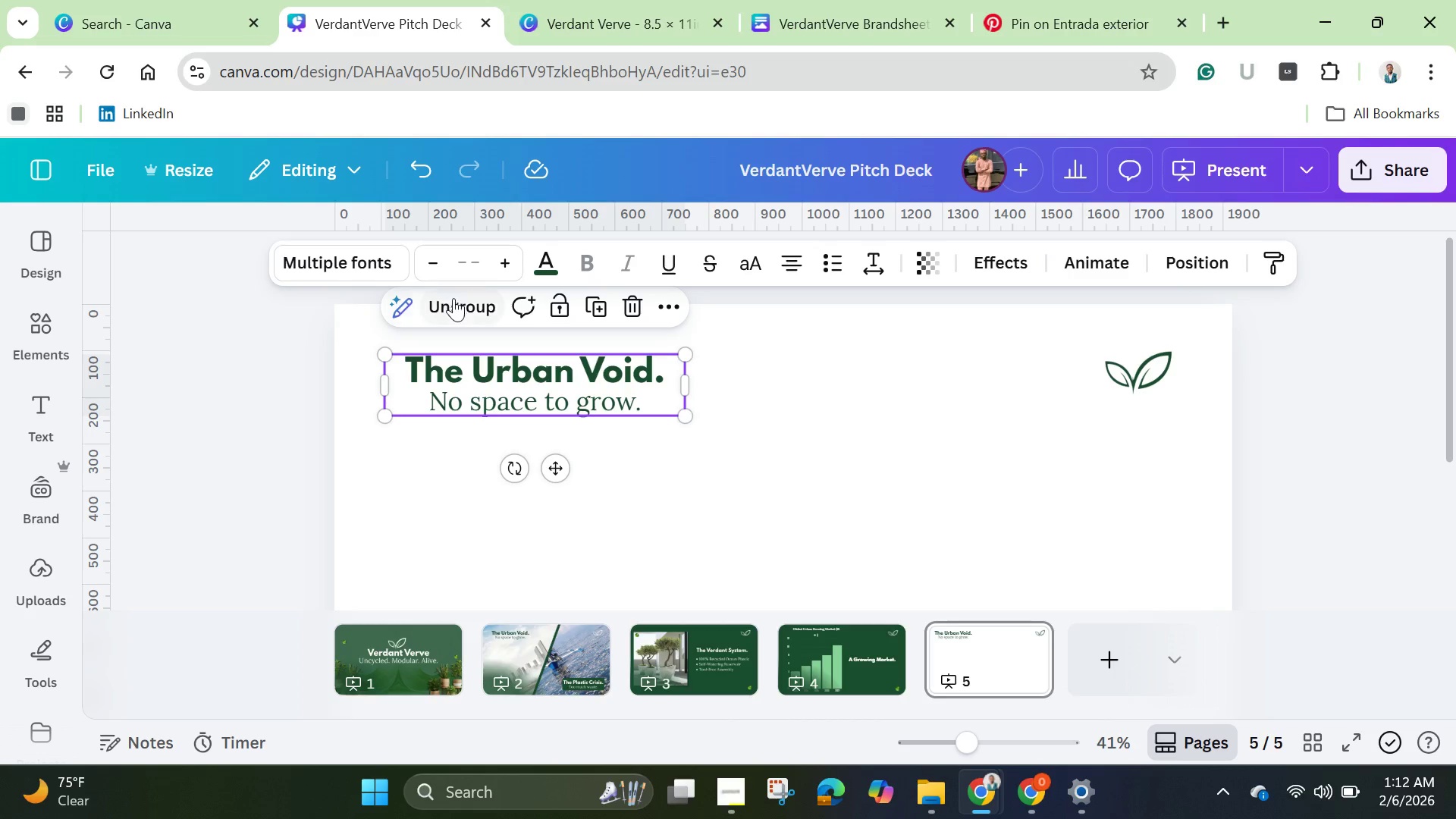 
left_click([453, 298])
 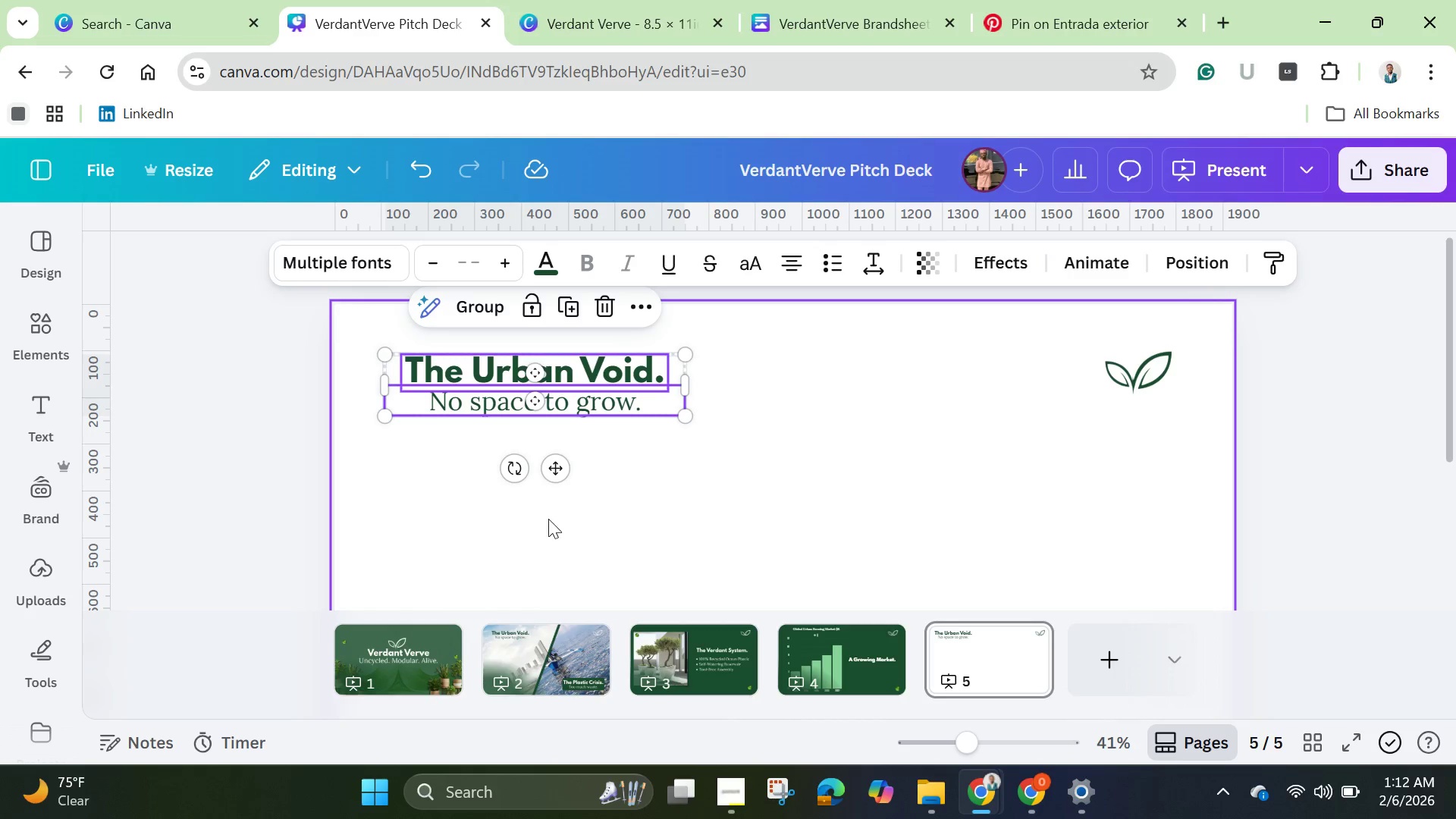 
left_click([548, 519])
 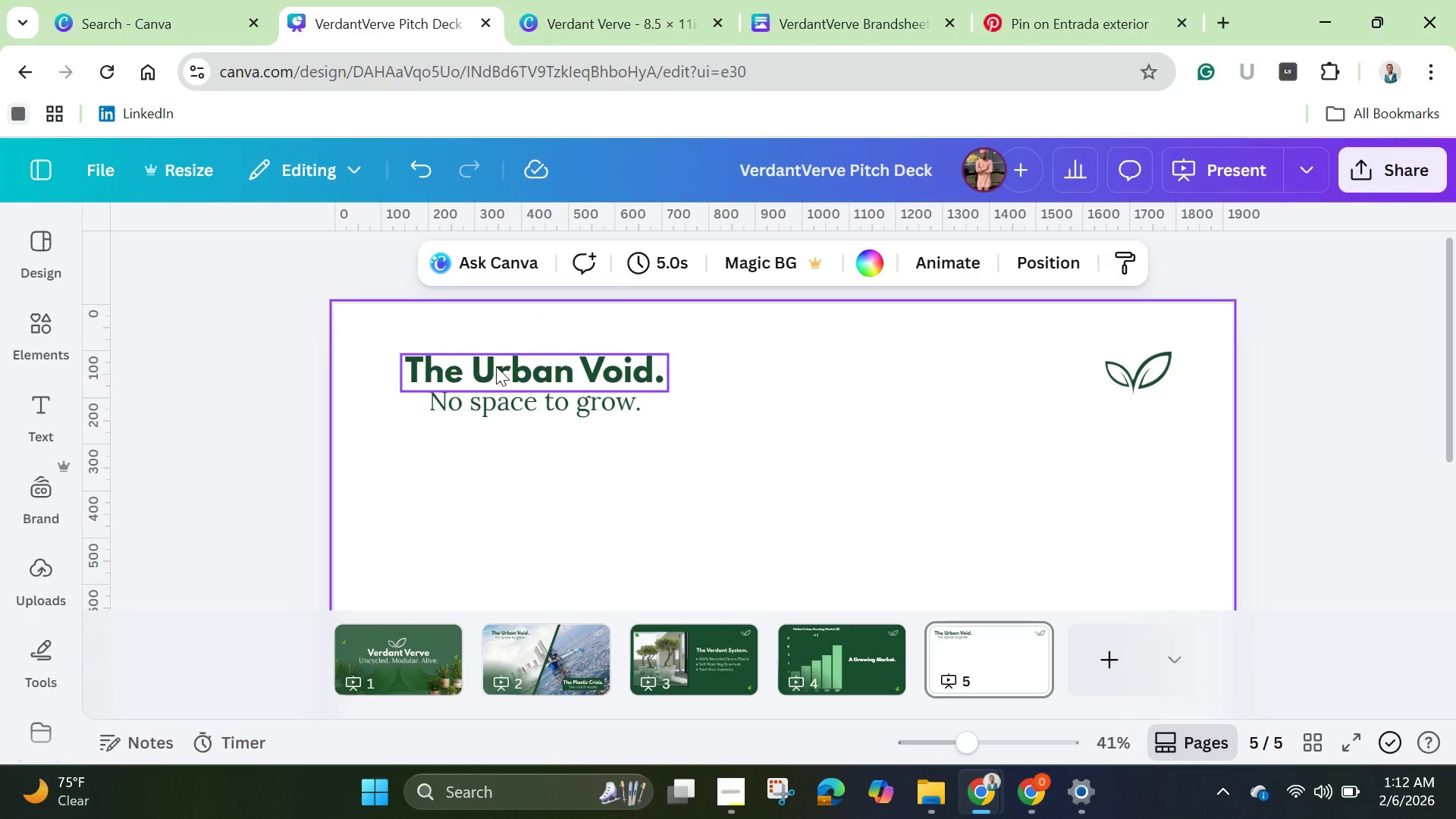 
left_click_drag(start_coordinate=[496, 366], to_coordinate=[482, 365])
 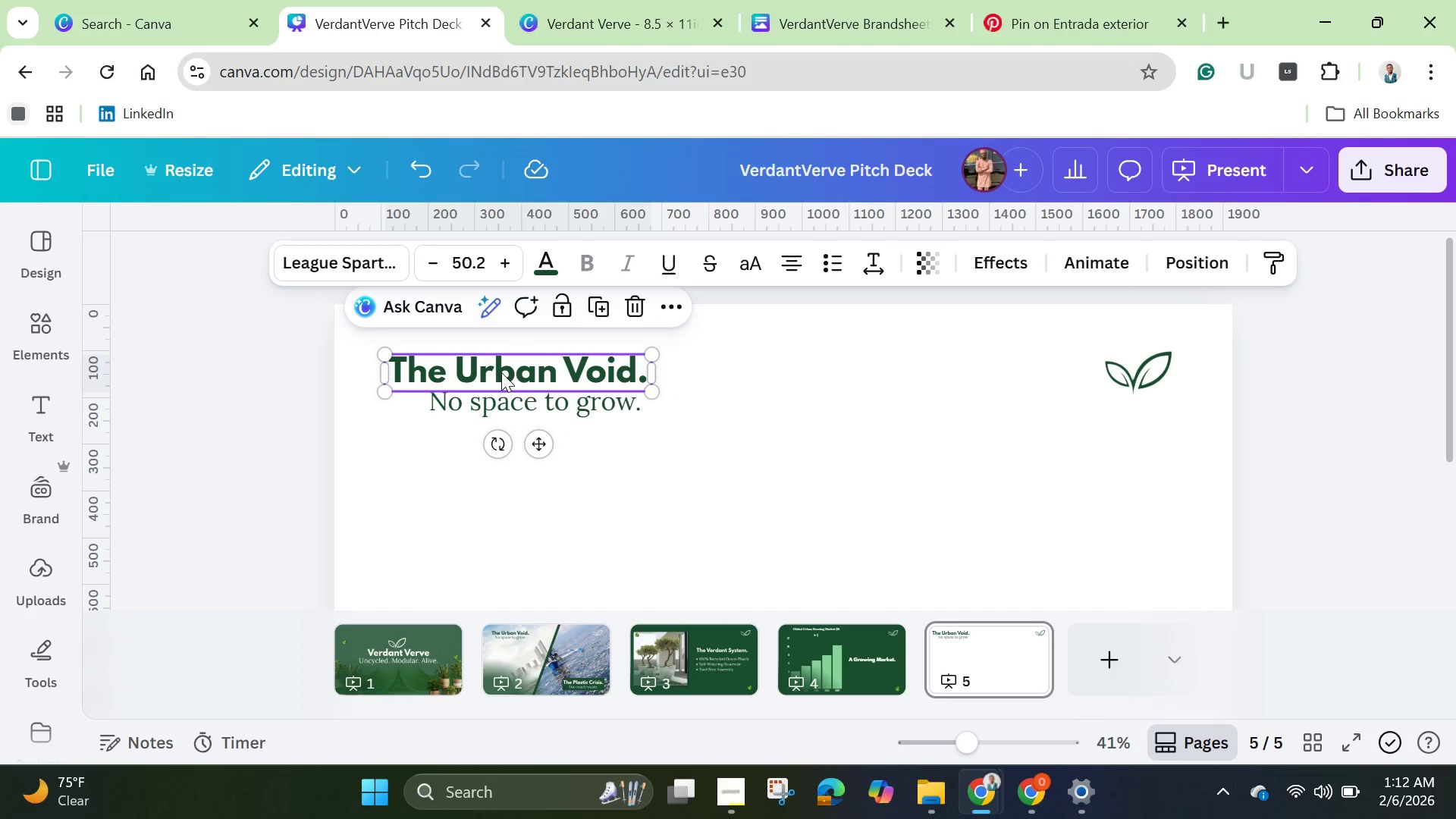 
left_click([501, 372])
 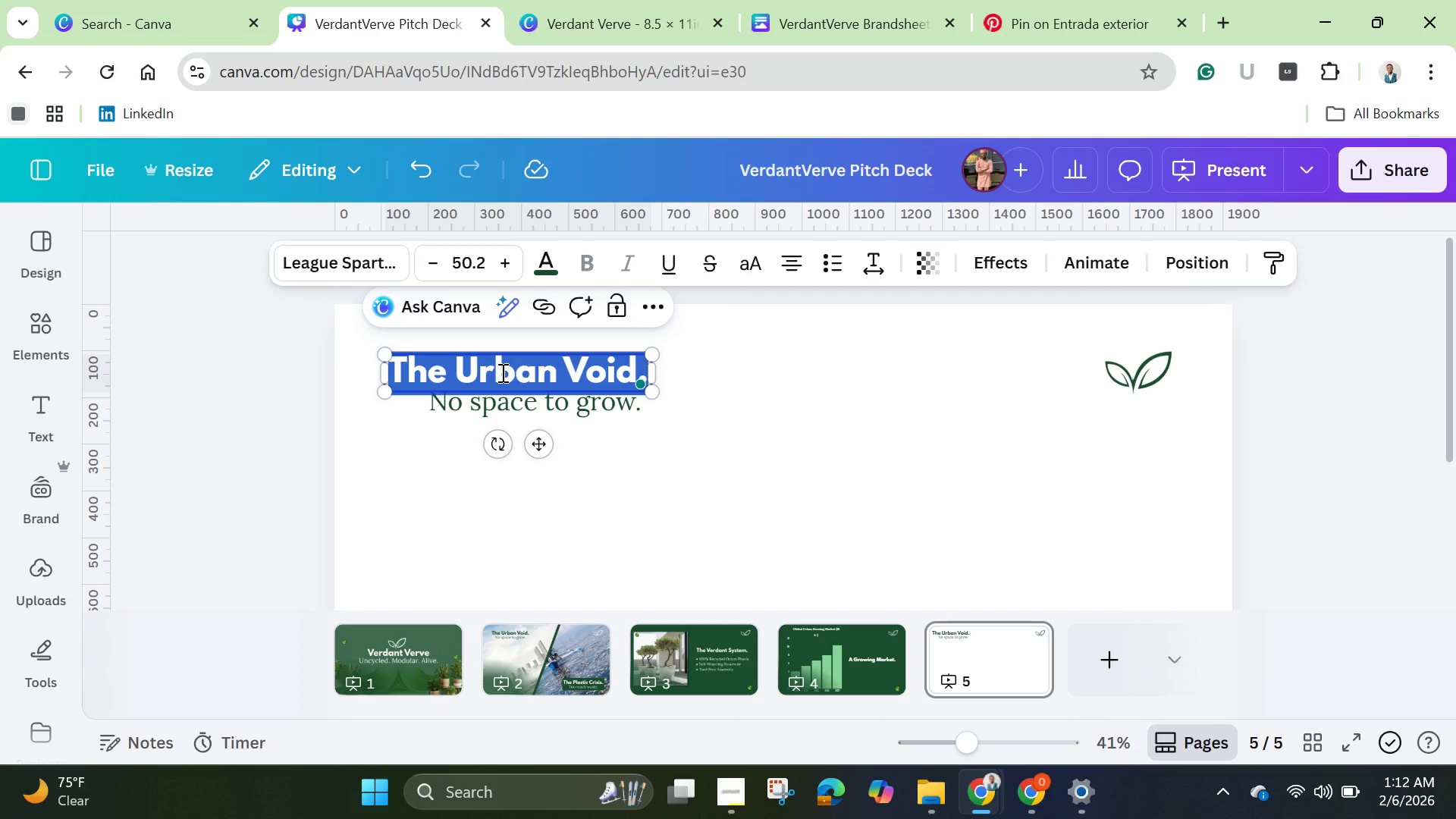 
key(Backspace)
type(Product Abatomy)
 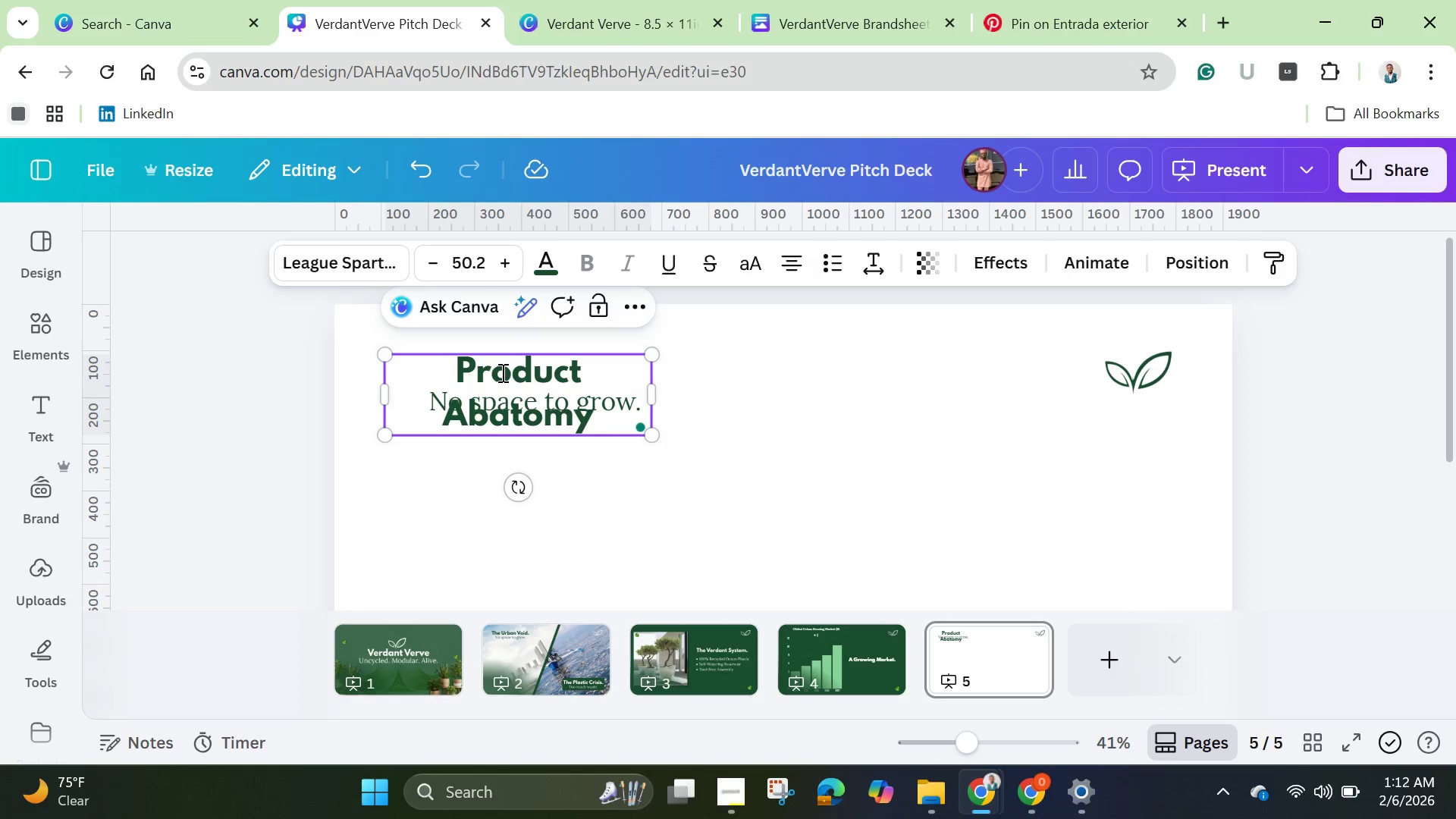 
mouse_move([488, 453])
 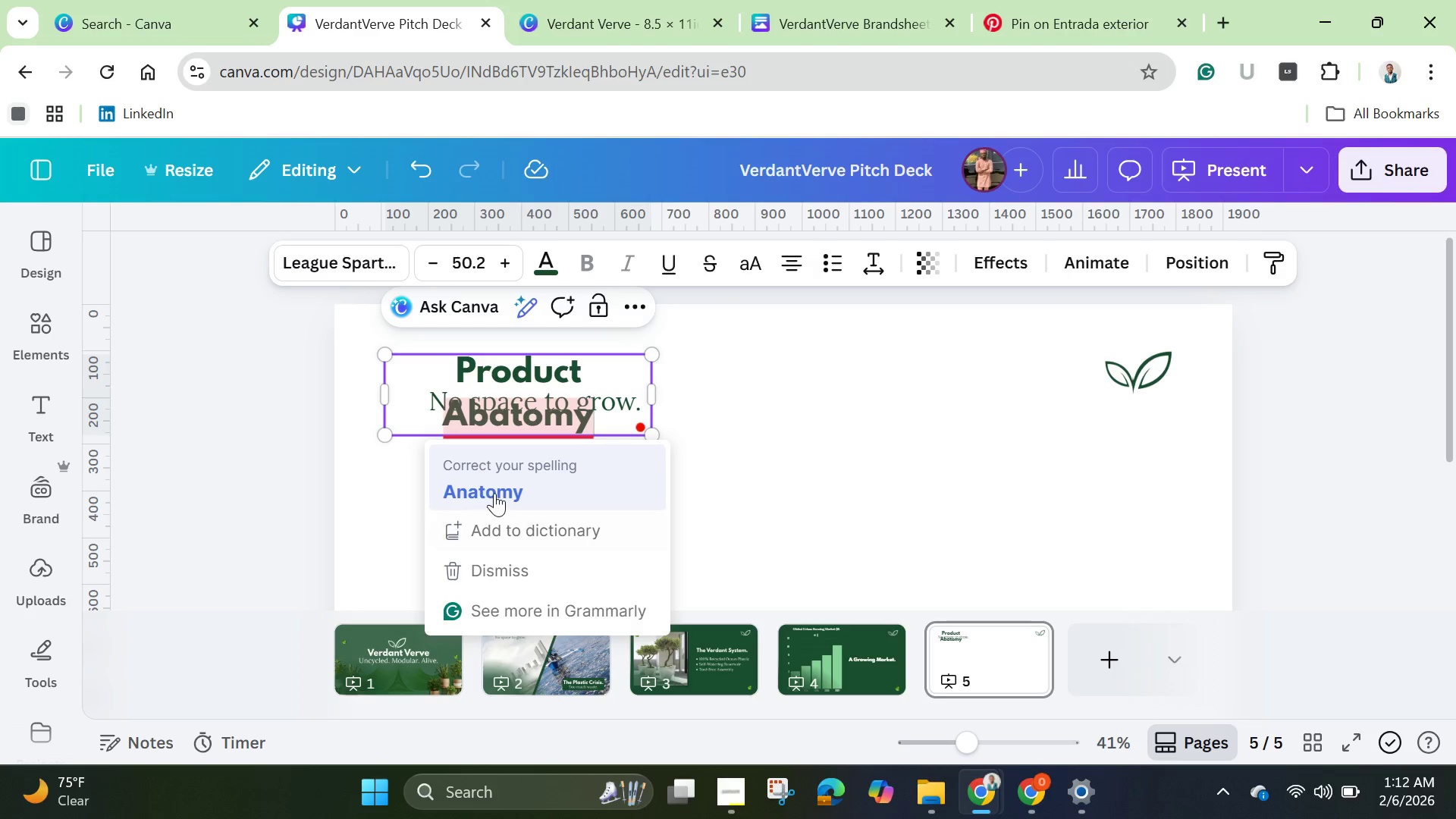 
left_click([494, 493])
 